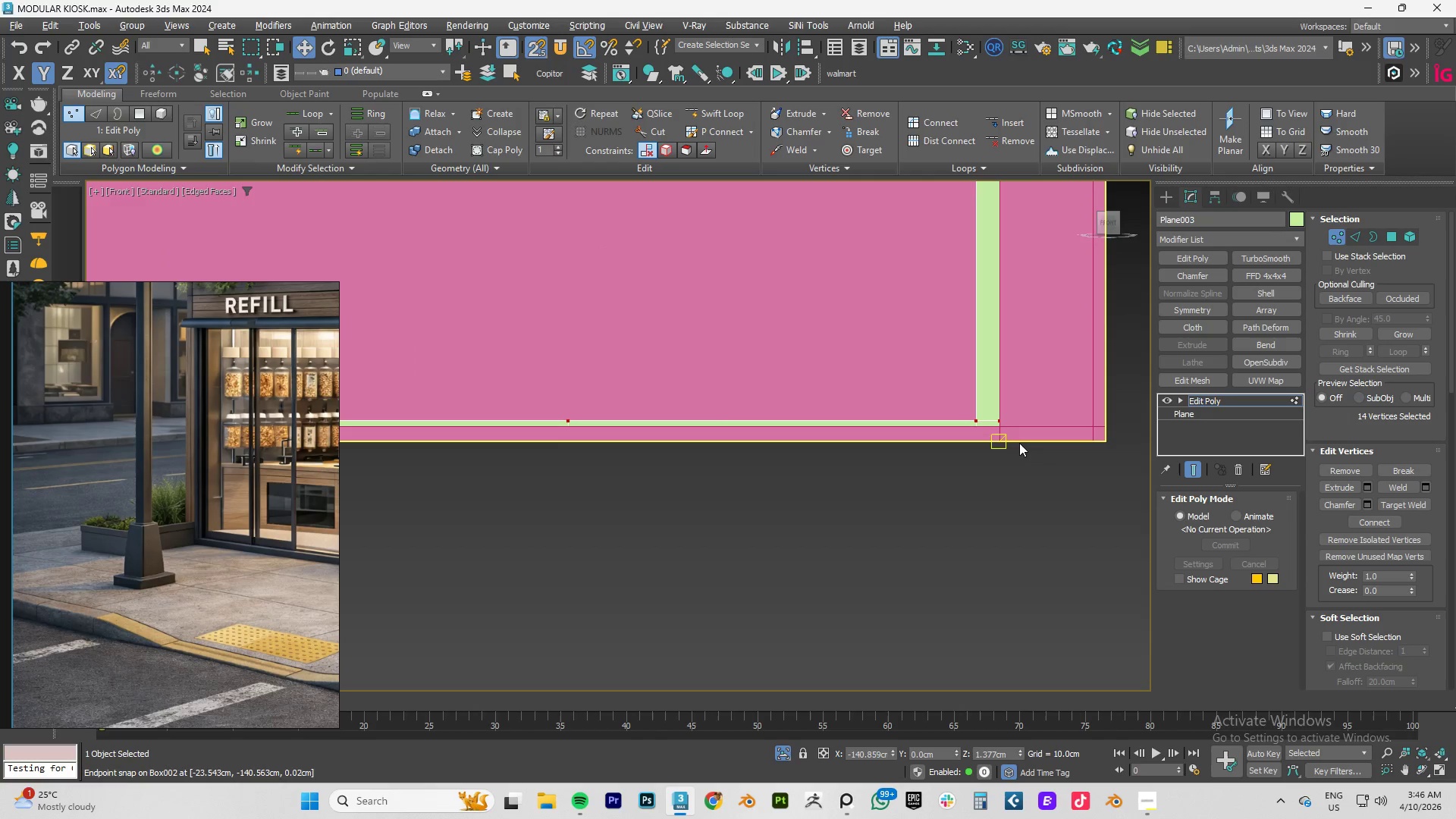 
scroll: coordinate [1019, 441], scroll_direction: down, amount: 4.0
 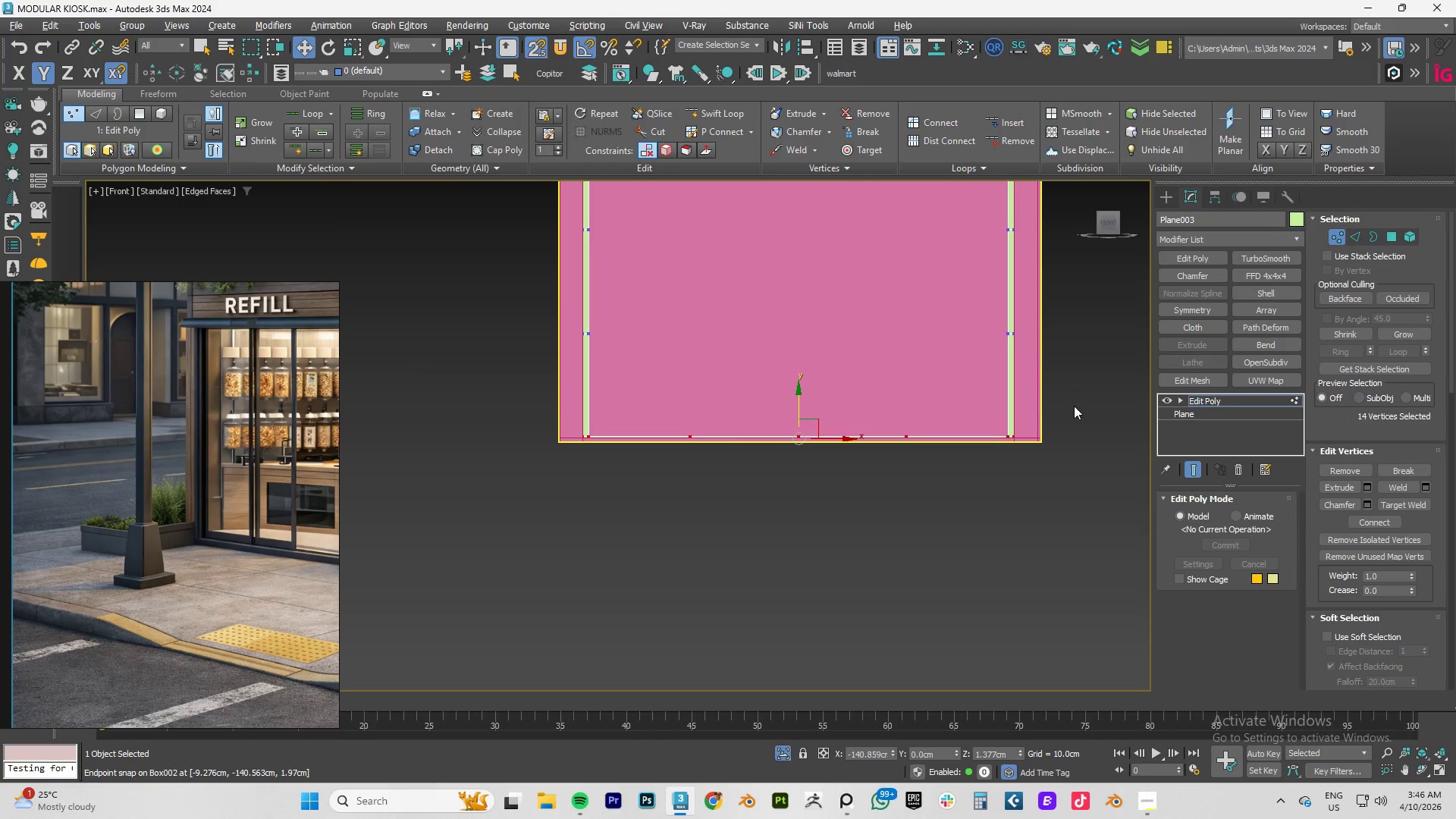 
scroll: coordinate [1028, 425], scroll_direction: up, amount: 2.0
 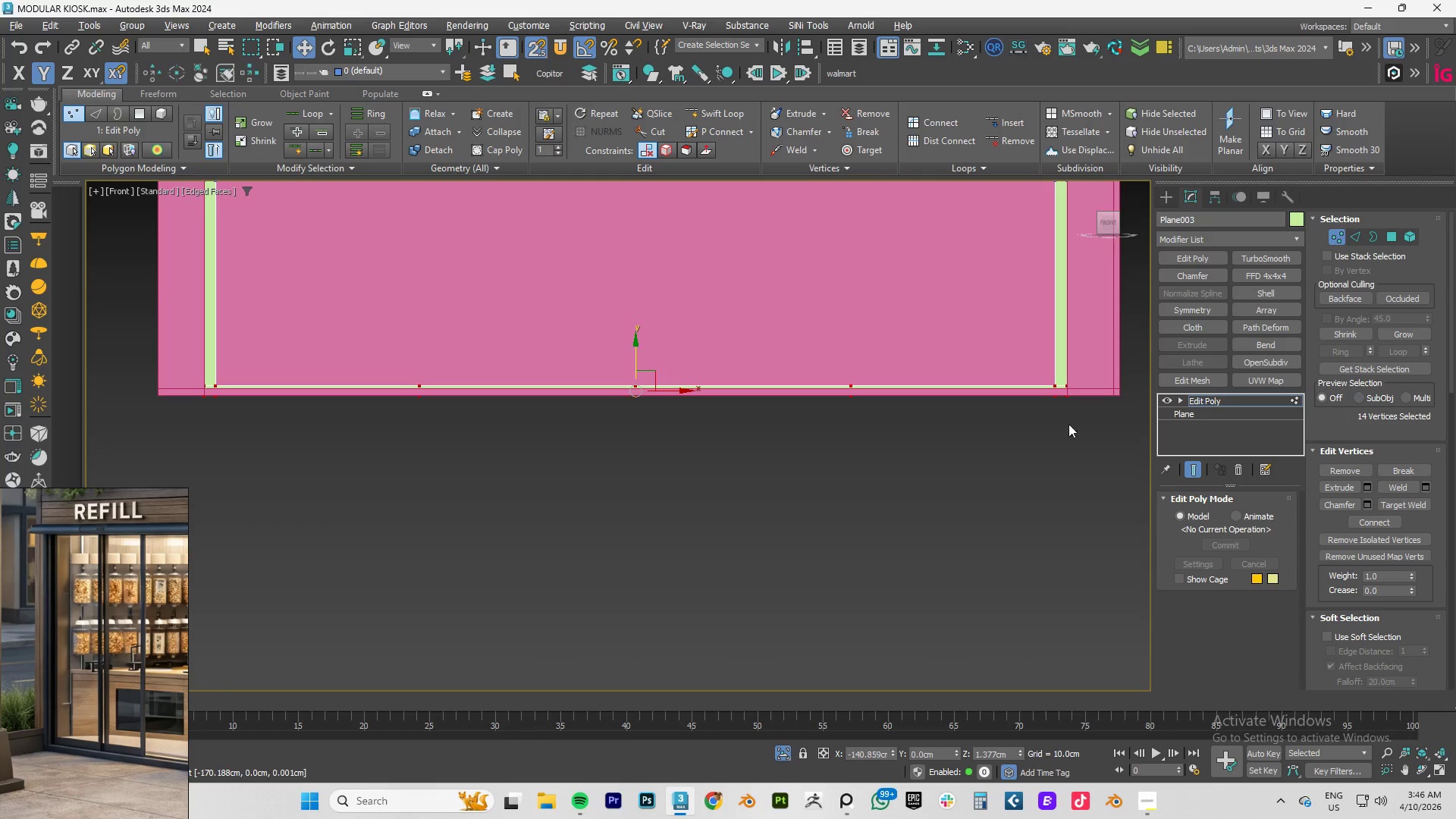 
wait(5.54)
 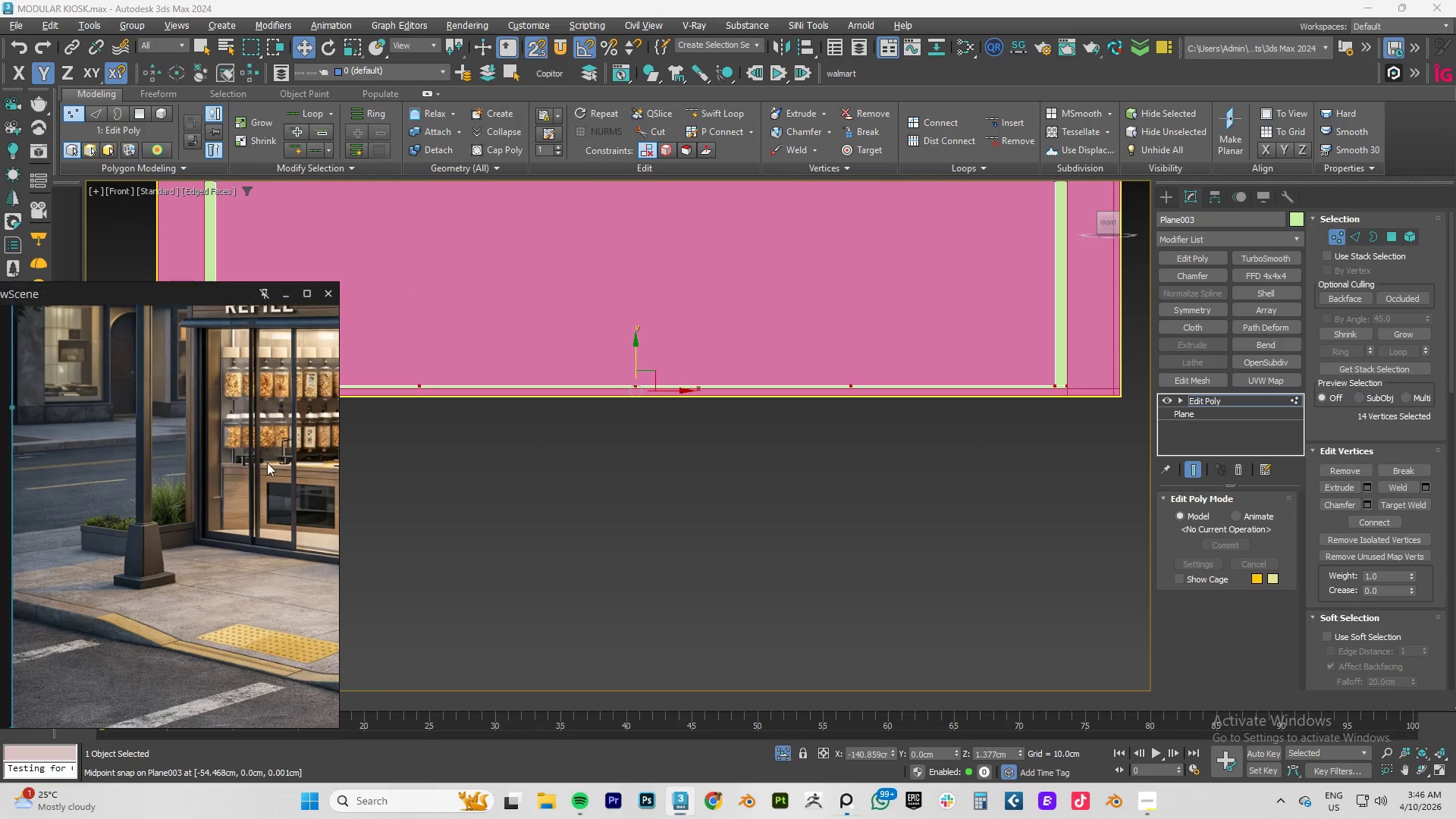 
left_click_drag(start_coordinate=[1131, 354], to_coordinate=[130, 391])
 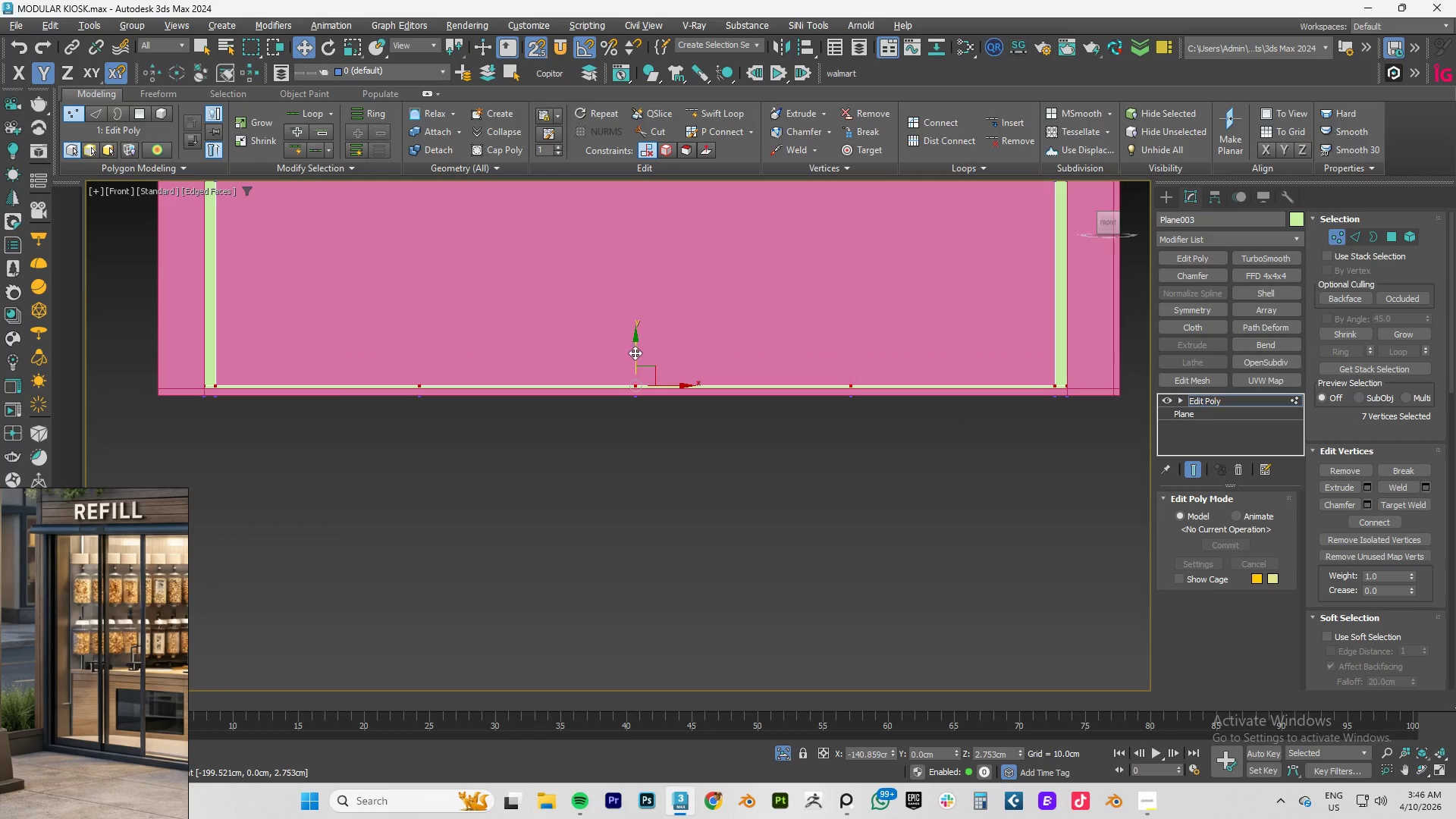 
left_click_drag(start_coordinate=[636, 355], to_coordinate=[211, 386])
 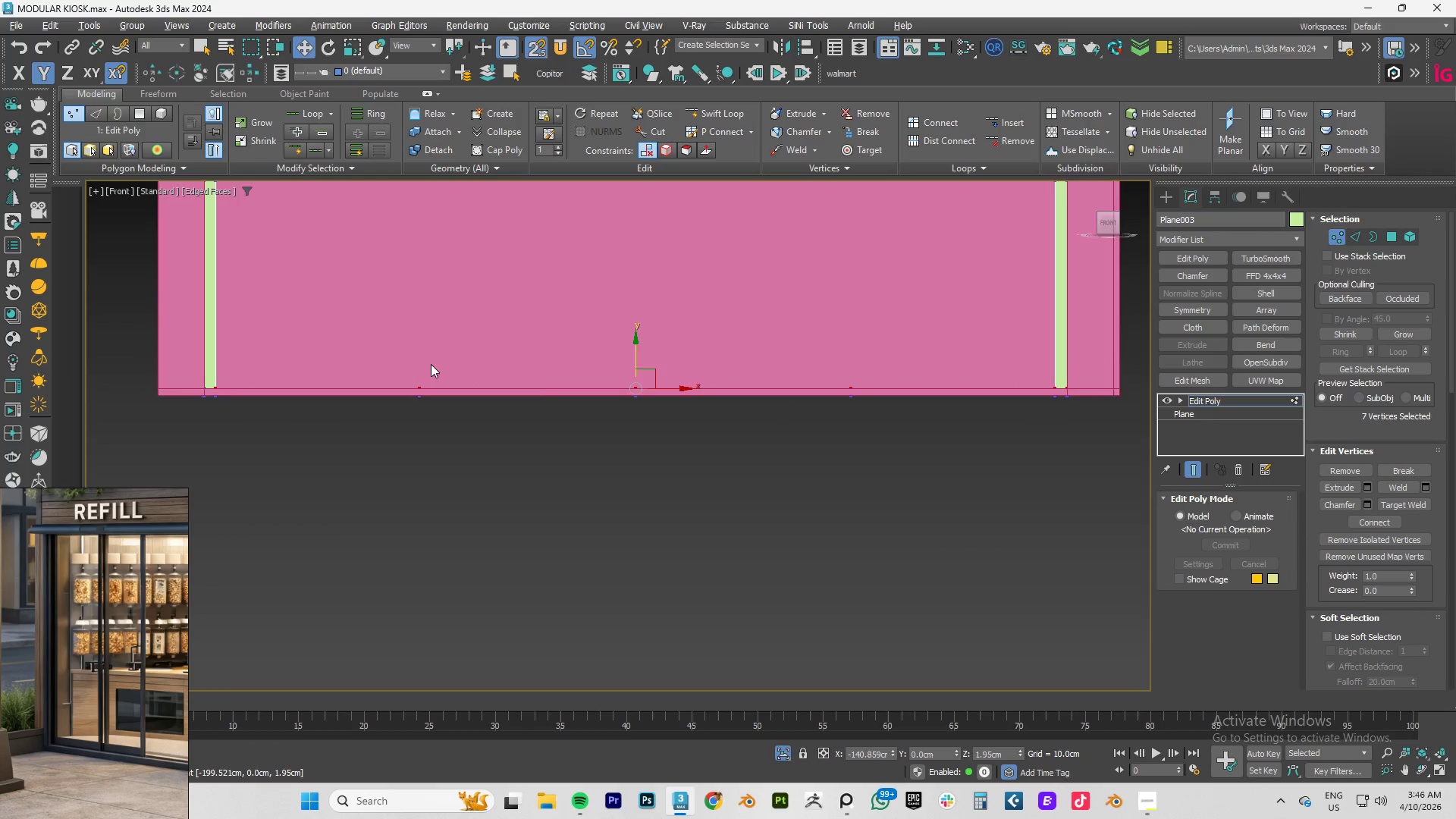 
scroll: coordinate [431, 364], scroll_direction: down, amount: 3.0
 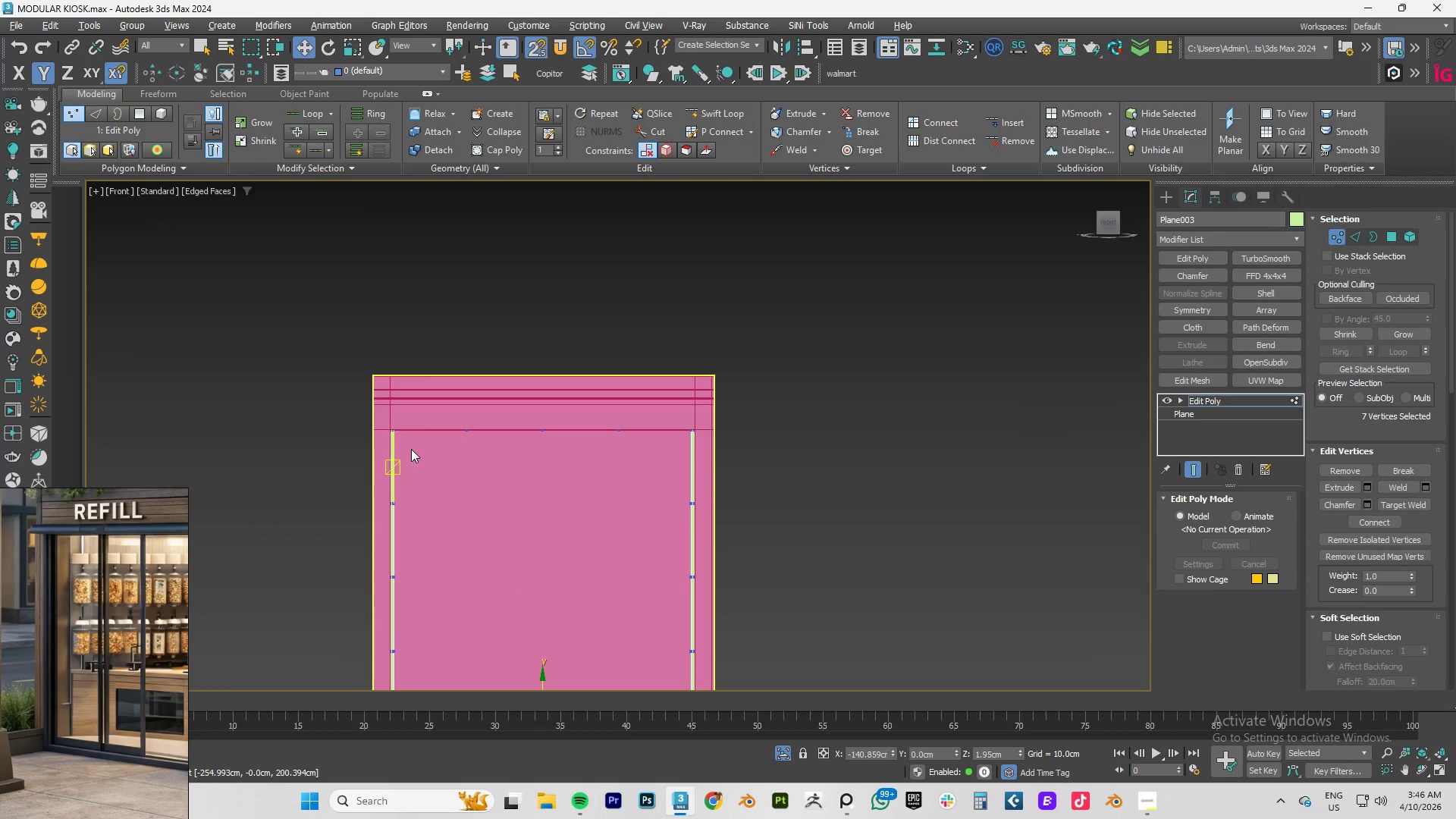 
key(F3)
 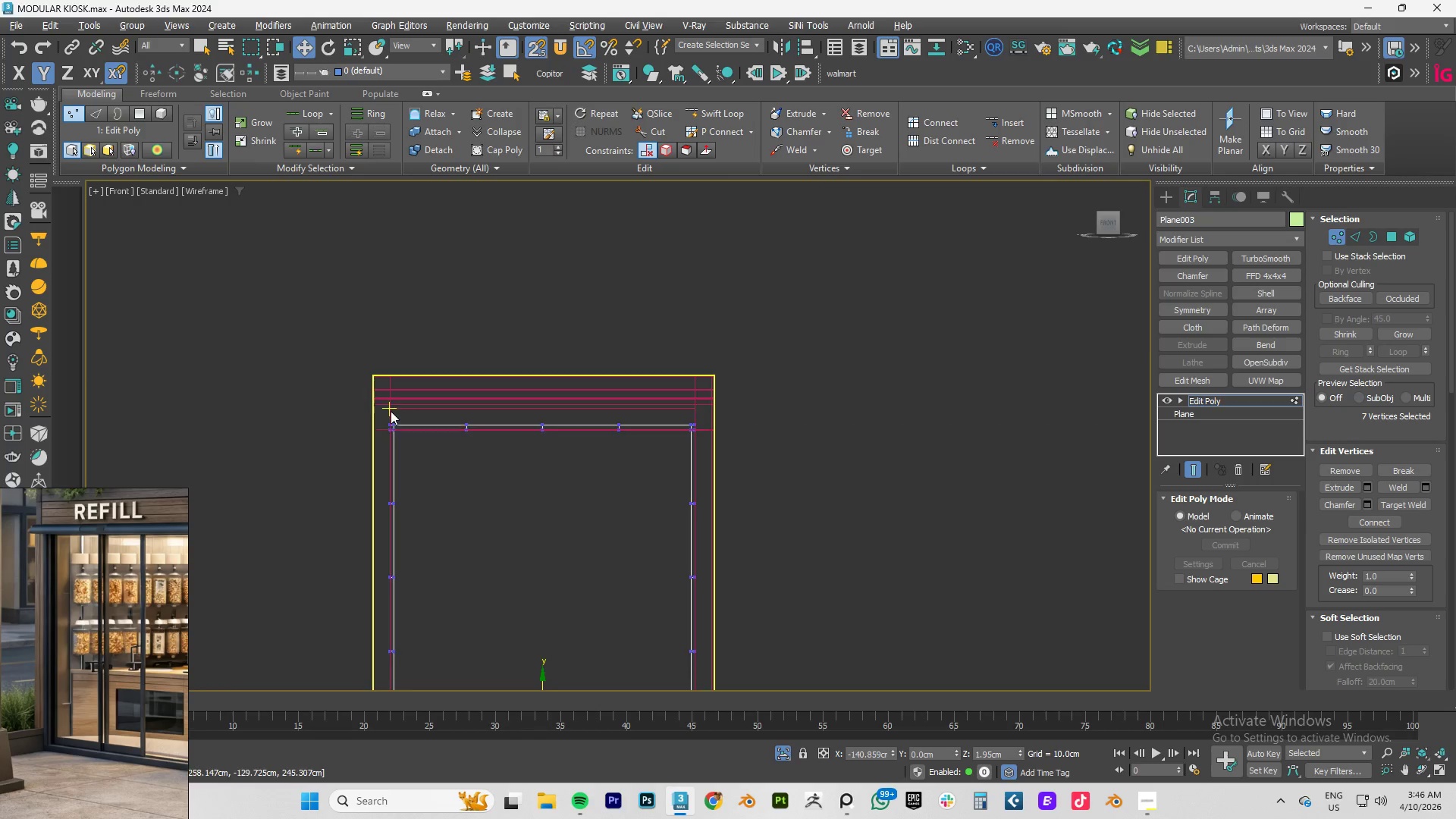 
scroll: coordinate [391, 411], scroll_direction: up, amount: 4.0
 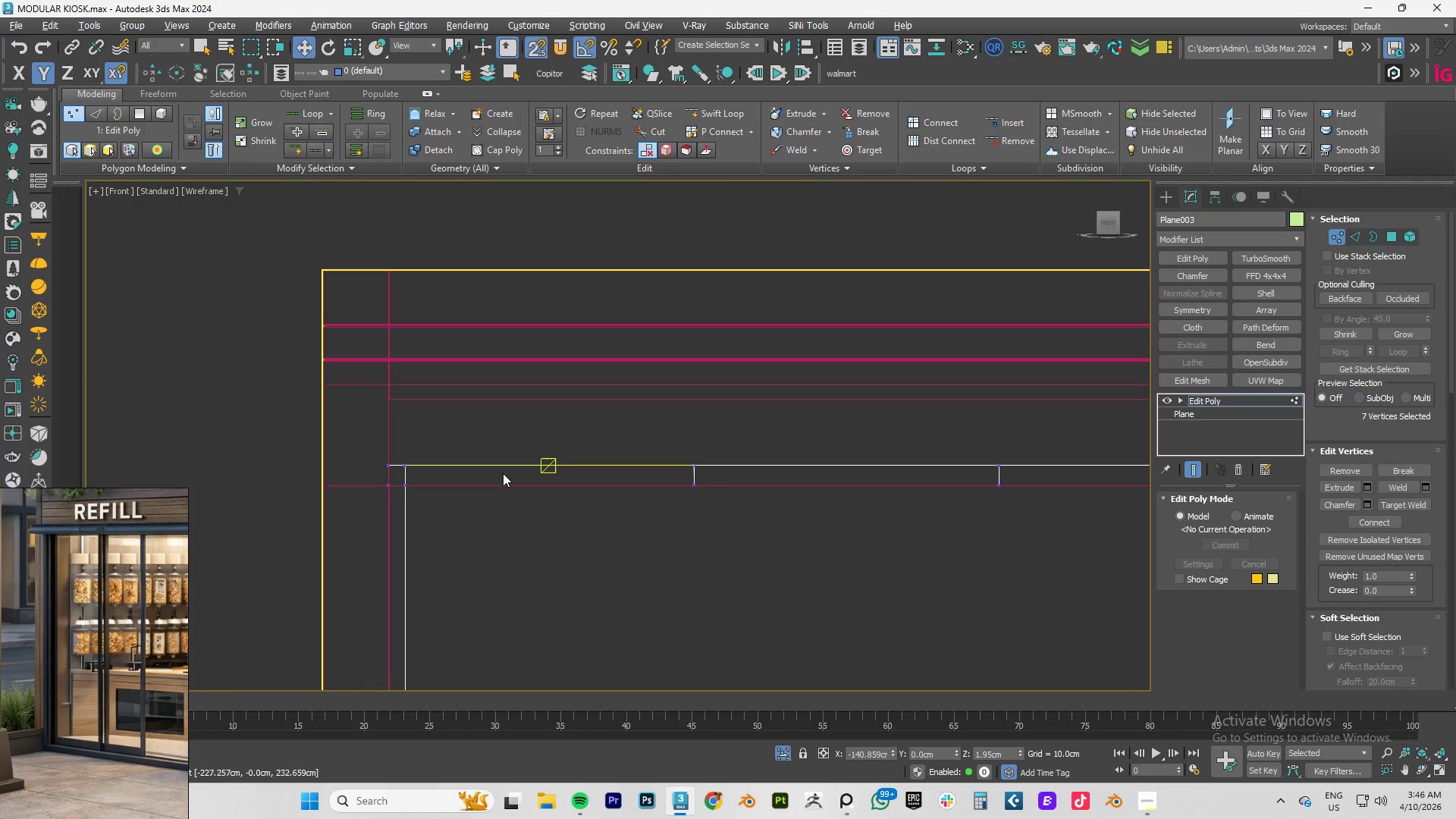 
key(F3)
 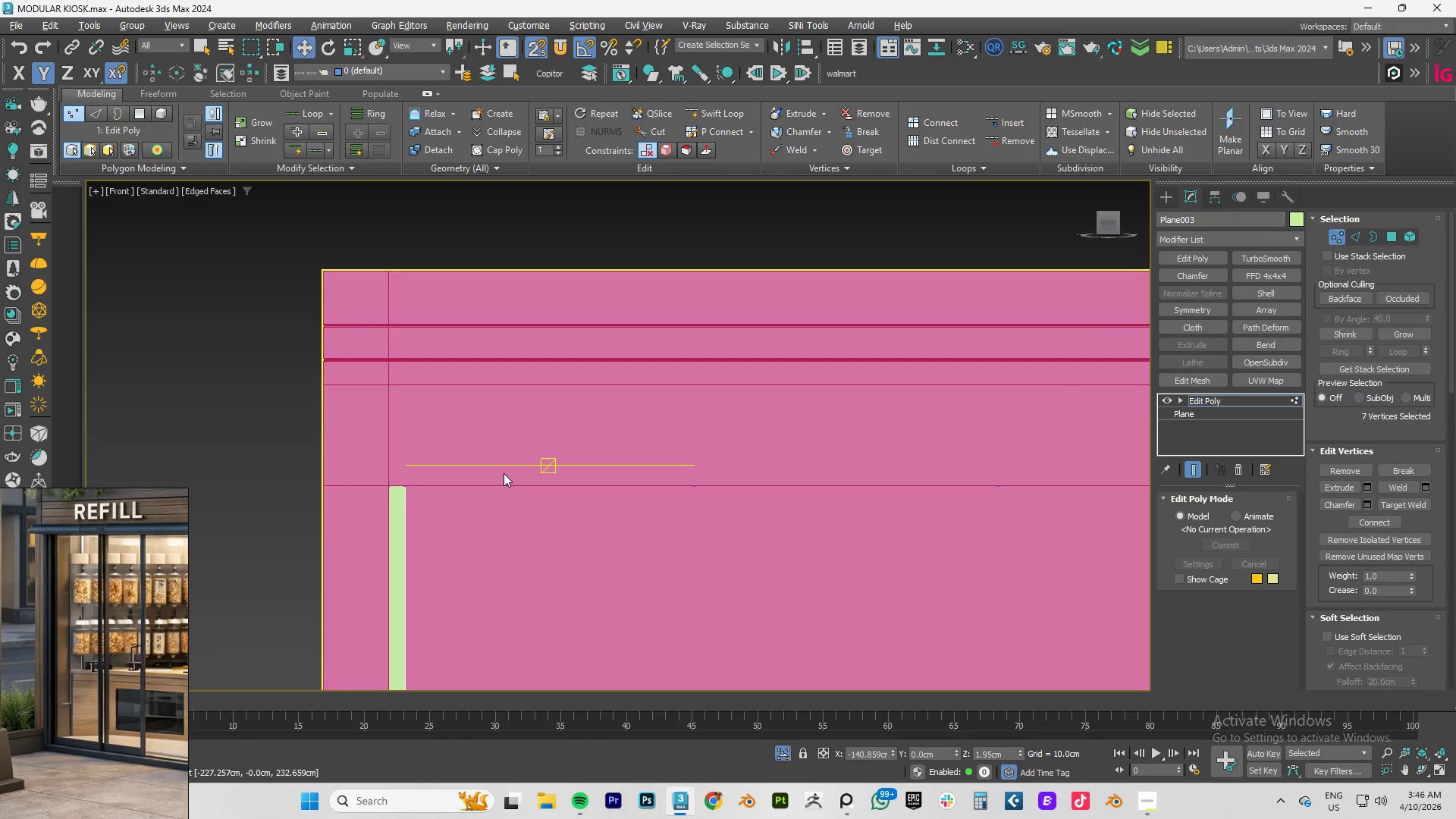 
scroll: coordinate [504, 473], scroll_direction: down, amount: 5.0
 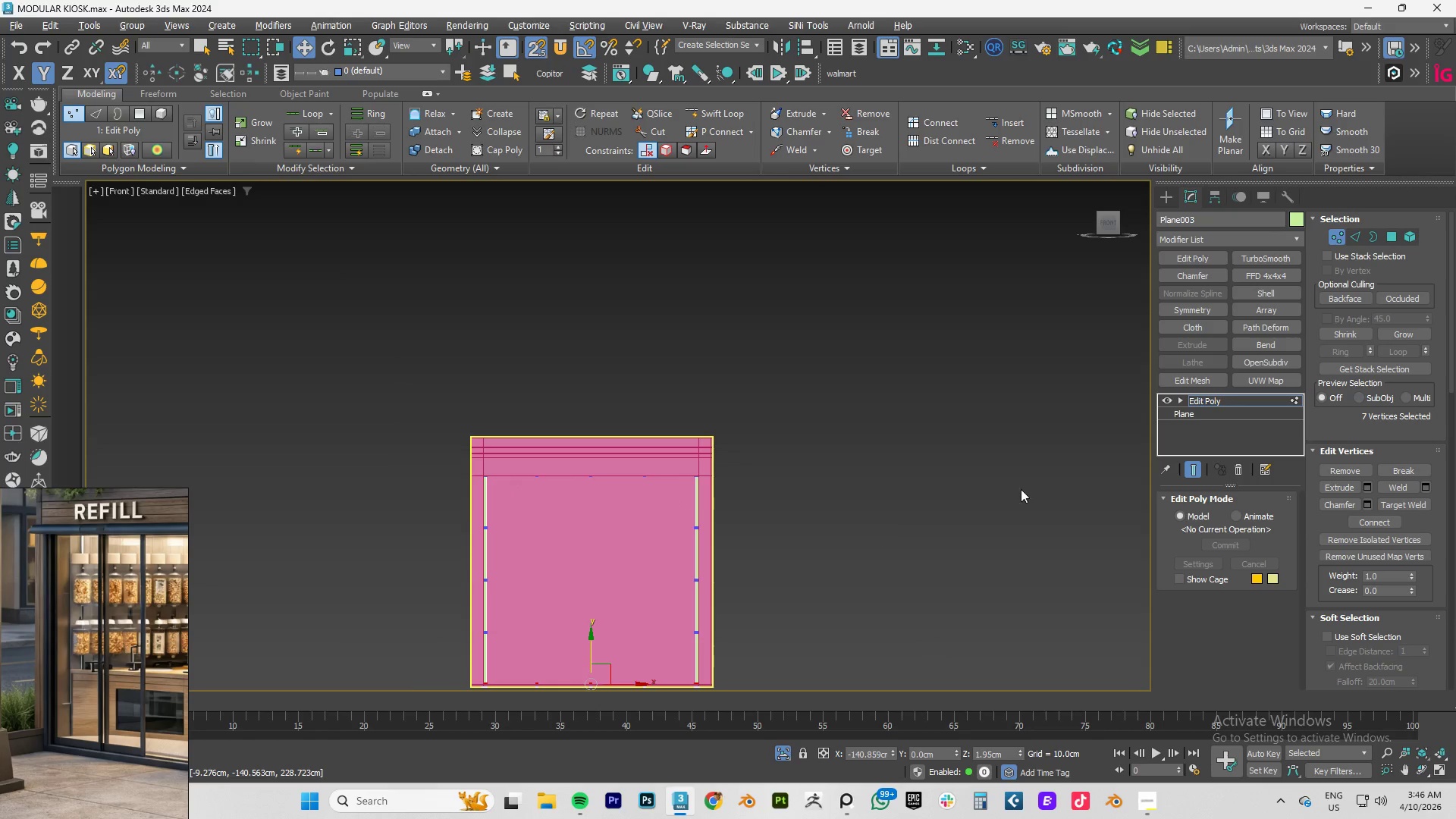 
left_click([1208, 399])
 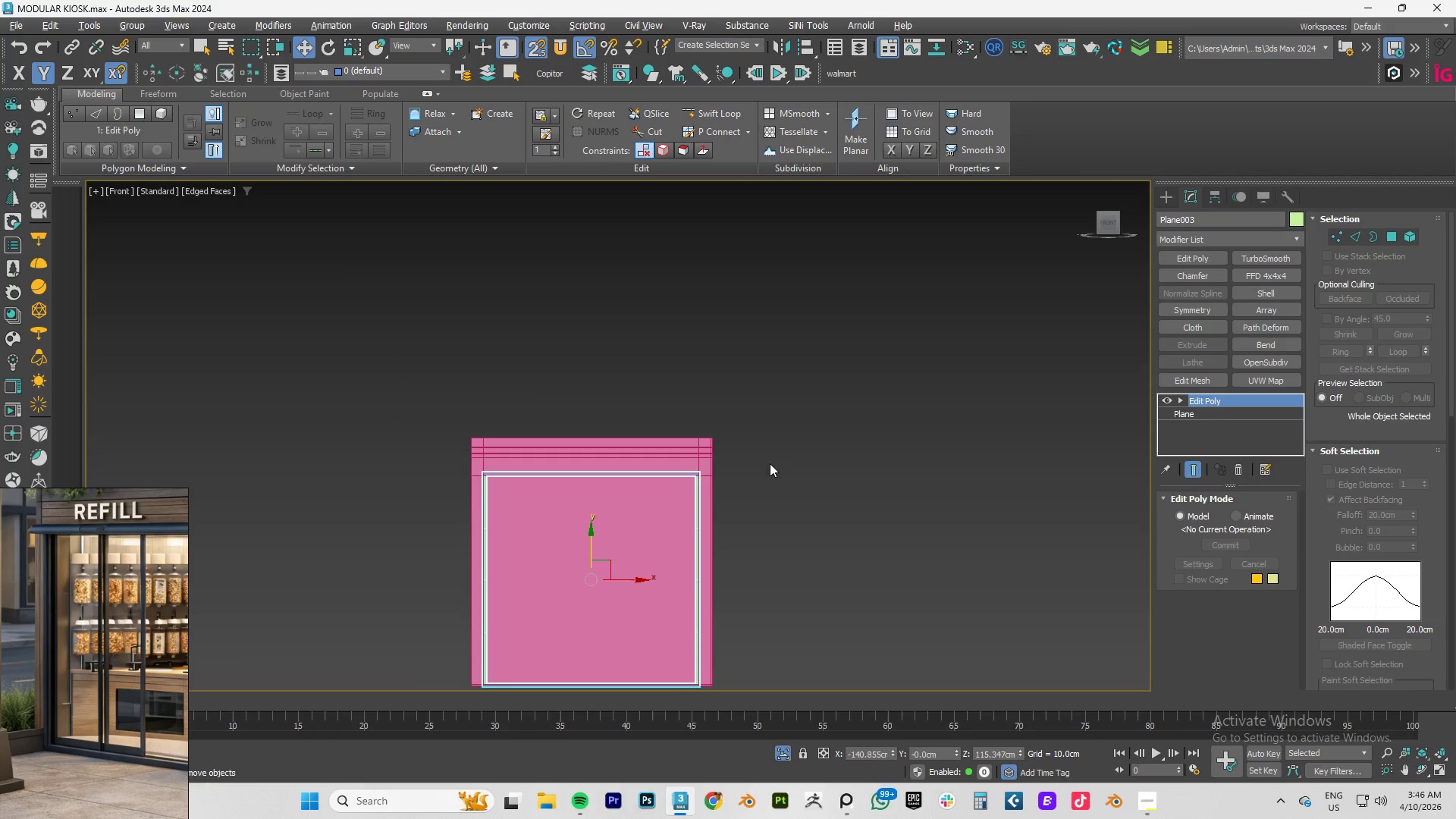 
hold_key(key=AltLeft, duration=0.8)
 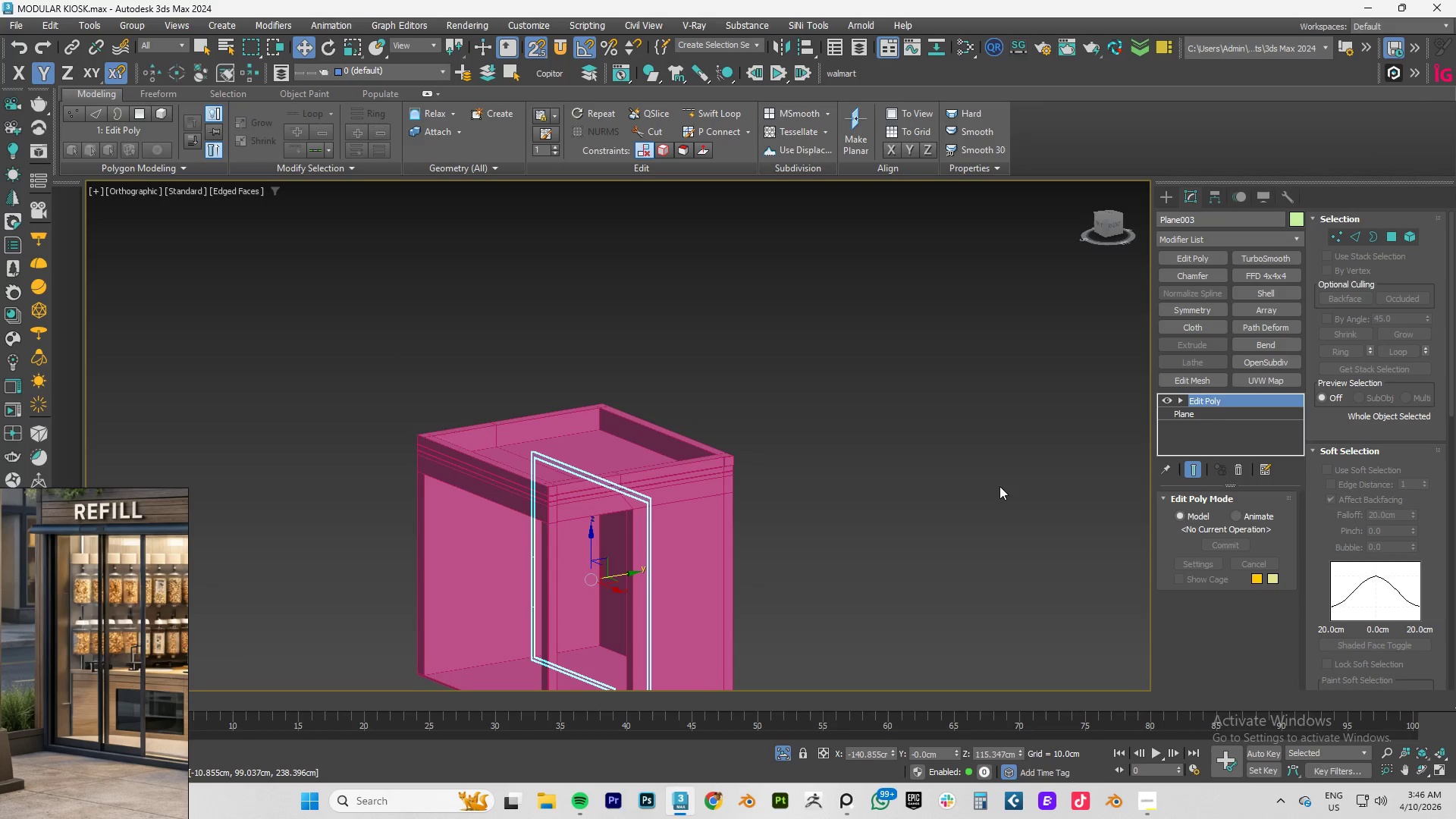 
key(Alt+Q)
 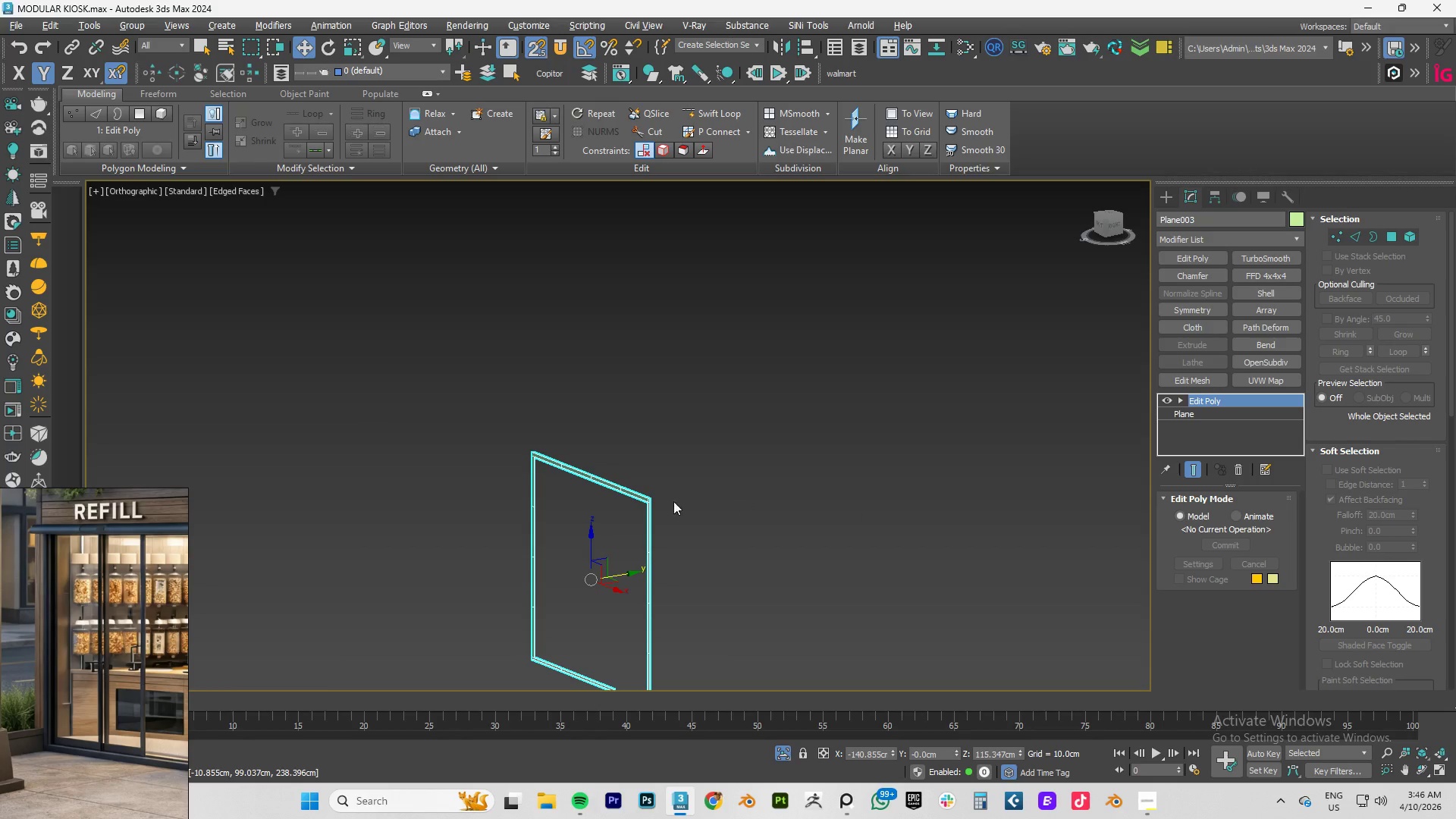 
scroll: coordinate [627, 491], scroll_direction: up, amount: 7.0
 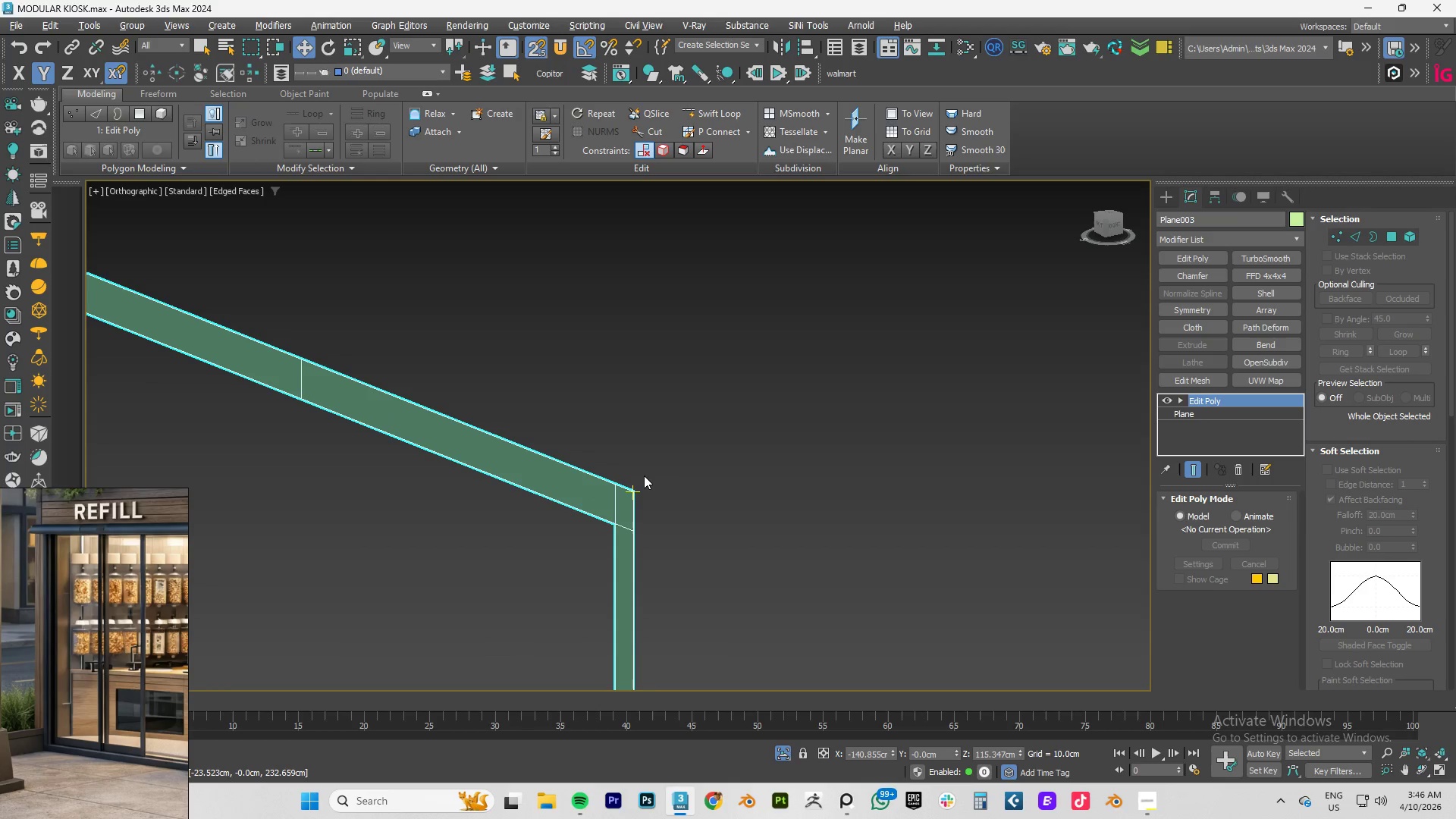 
wait(7.49)
 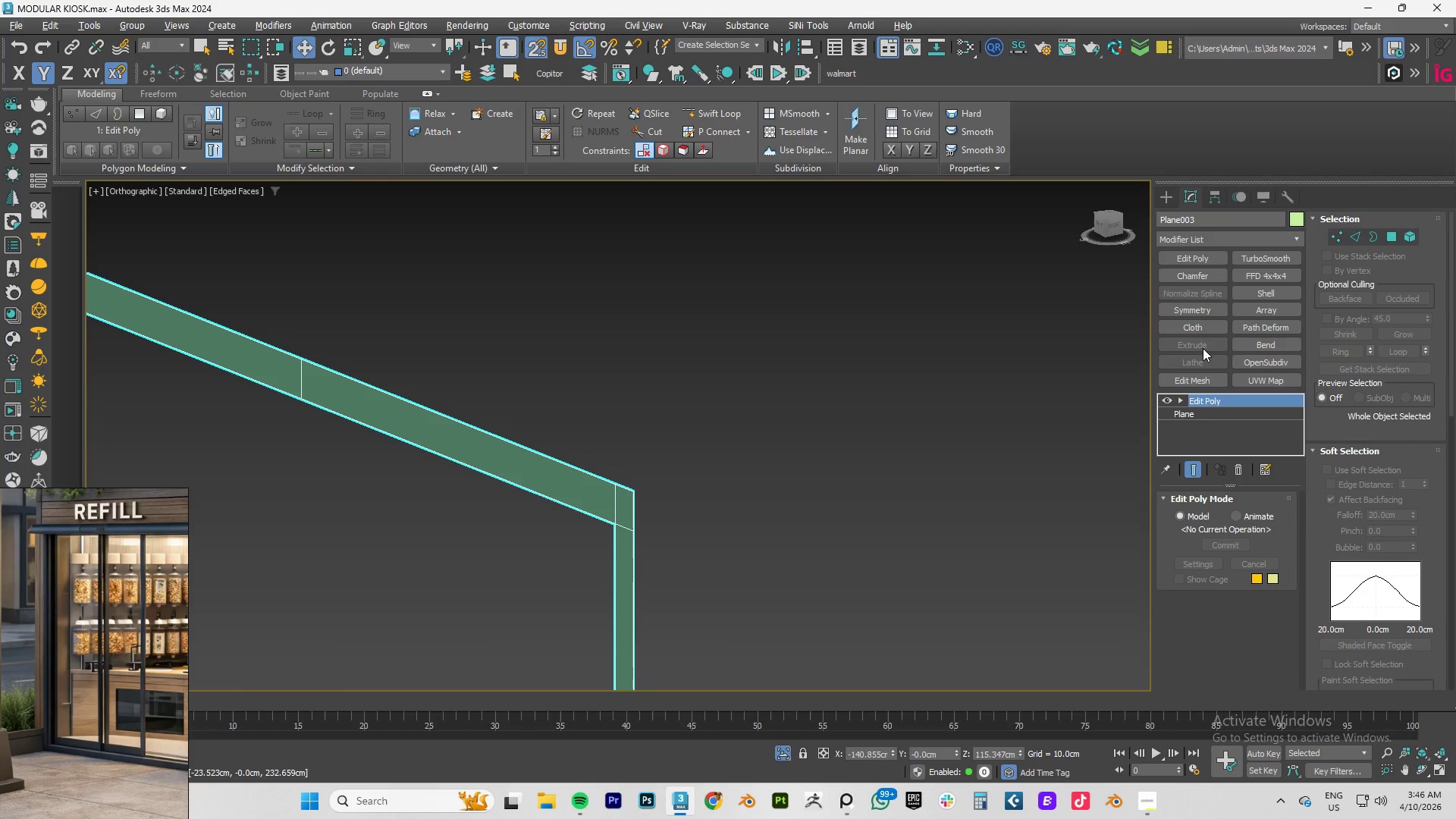 
left_click([1217, 237])
 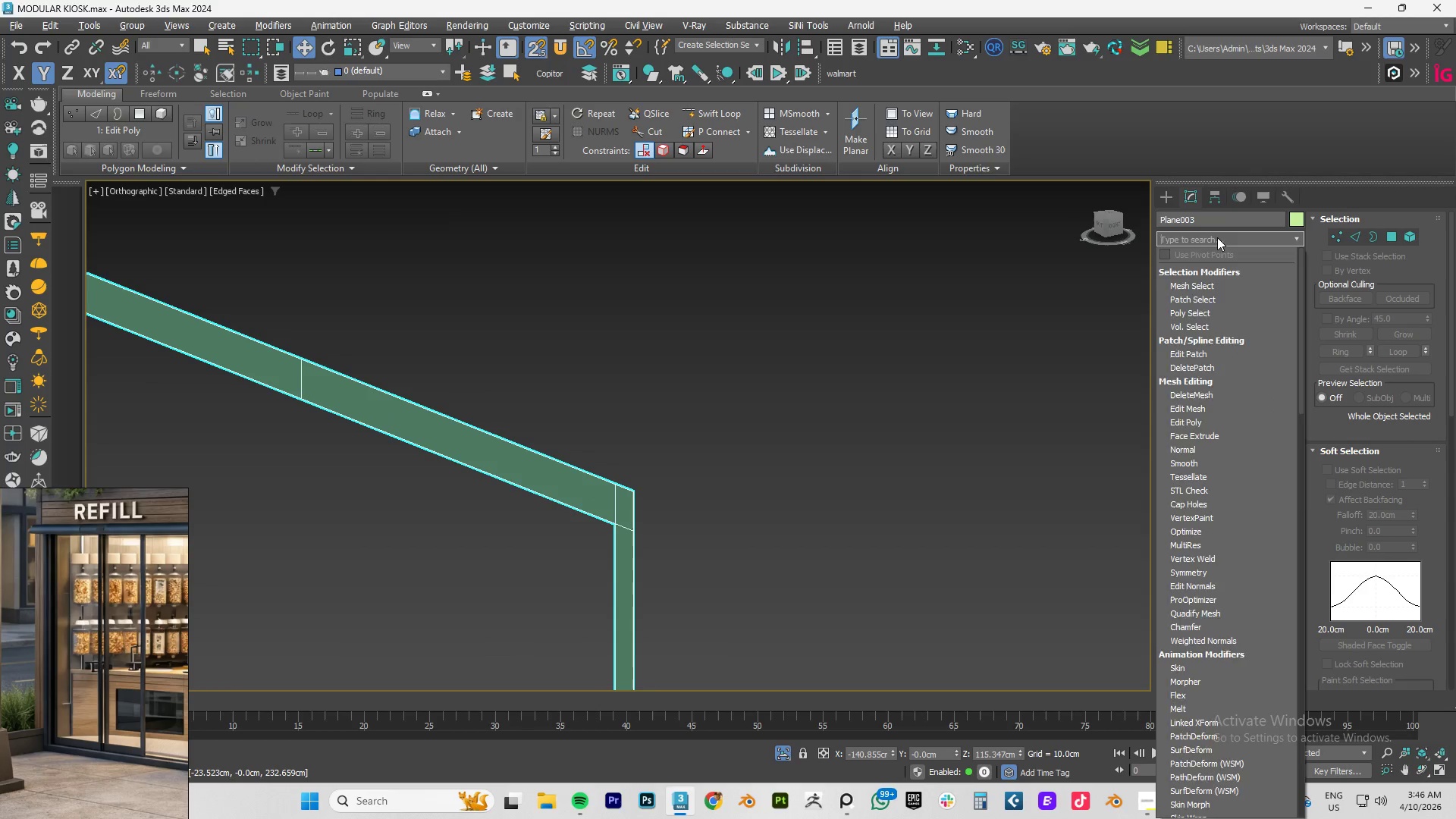 
type(ext)
 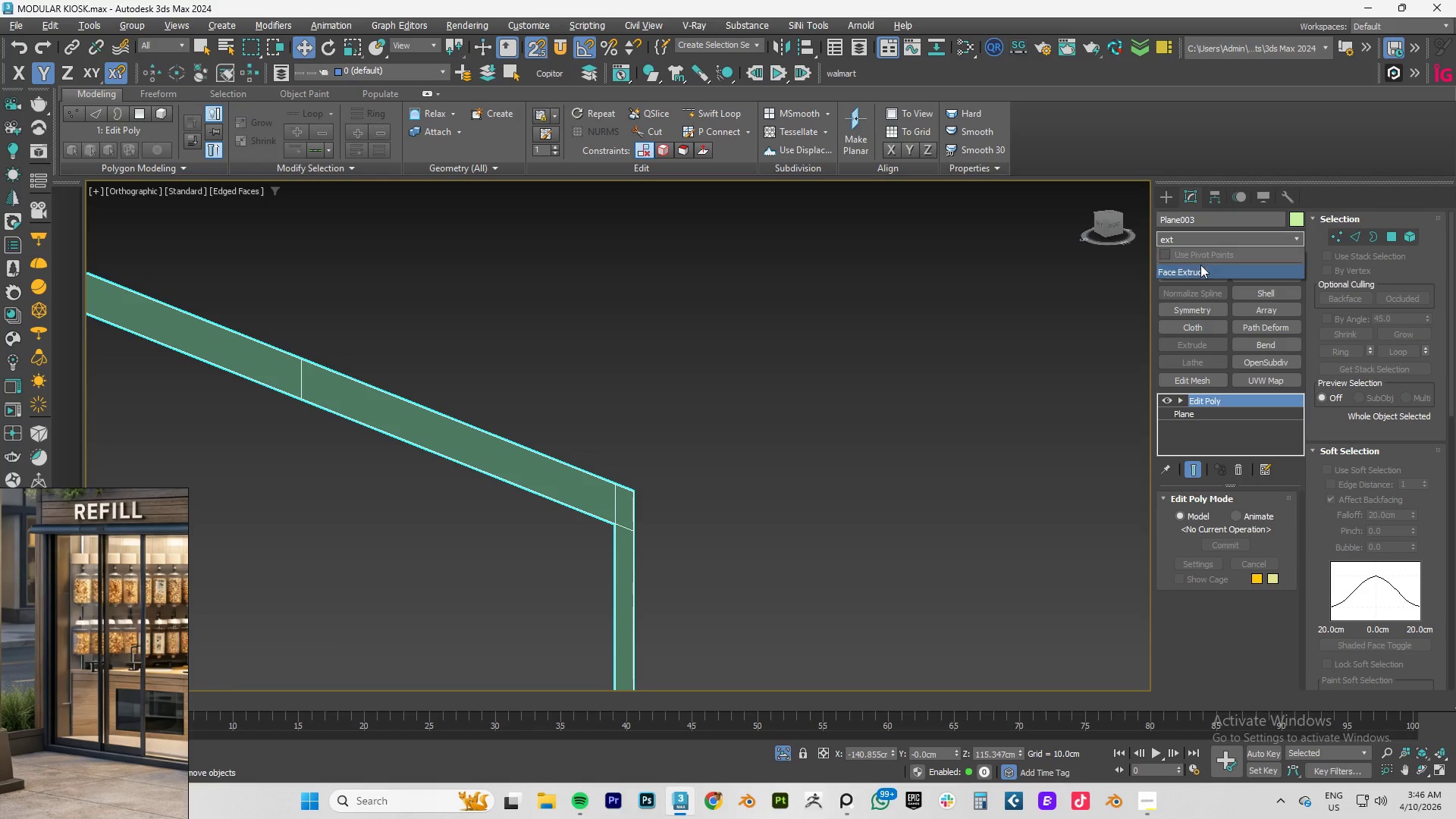 
left_click([1193, 272])
 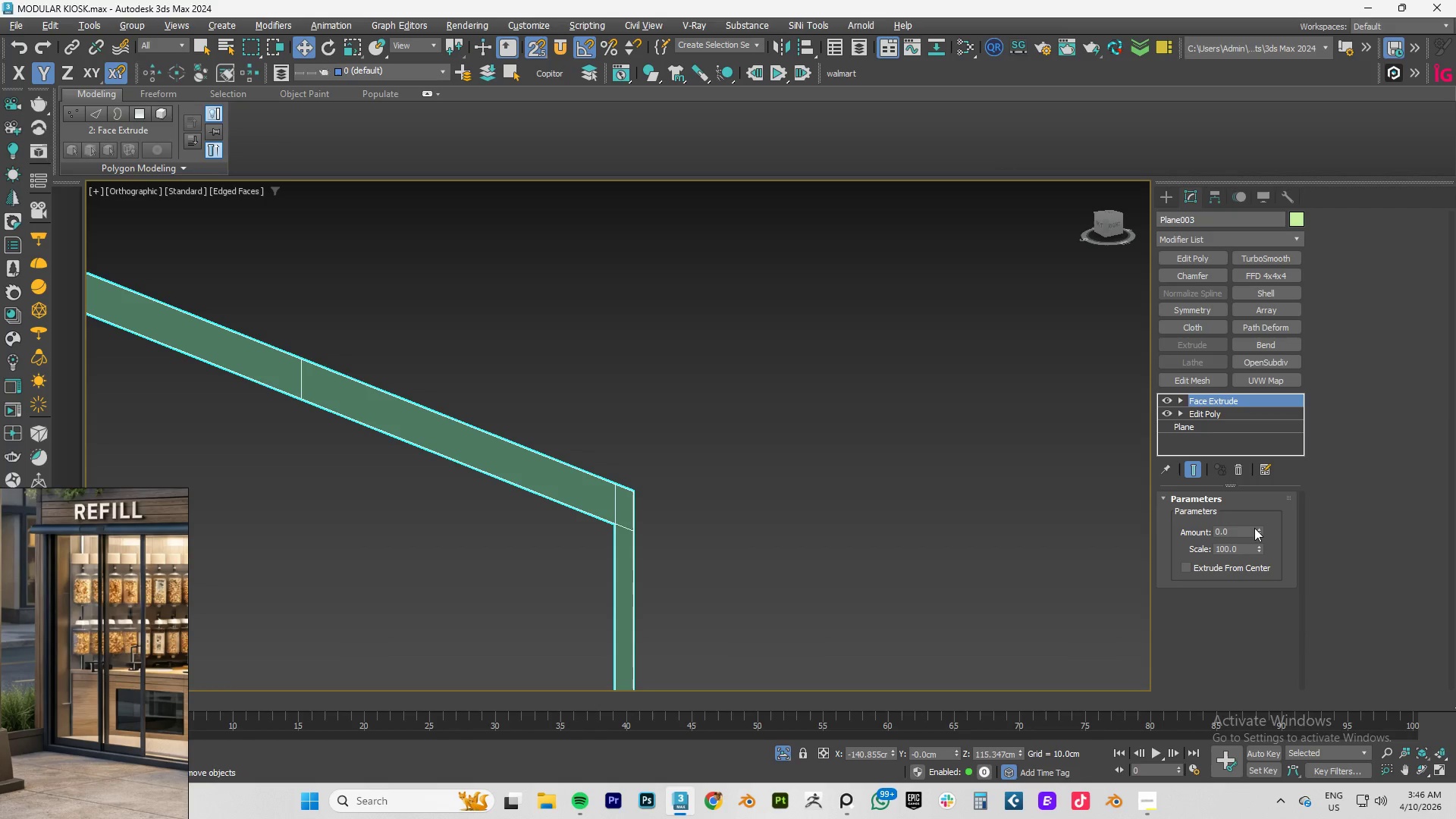 
left_click_drag(start_coordinate=[1257, 528], to_coordinate=[1250, 591])
 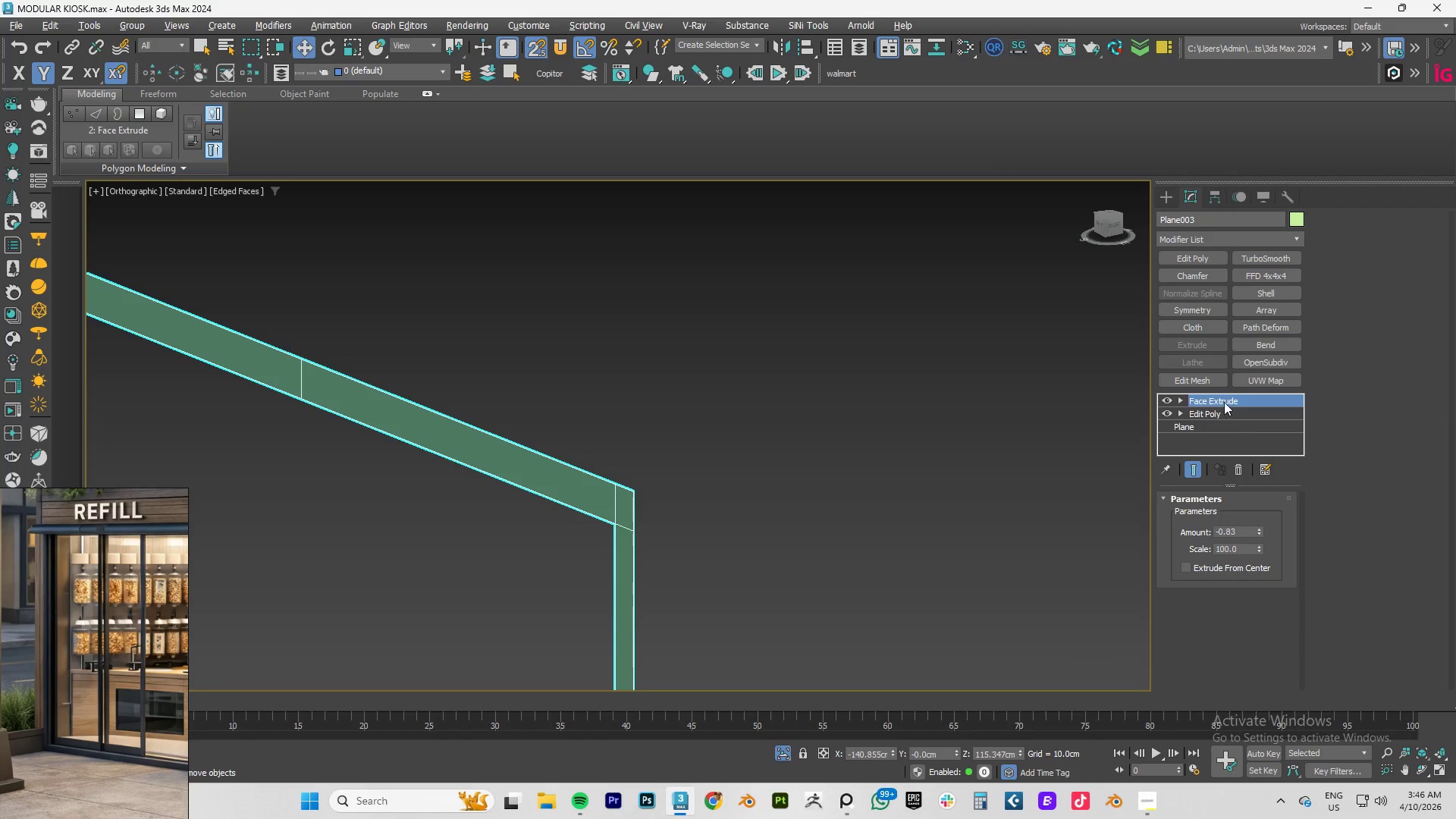 
left_click([1235, 470])
 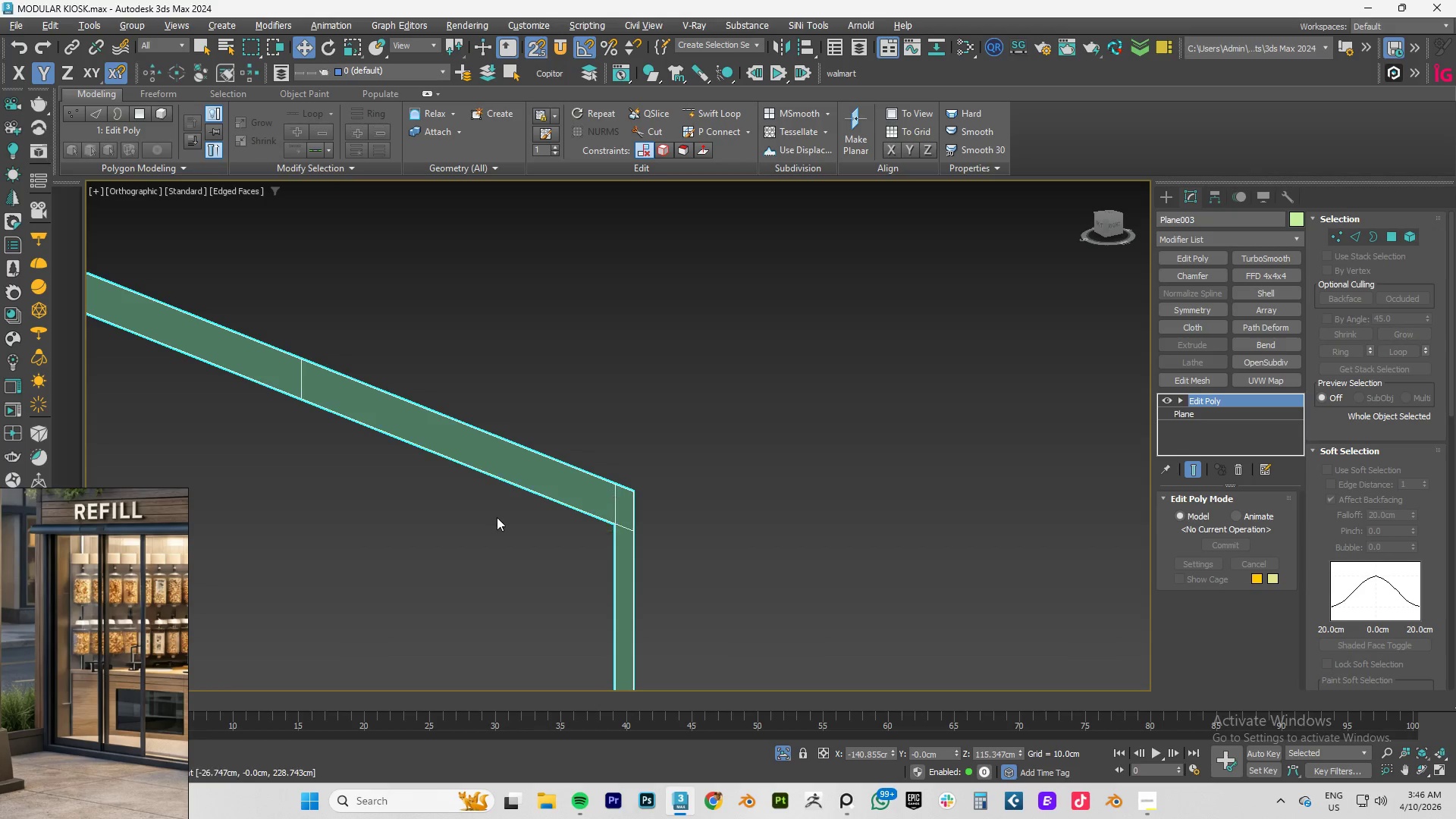 
scroll: coordinate [844, 362], scroll_direction: down, amount: 6.0
 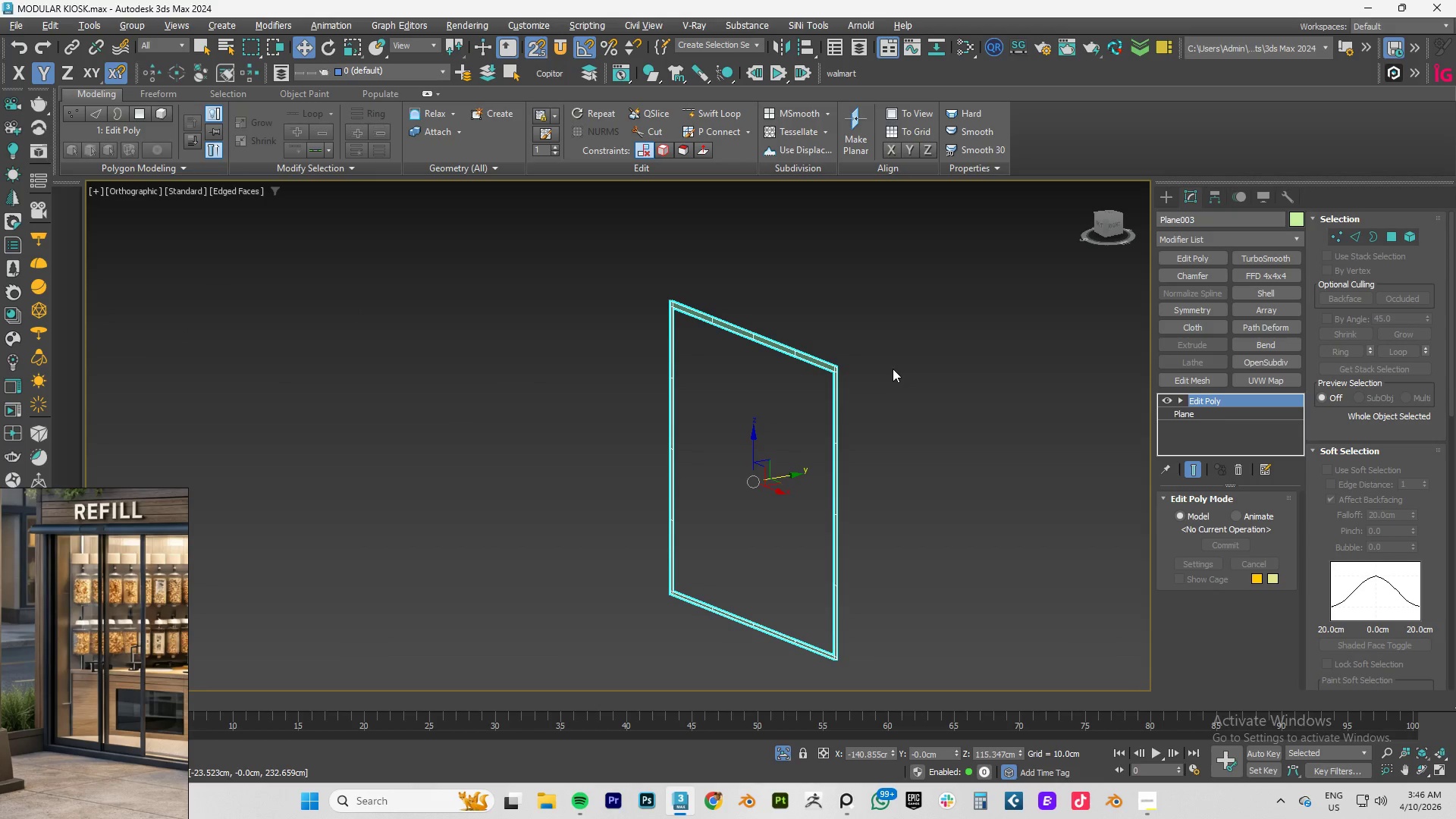 
key(4)
 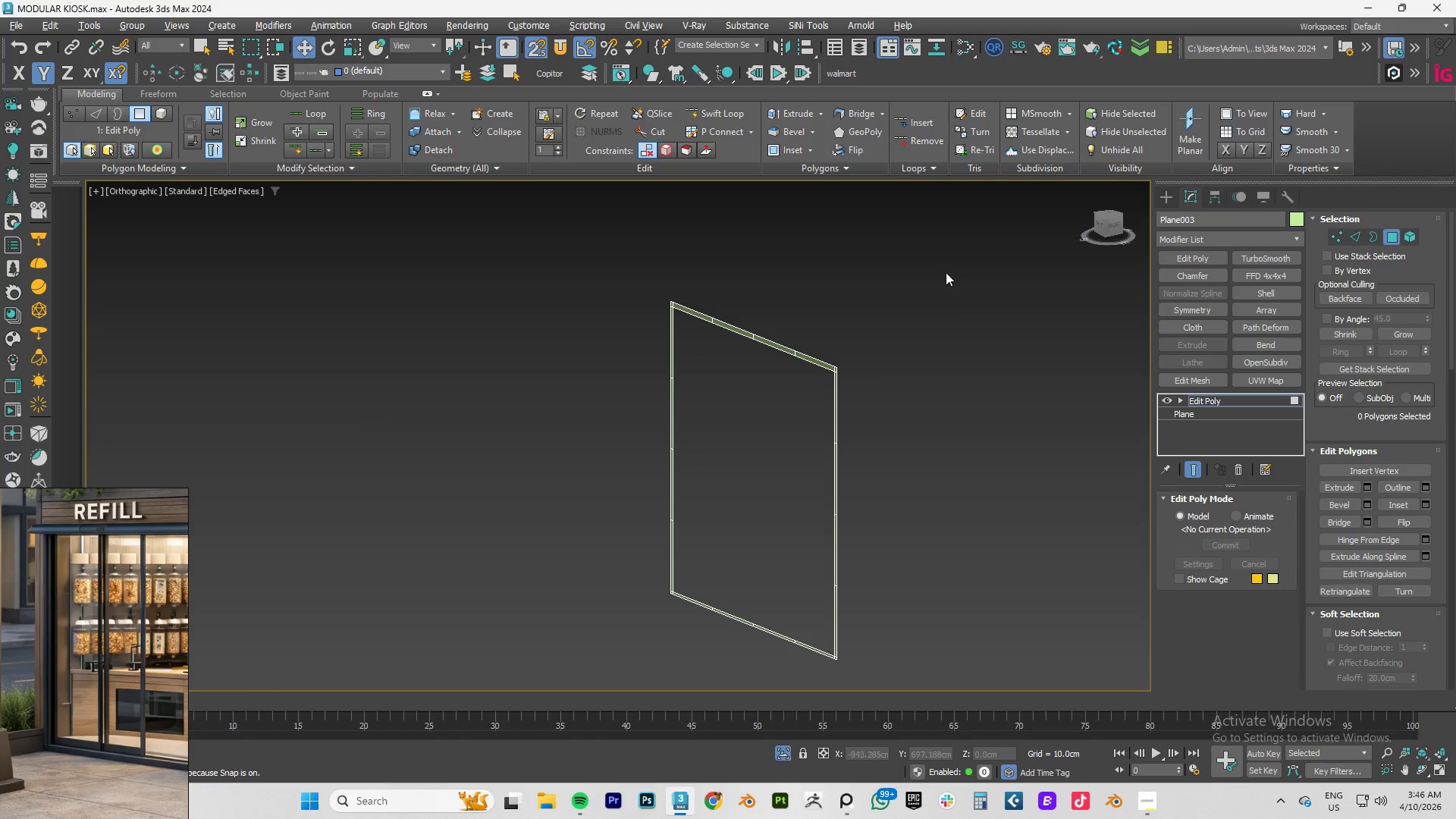 
left_click_drag(start_coordinate=[946, 259], to_coordinate=[586, 710])
 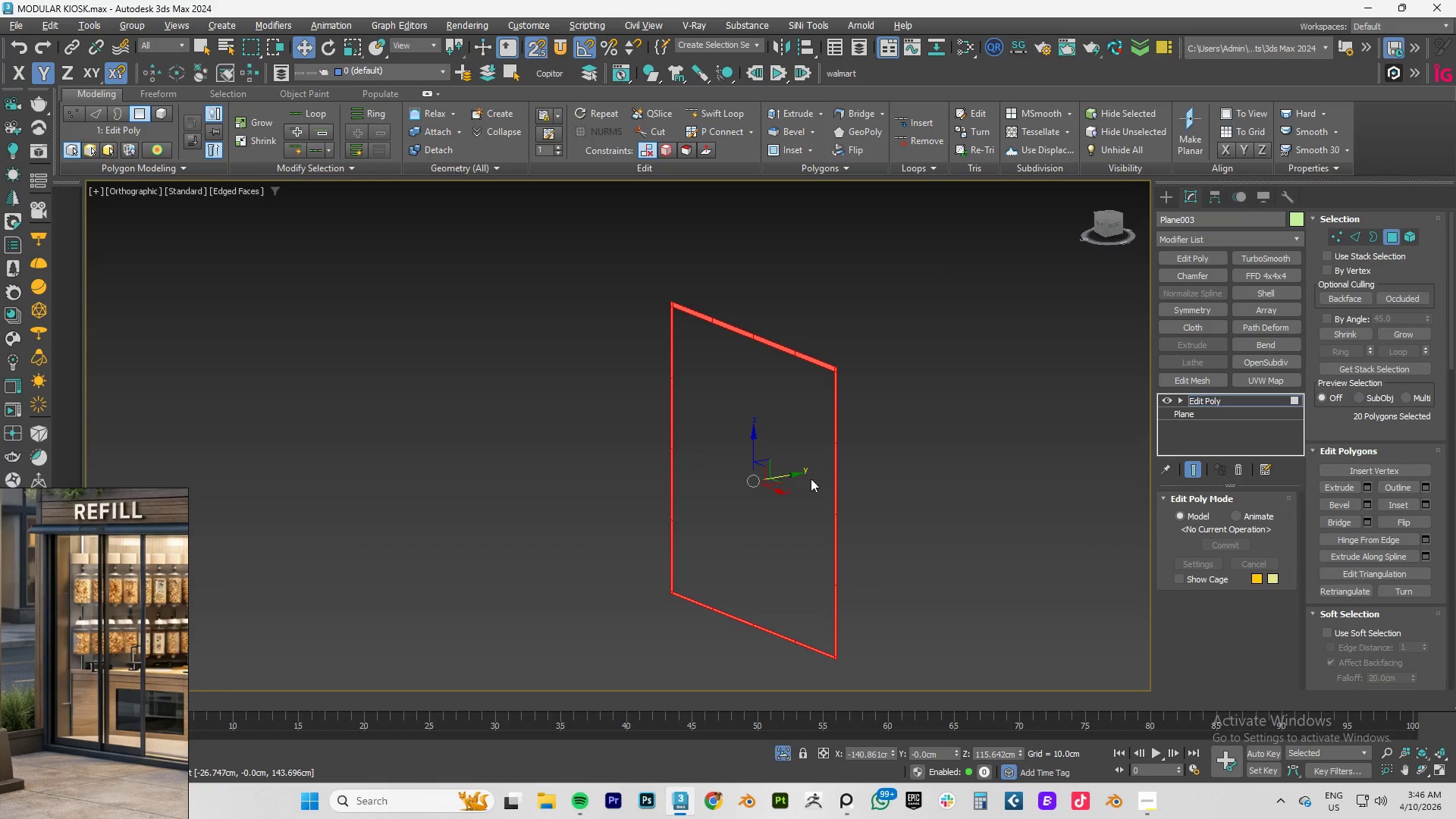 
left_click([1370, 486])
 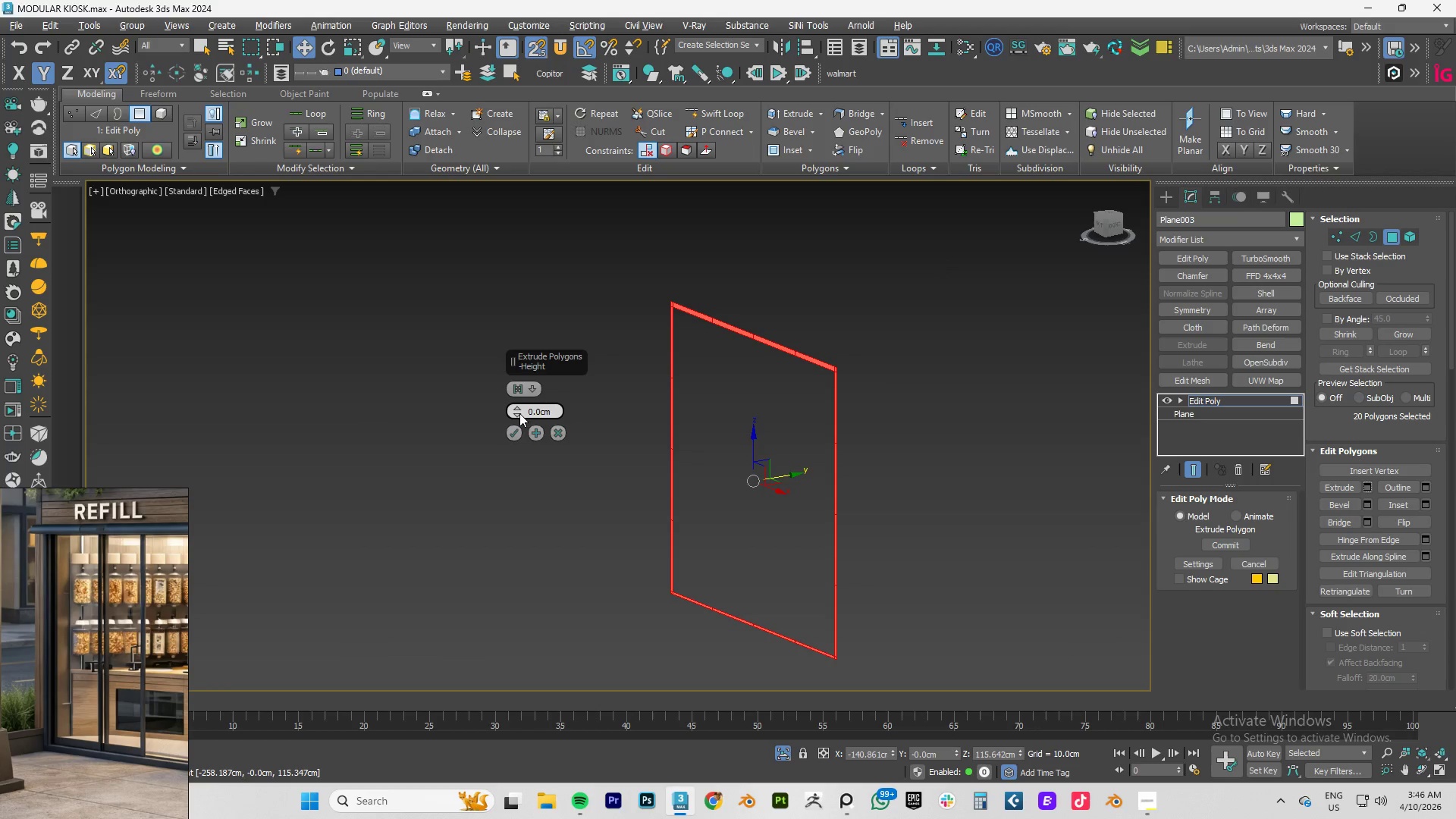 
left_click_drag(start_coordinate=[516, 406], to_coordinate=[512, 403])
 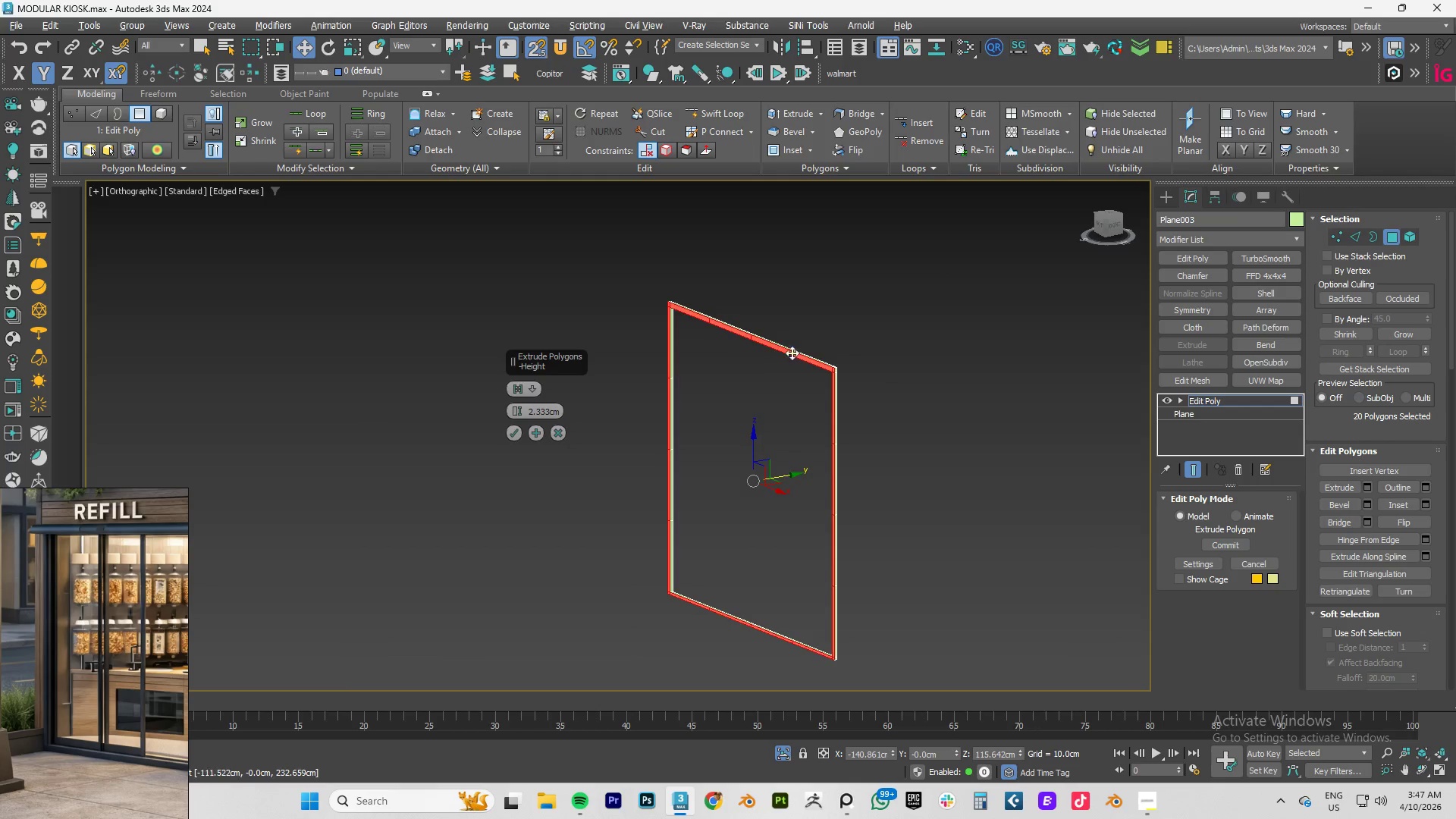 
scroll: coordinate [717, 362], scroll_direction: up, amount: 6.0
 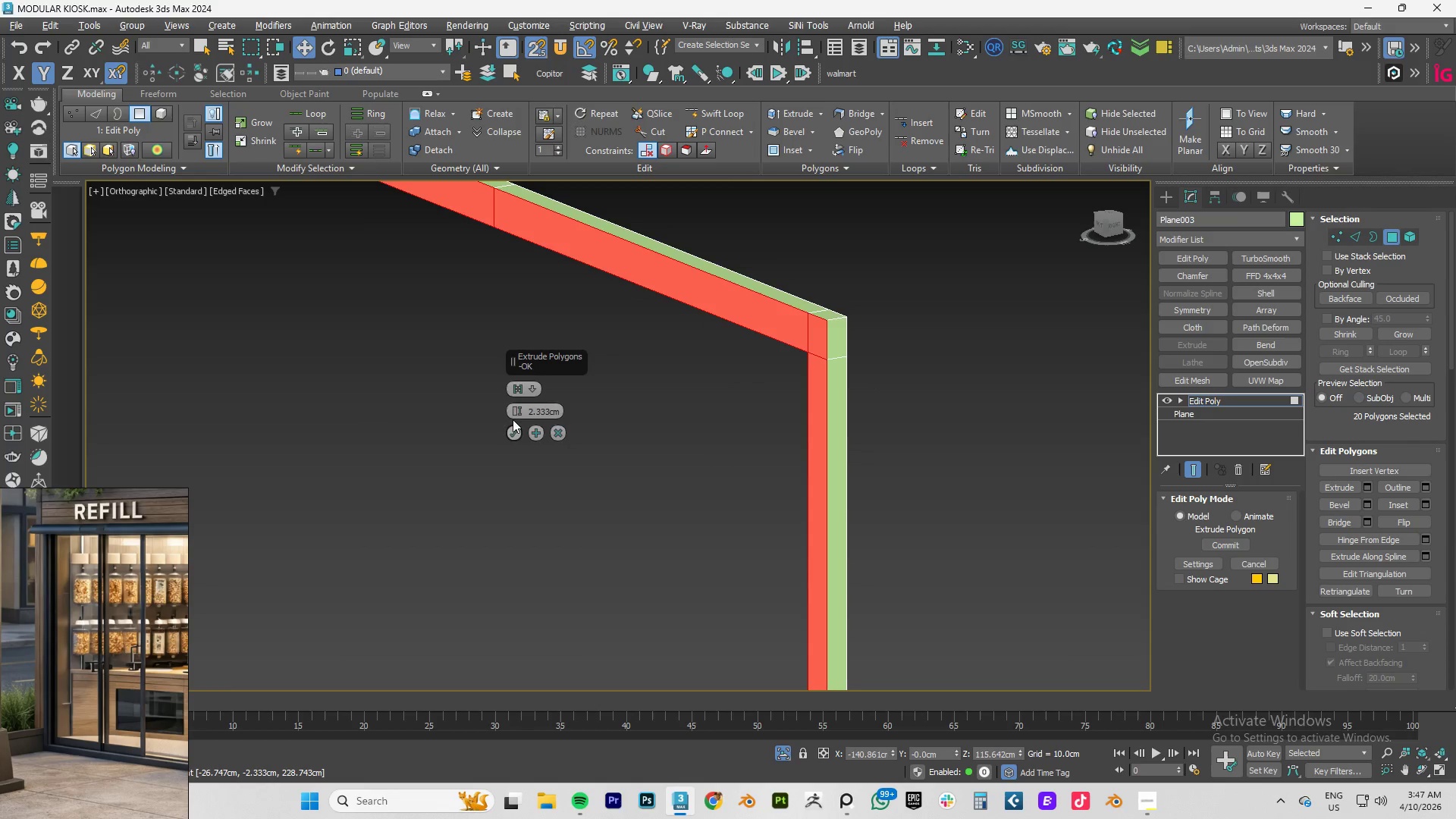 
left_click_drag(start_coordinate=[515, 409], to_coordinate=[507, 423])
 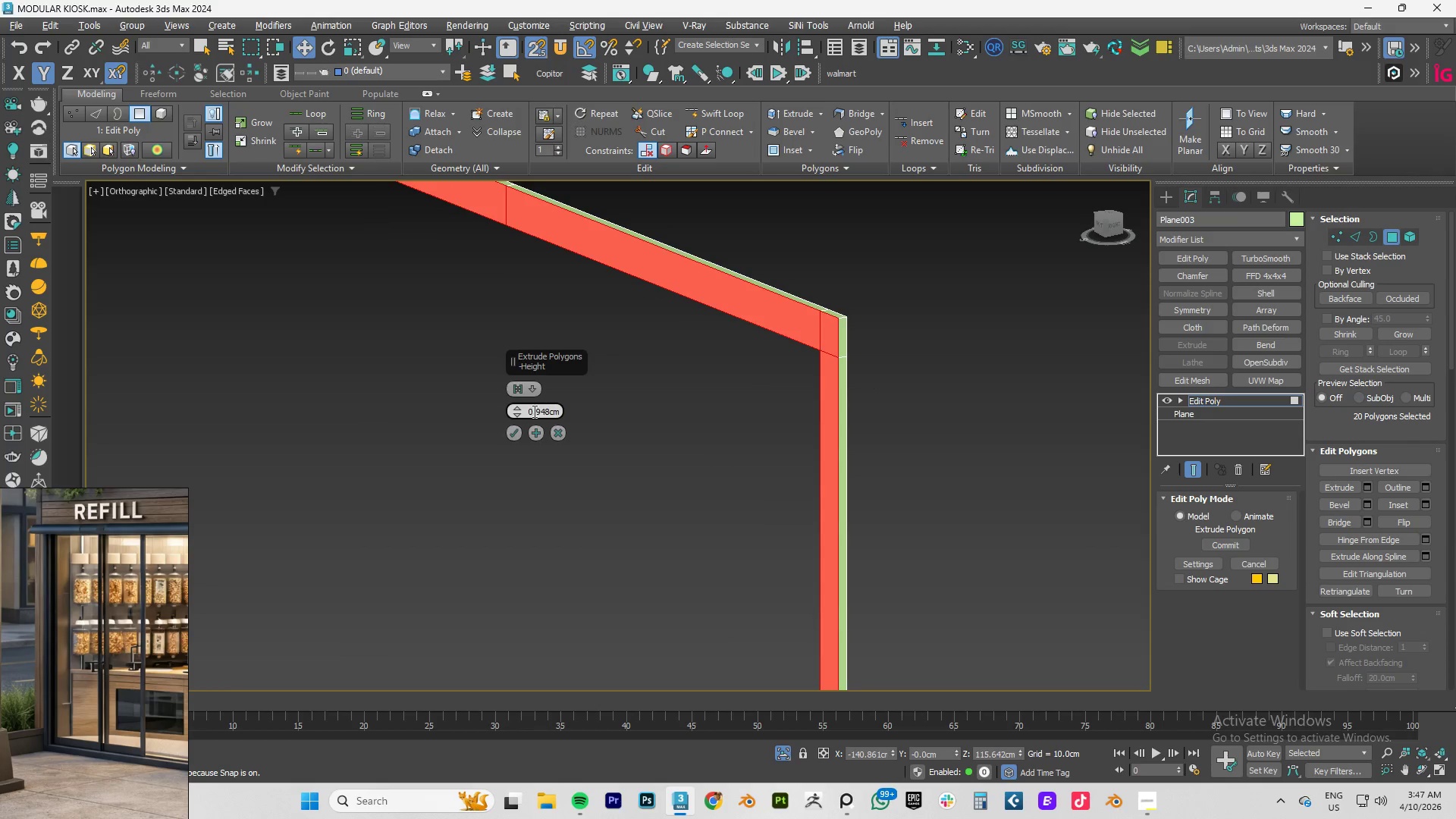 
left_click_drag(start_coordinate=[529, 411], to_coordinate=[700, 413])
 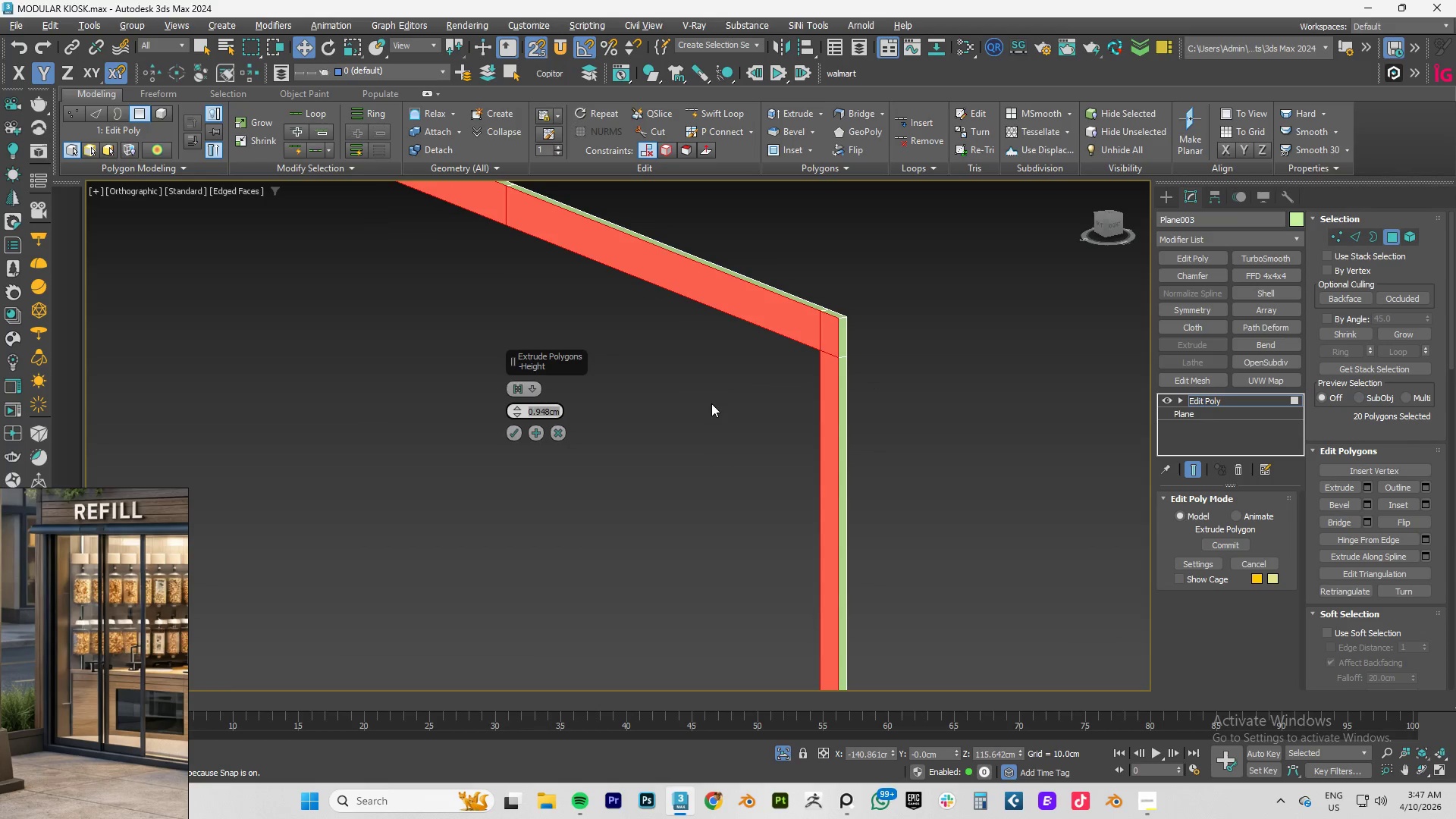 
key(Numpad1)
 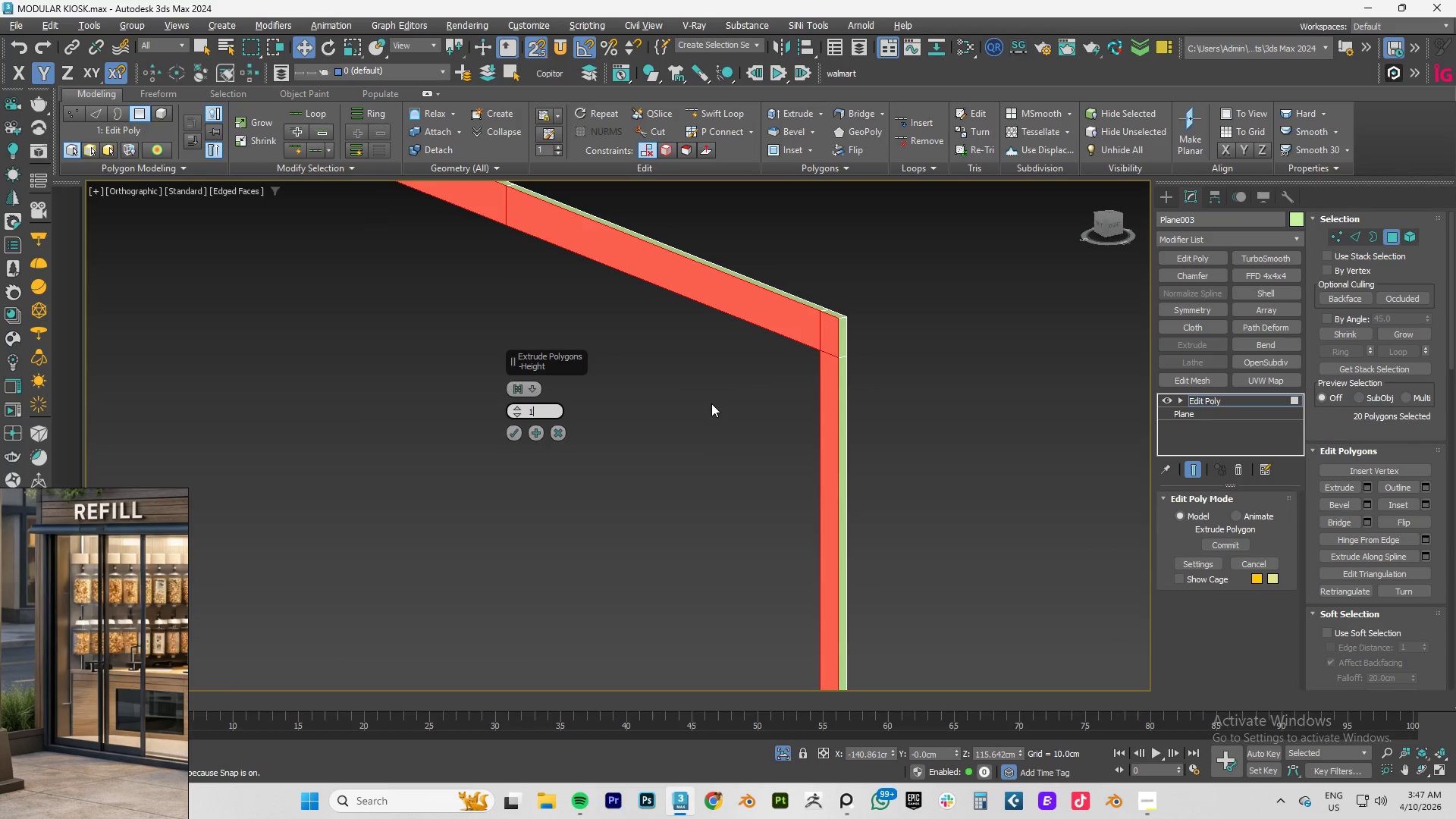 
key(NumpadEnter)
 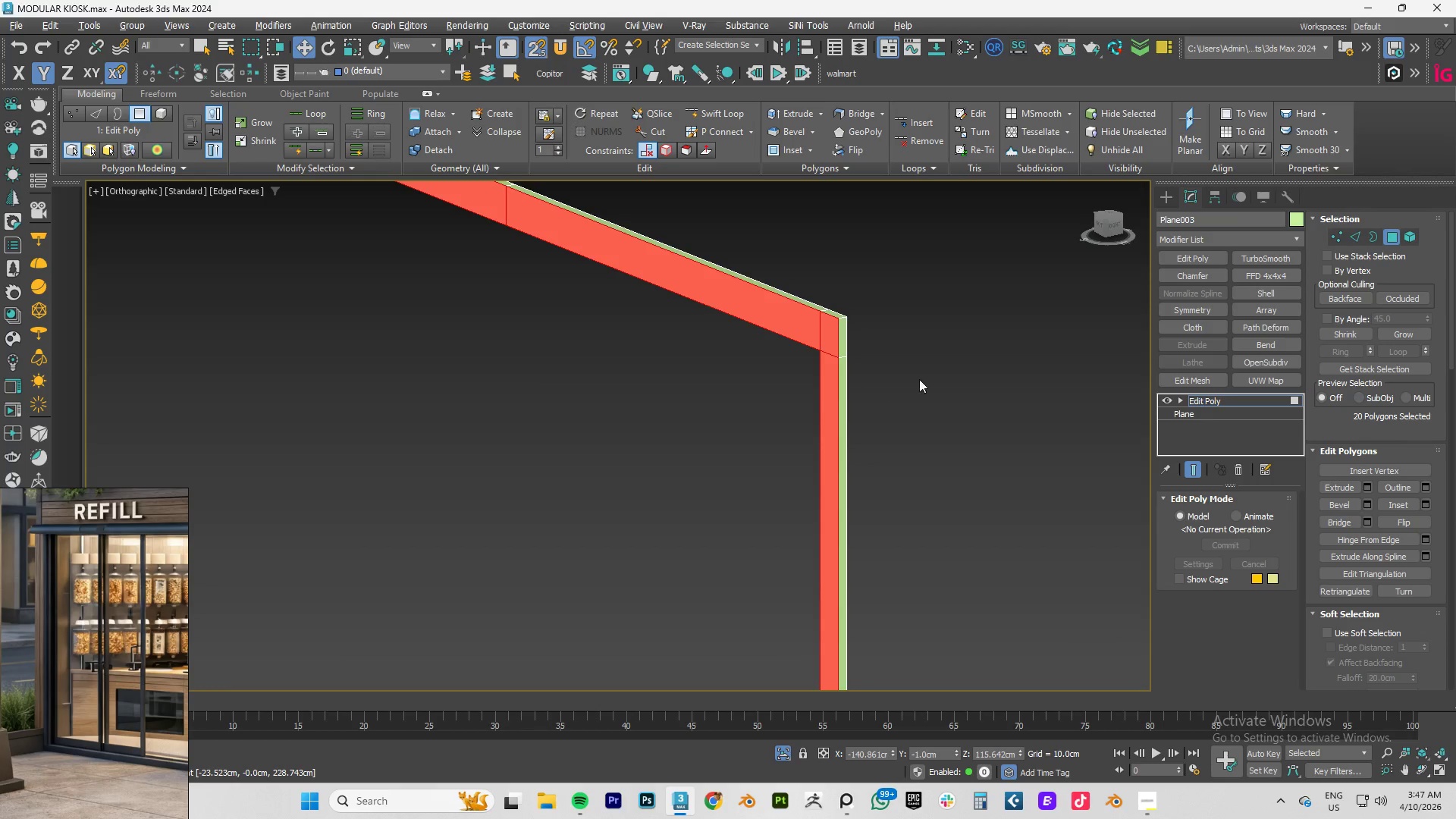 
left_click([1216, 397])
 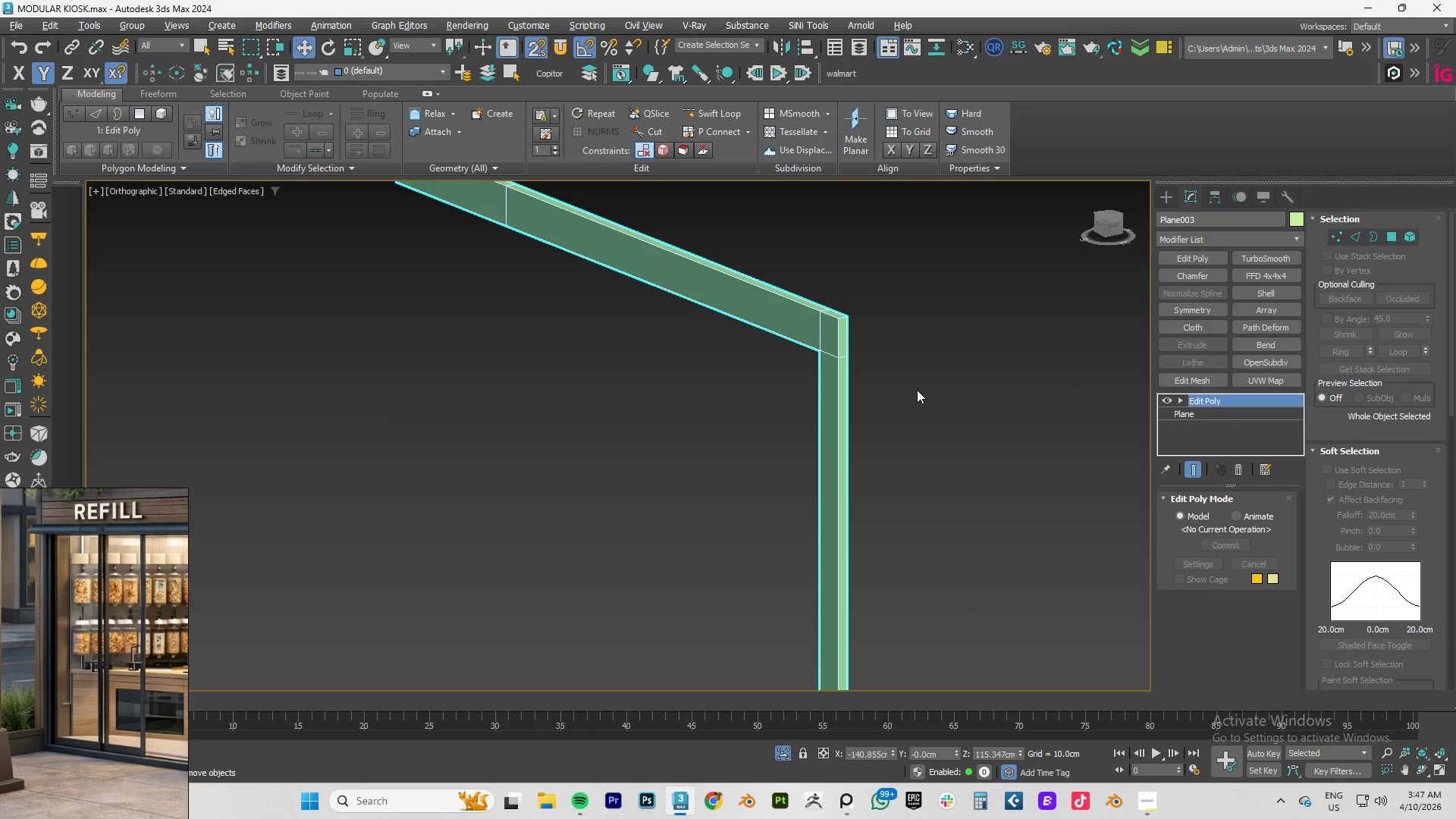 
scroll: coordinate [914, 389], scroll_direction: down, amount: 5.0
 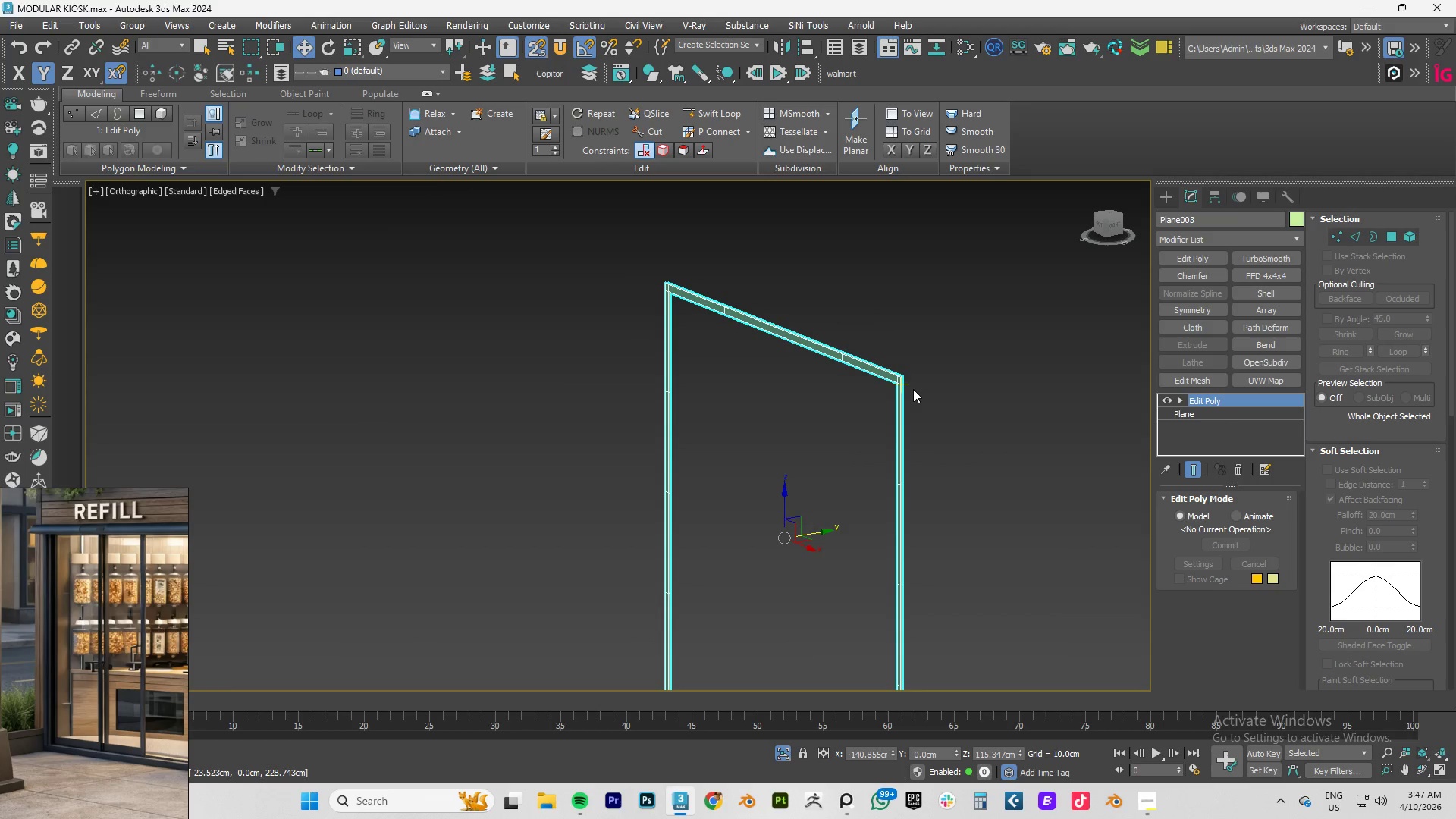 
scroll: coordinate [877, 369], scroll_direction: up, amount: 7.0
 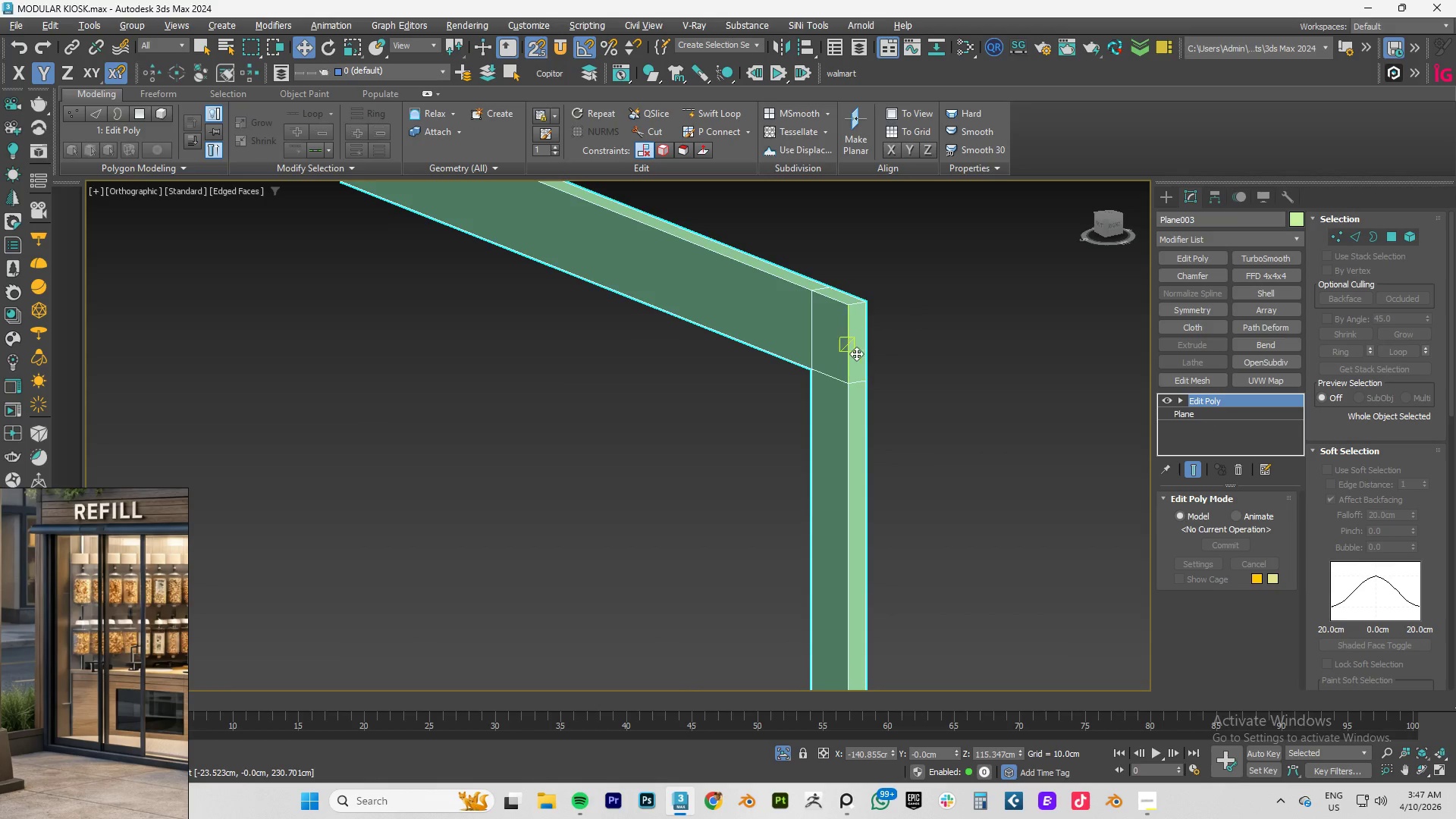 
wait(6.14)
 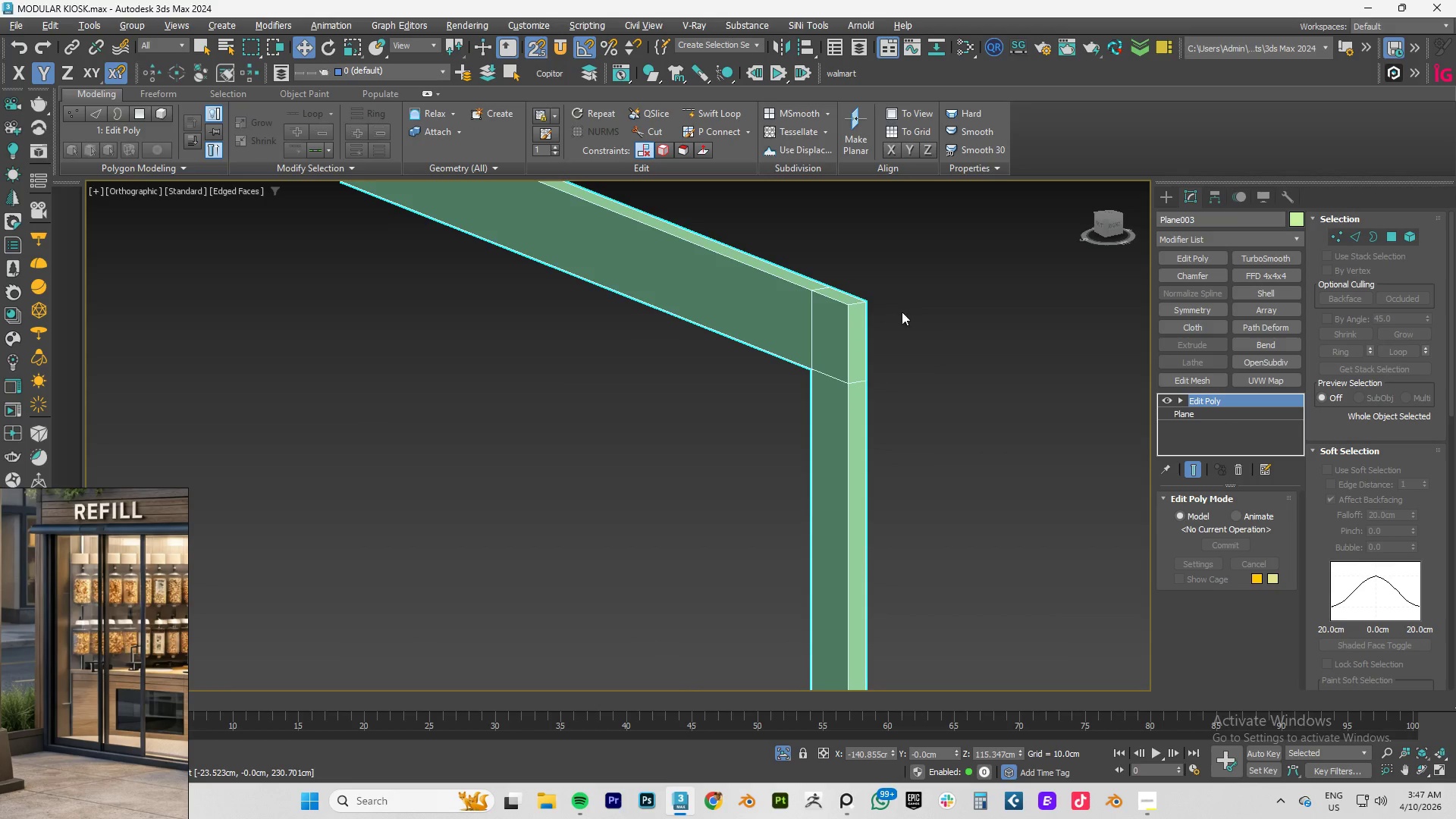 
left_click([1189, 275])
 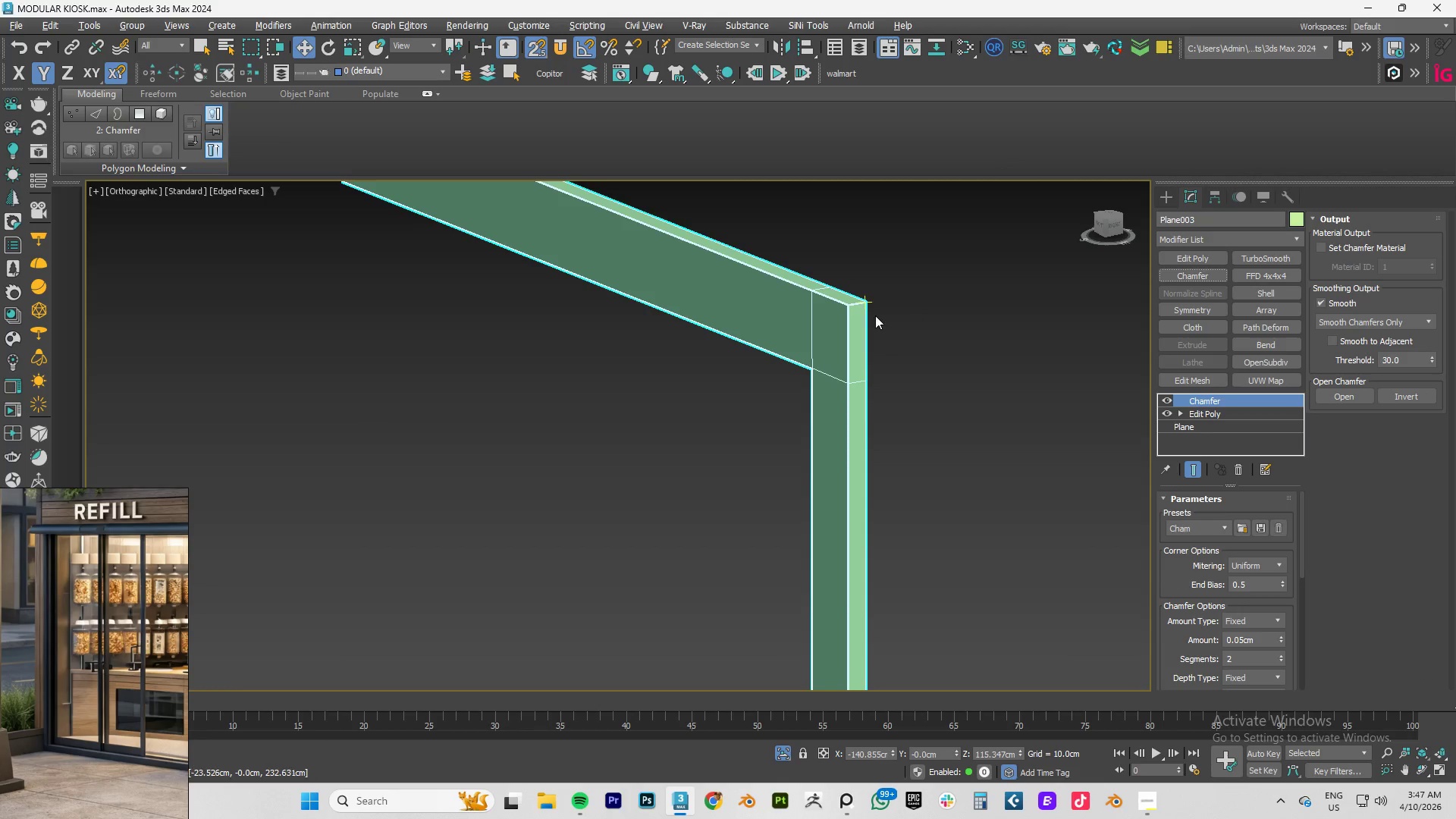 
scroll: coordinate [802, 294], scroll_direction: up, amount: 7.0
 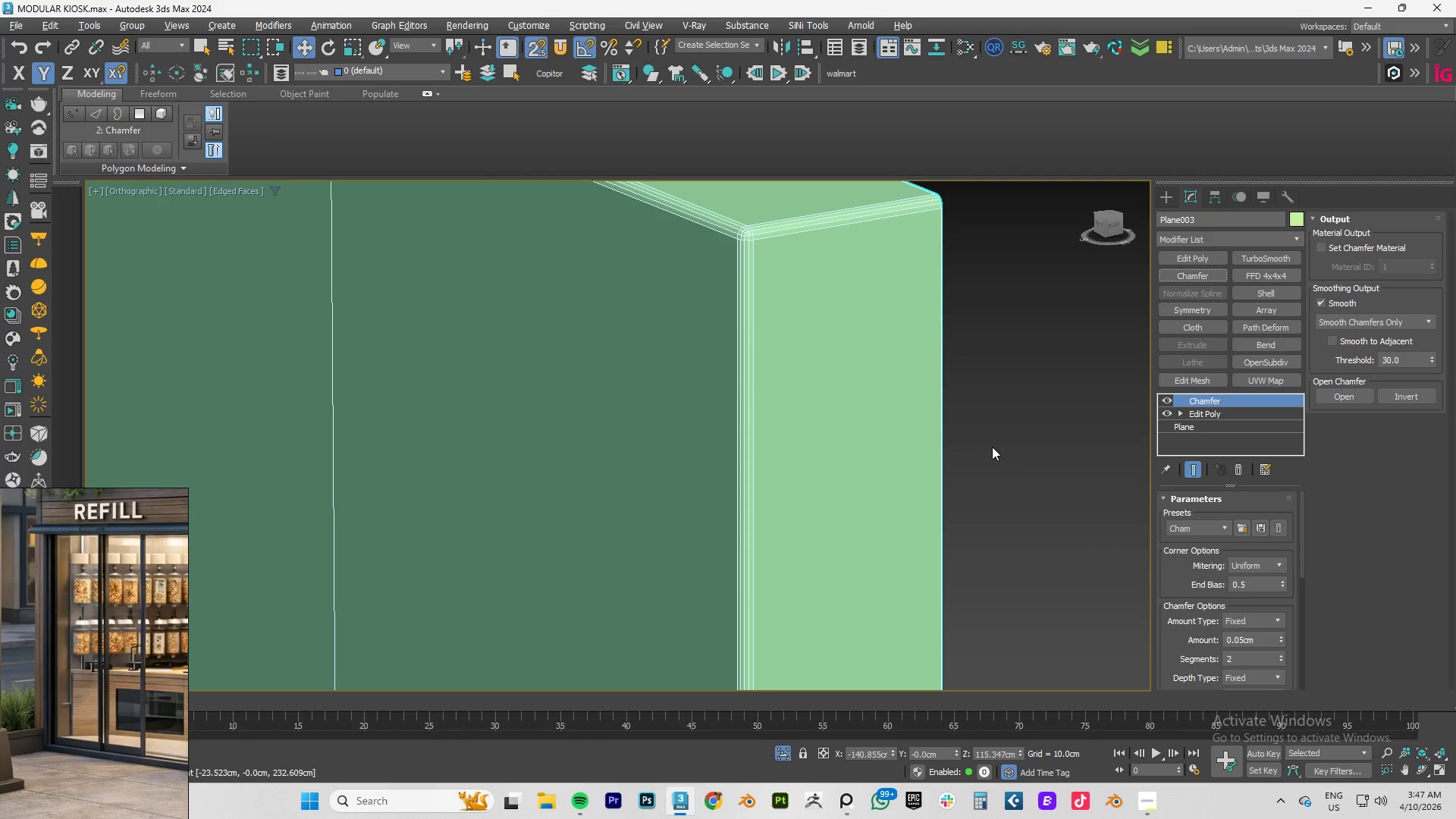 
left_click([1024, 411])
 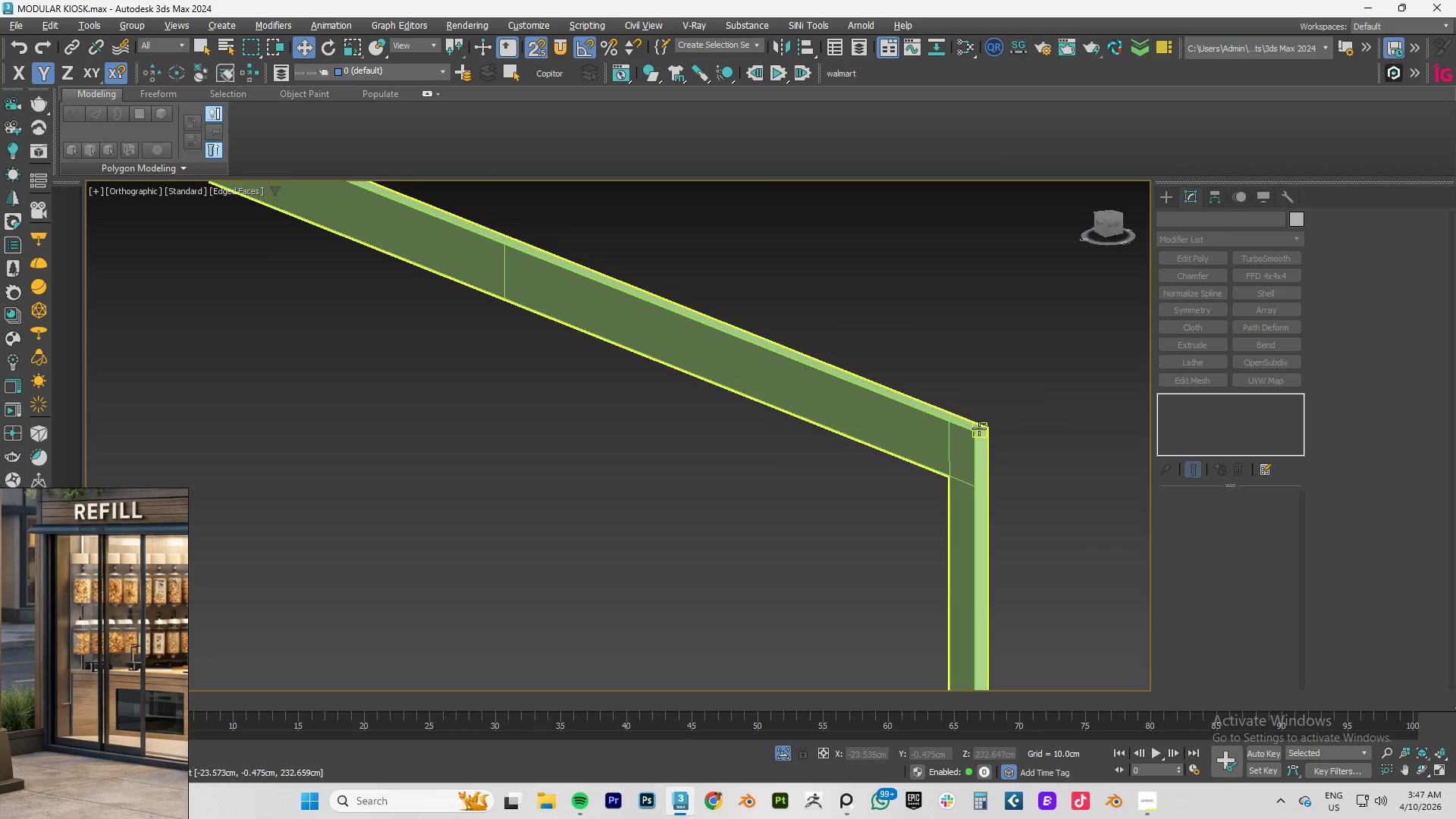 
scroll: coordinate [990, 444], scroll_direction: down, amount: 8.0
 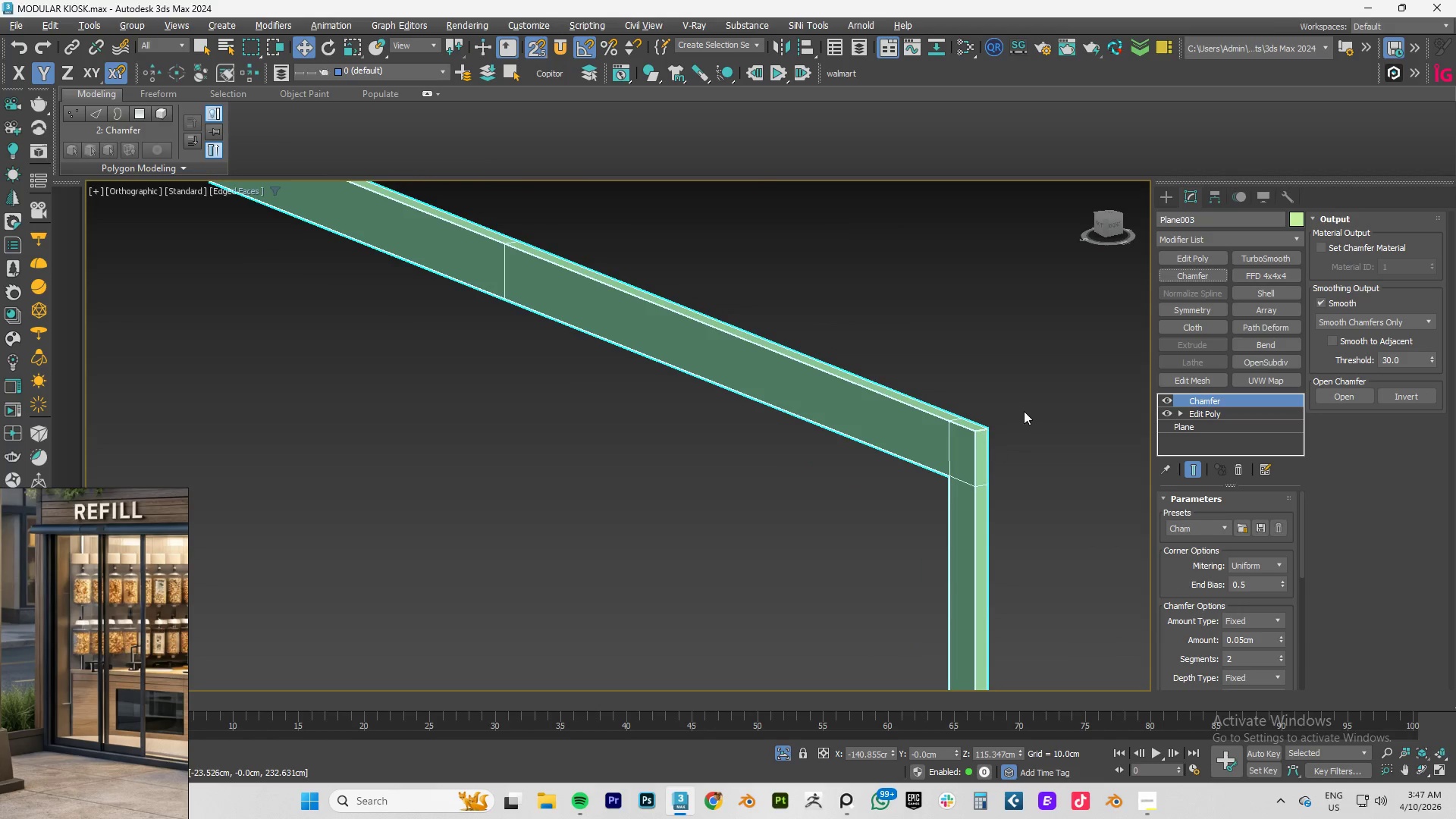 
scroll: coordinate [979, 428], scroll_direction: up, amount: 2.0
 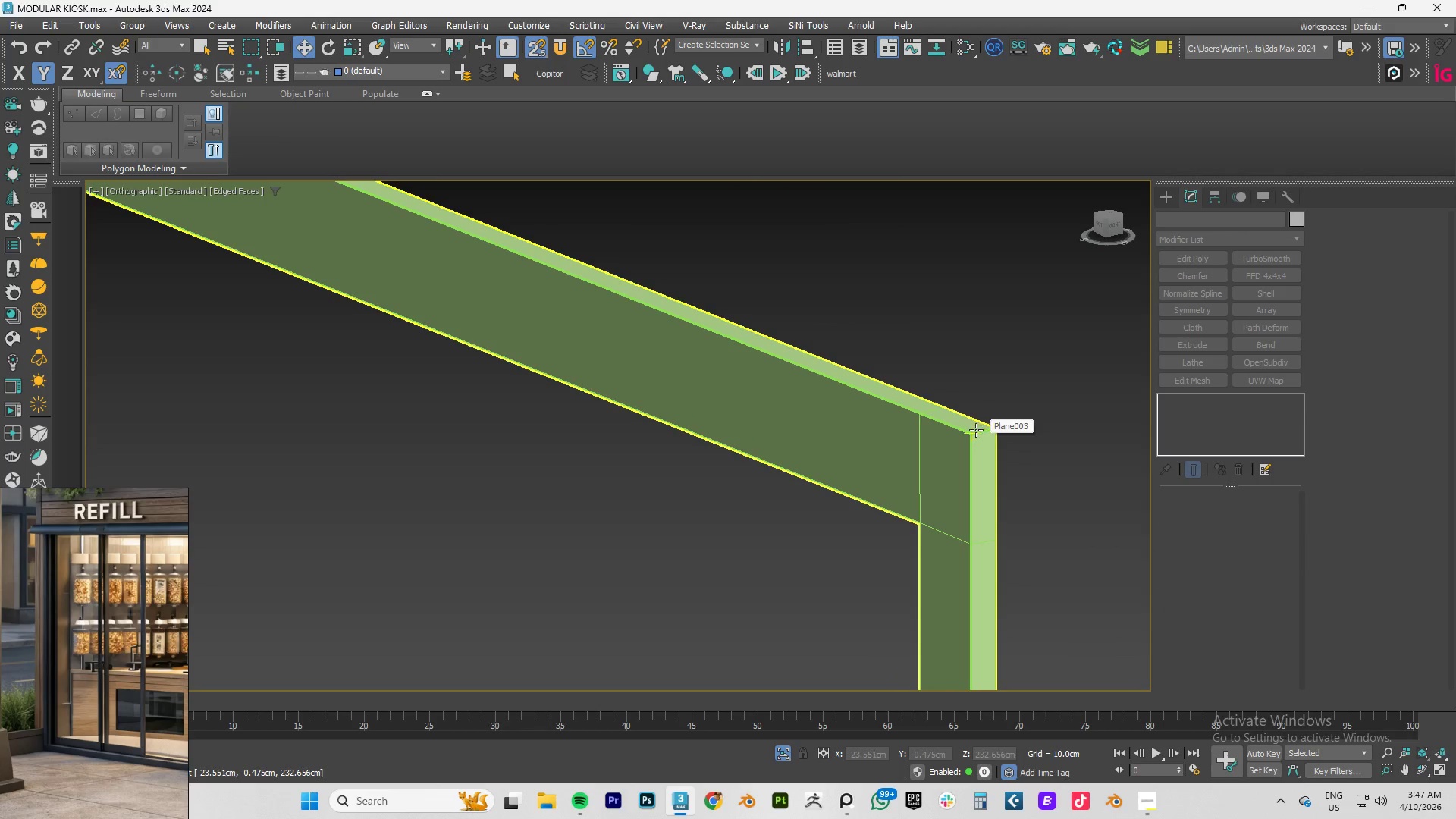 
left_click([976, 430])
 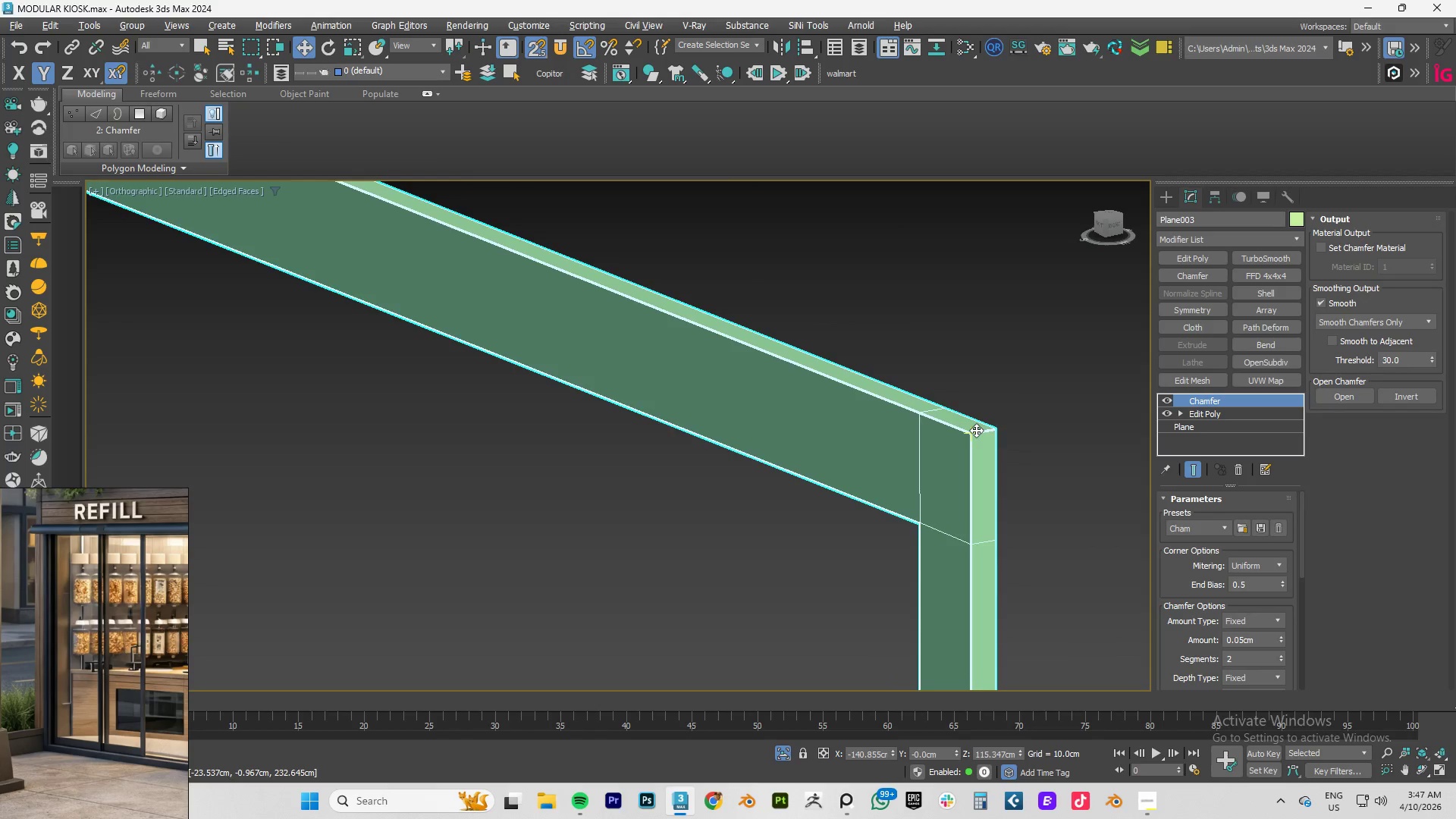 
key(F4)
 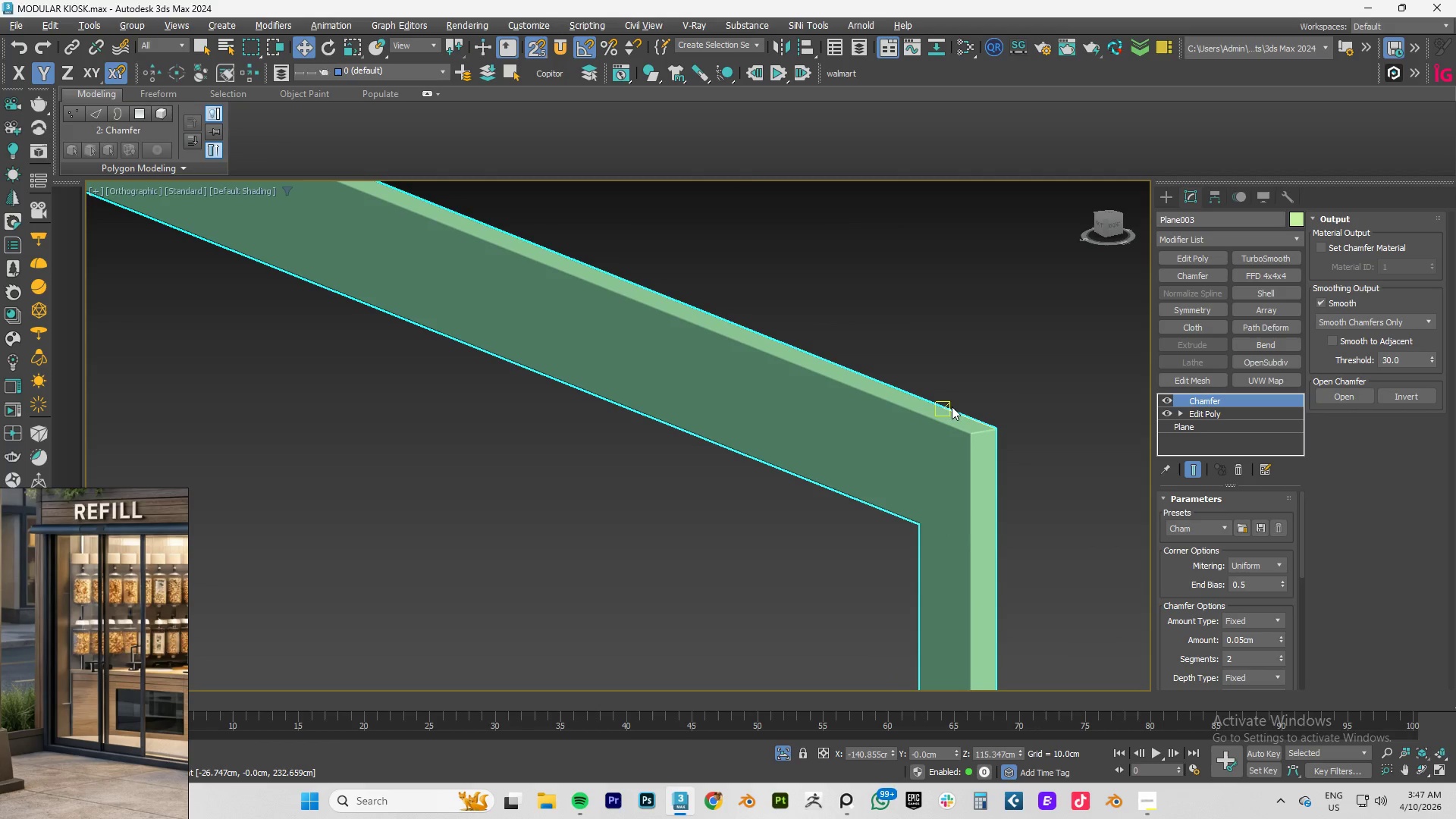 
scroll: coordinate [943, 417], scroll_direction: down, amount: 6.0
 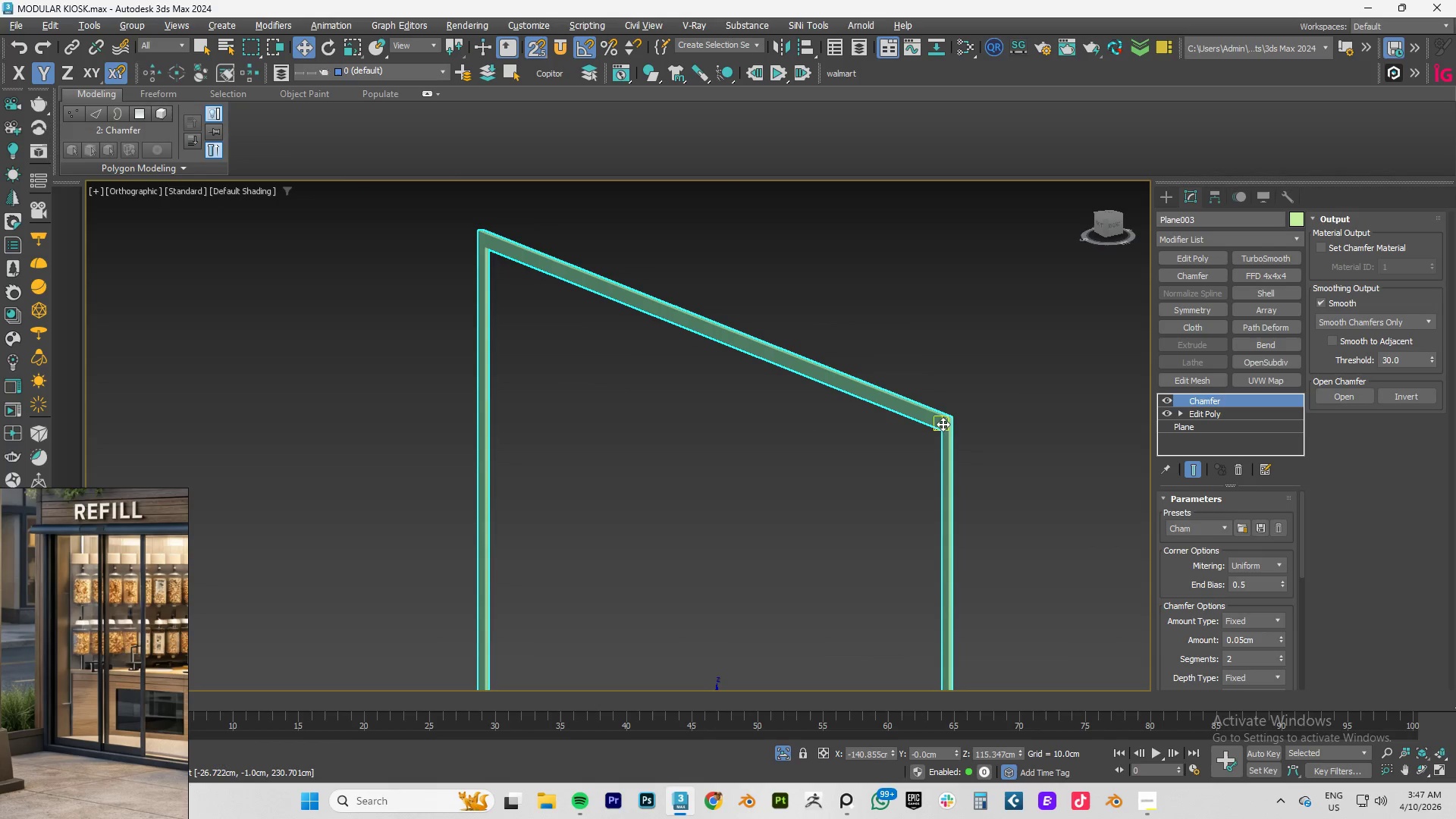 
key(Alt+Q)
 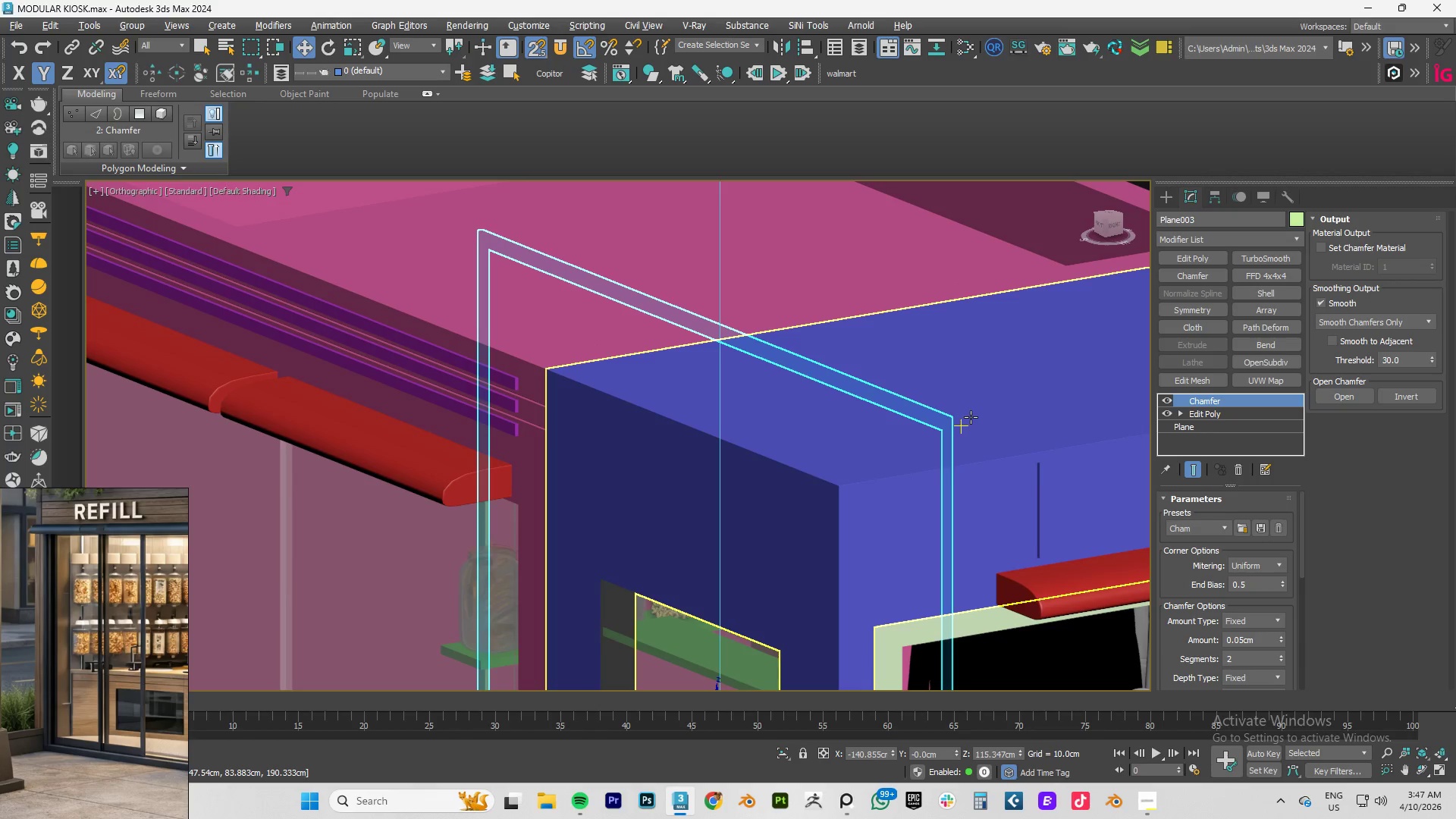 
type(tz)
 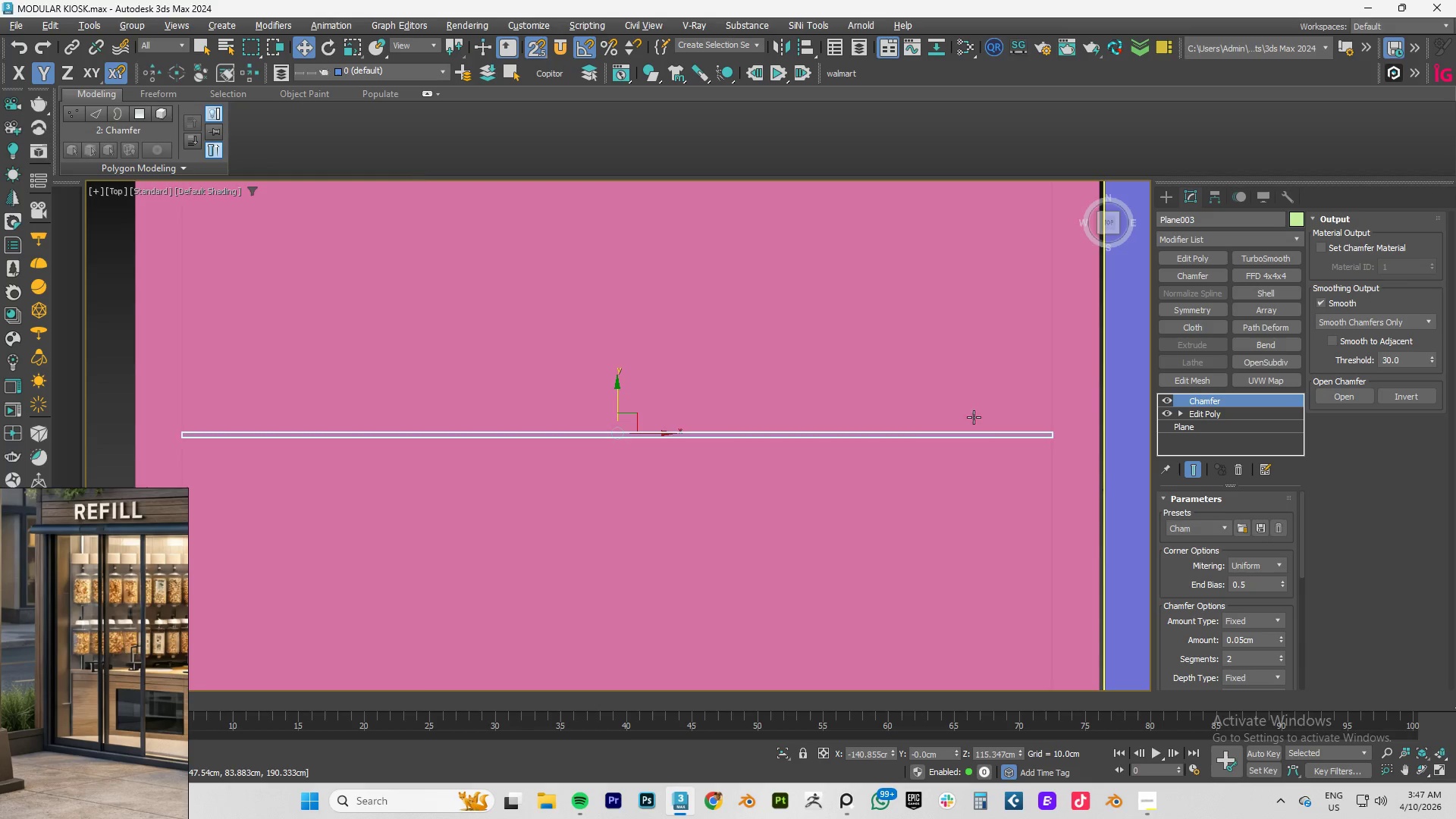 
scroll: coordinate [993, 415], scroll_direction: down, amount: 1.0
 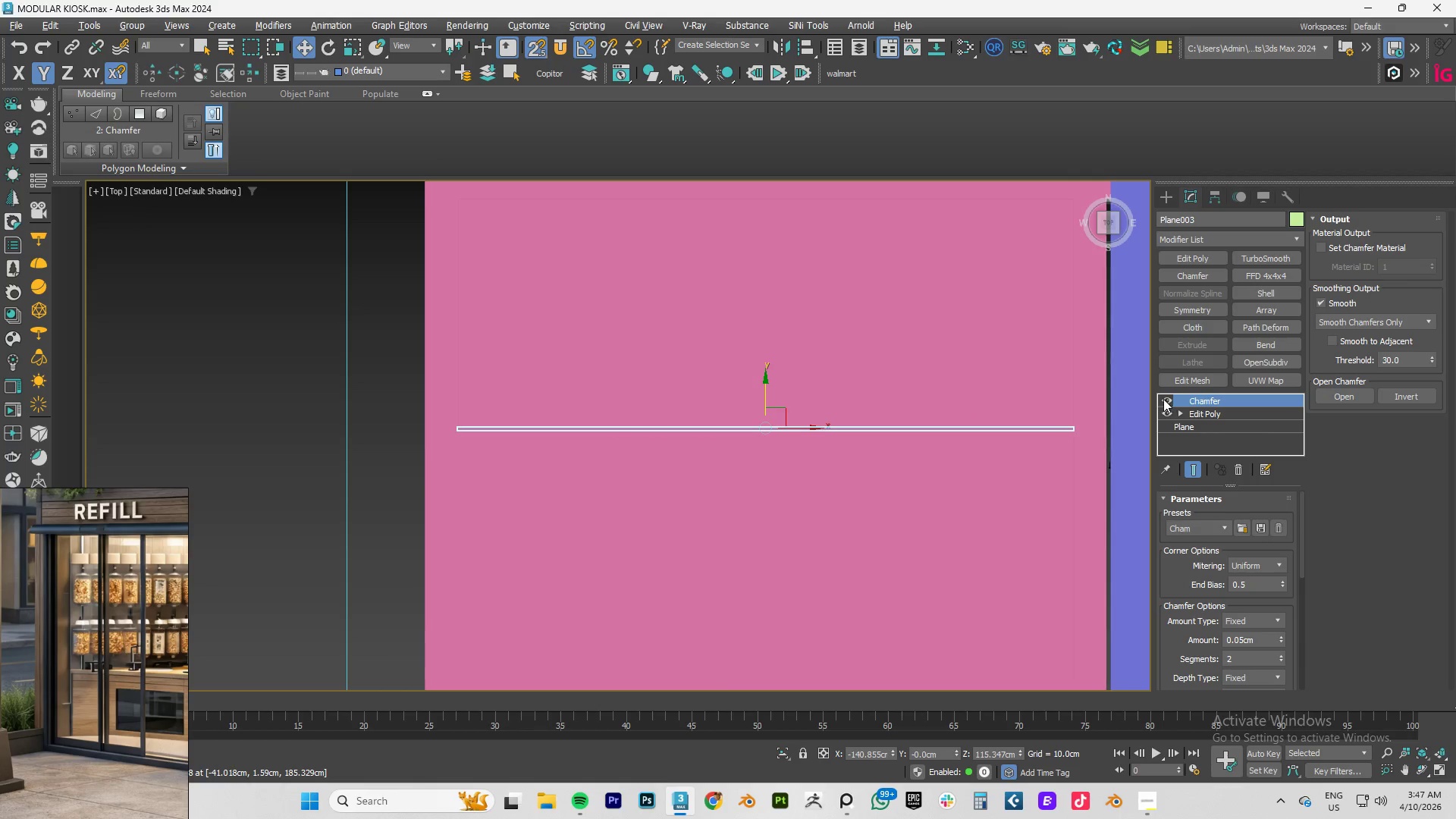 
left_click([1163, 399])
 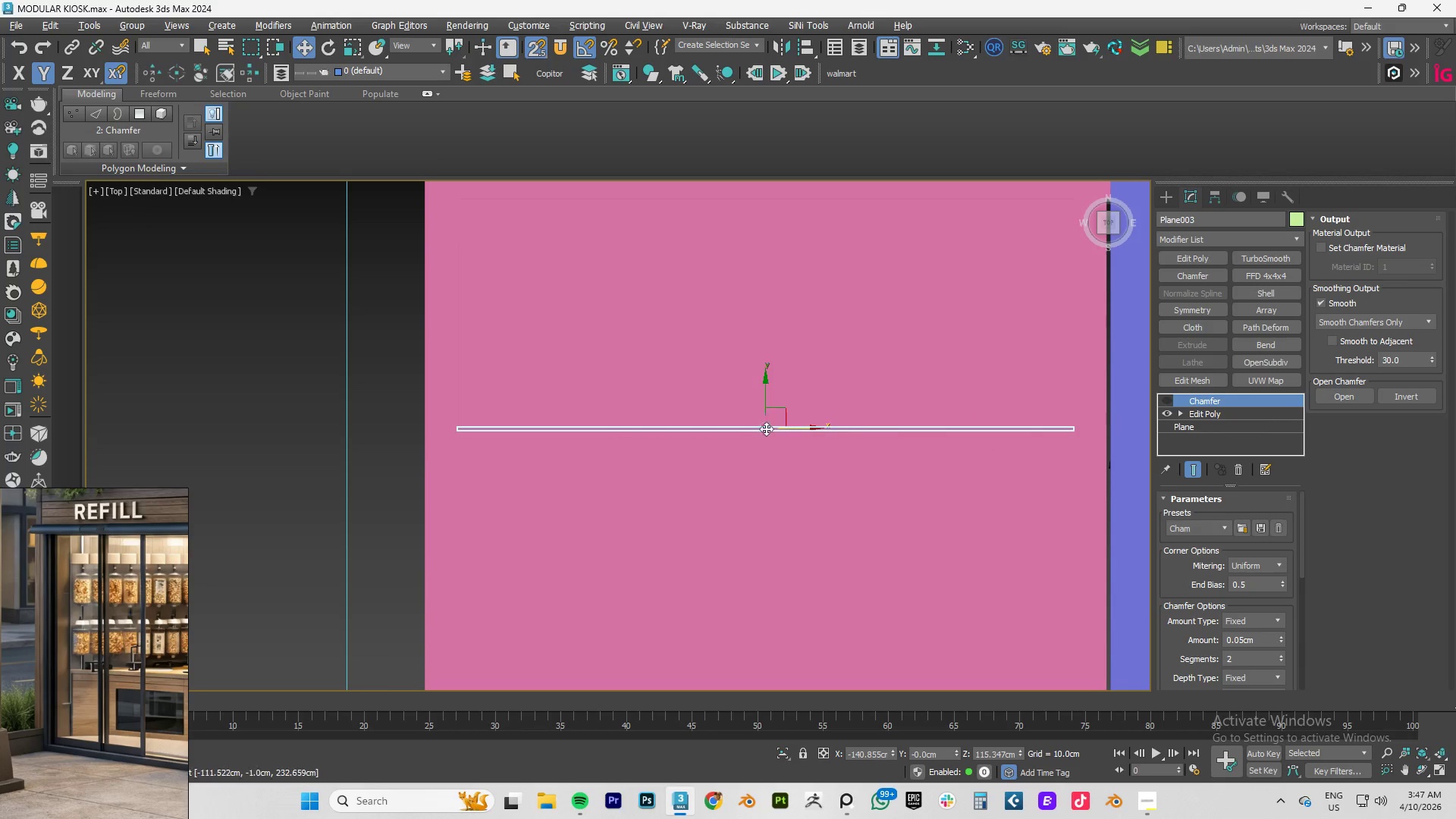 
scroll: coordinate [752, 428], scroll_direction: down, amount: 3.0
 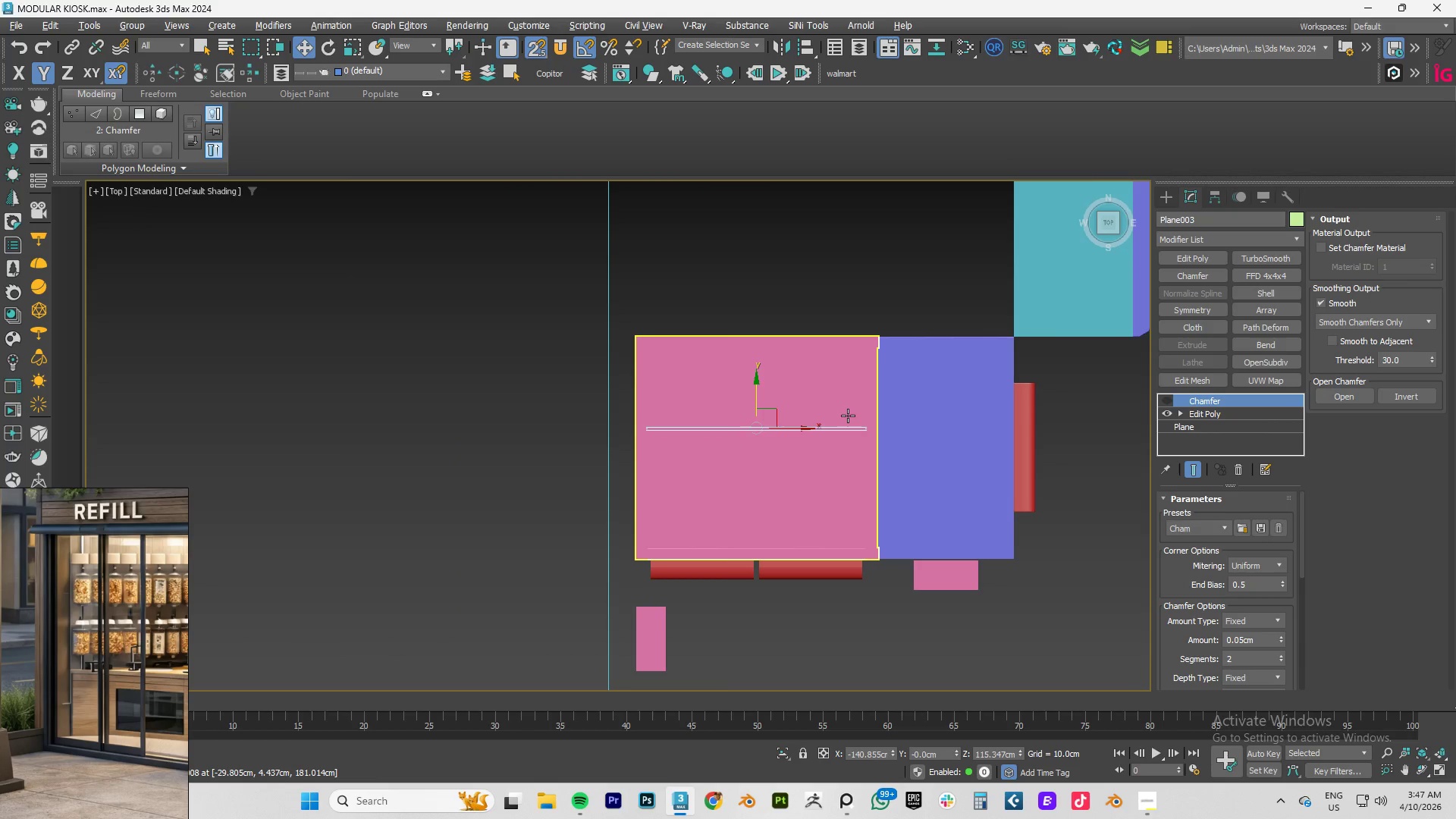 
key(F3)
 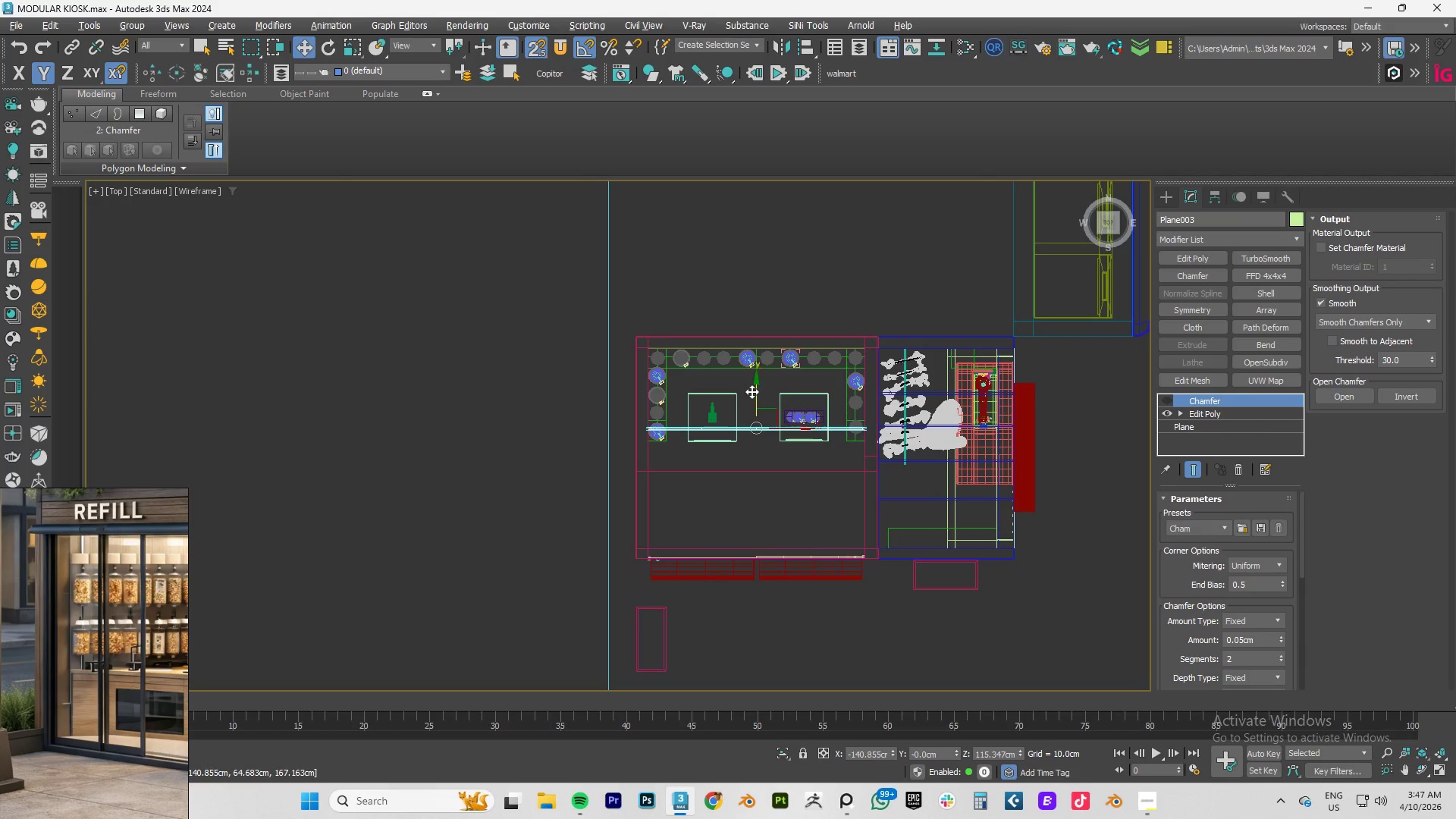 
left_click_drag(start_coordinate=[755, 391], to_coordinate=[654, 563])
 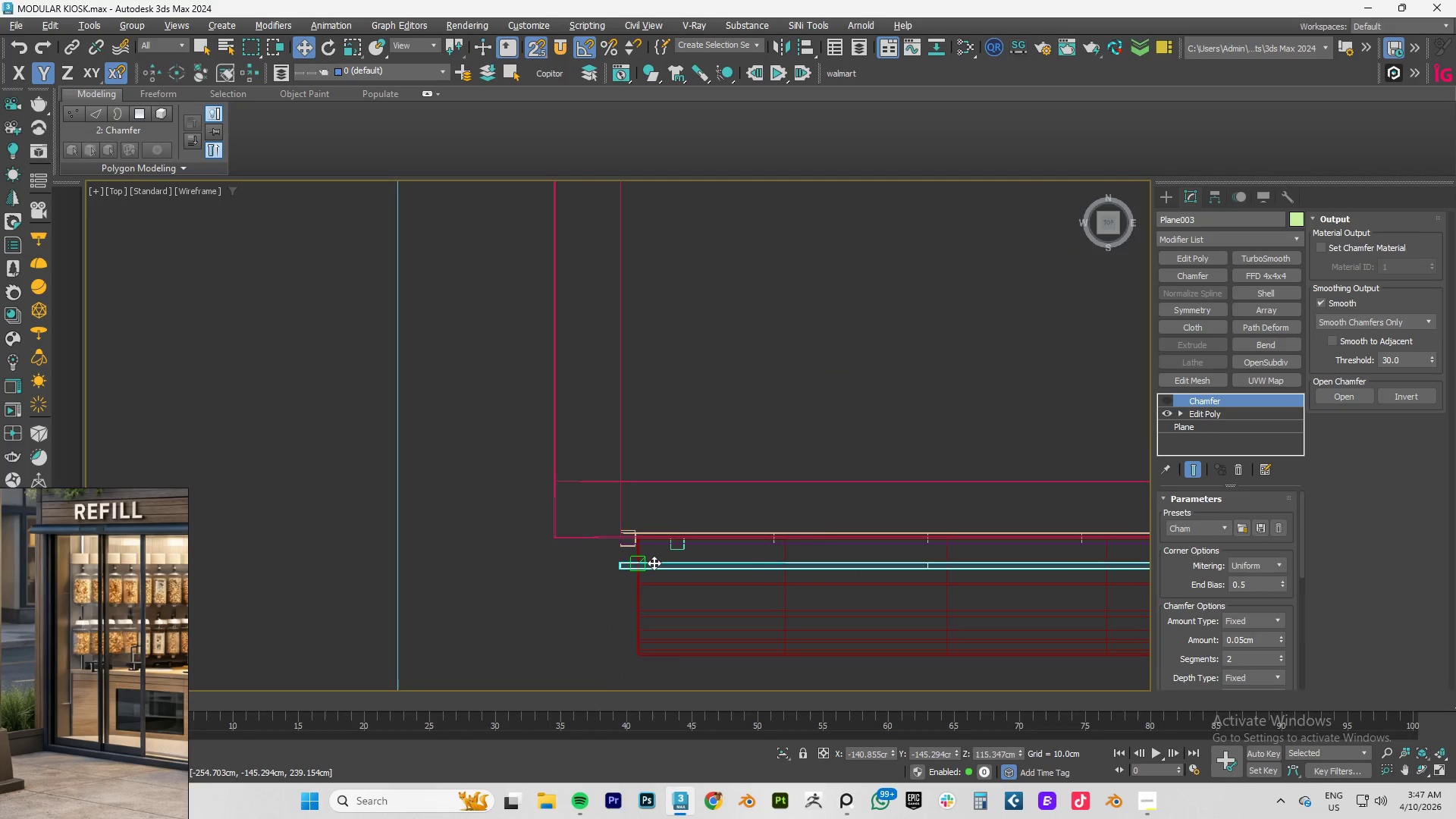 
scroll: coordinate [654, 563], scroll_direction: up, amount: 9.0
 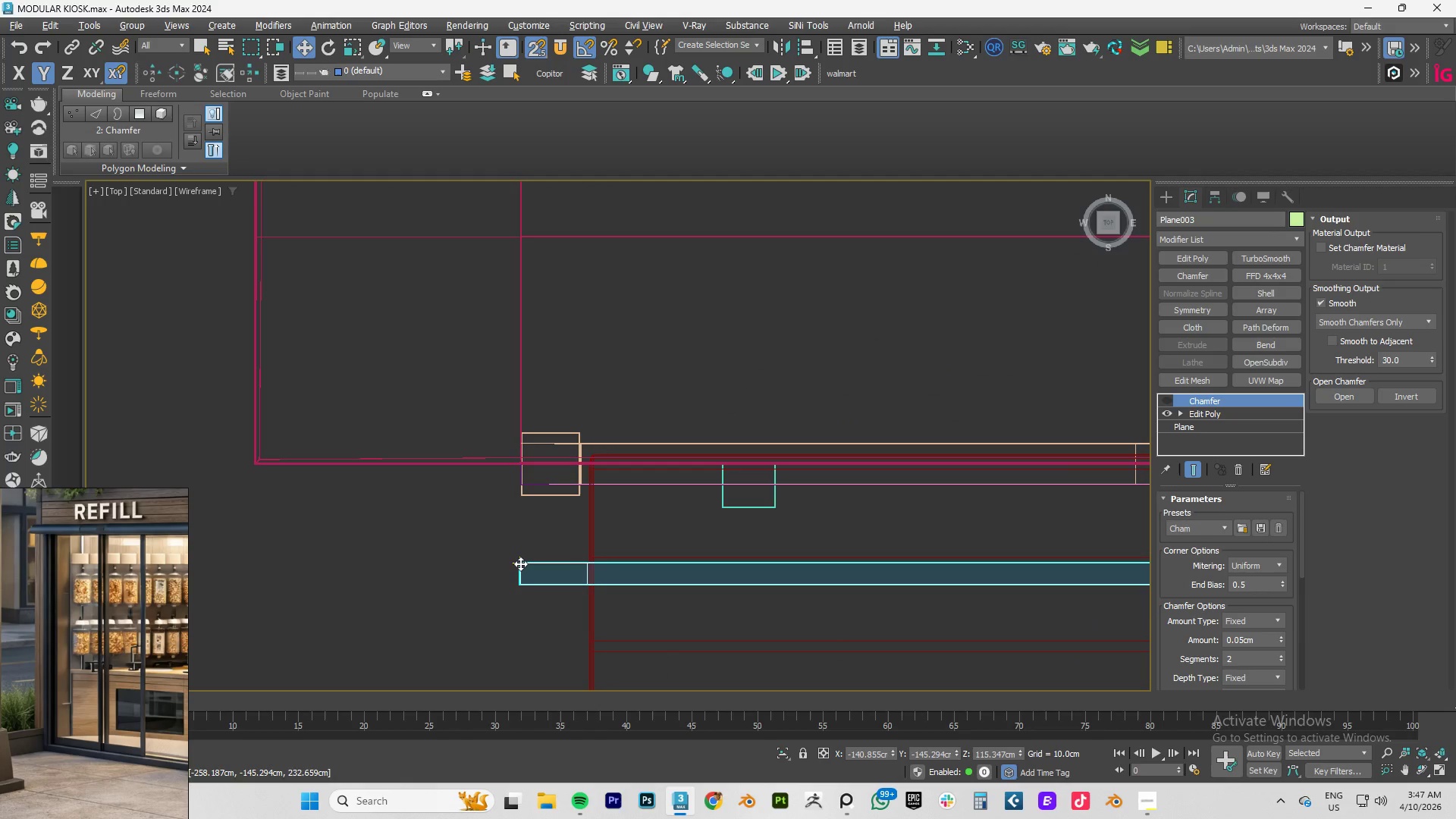 
left_click_drag(start_coordinate=[526, 563], to_coordinate=[527, 469])
 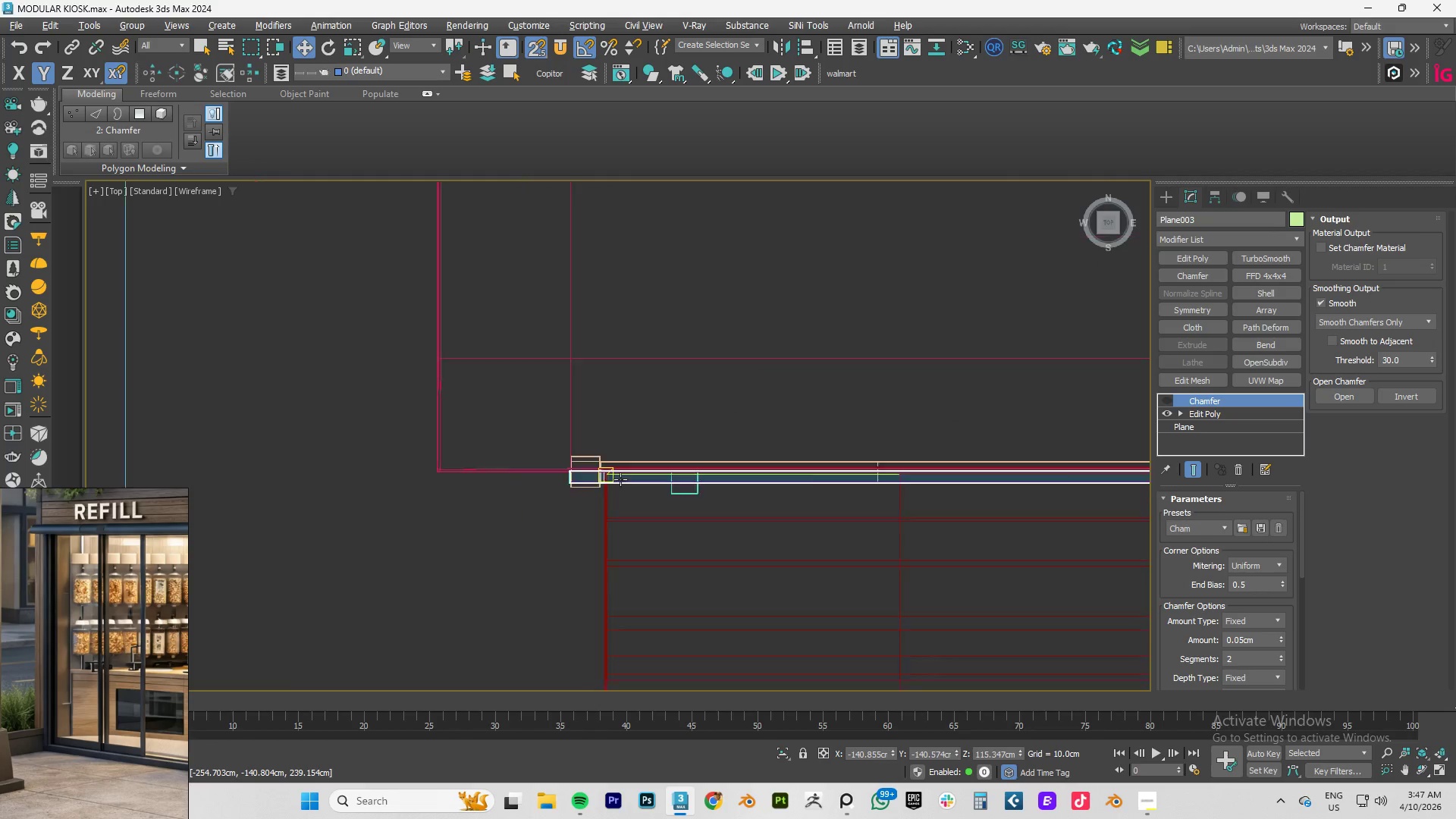 
hold_key(key=AltLeft, duration=1.05)
 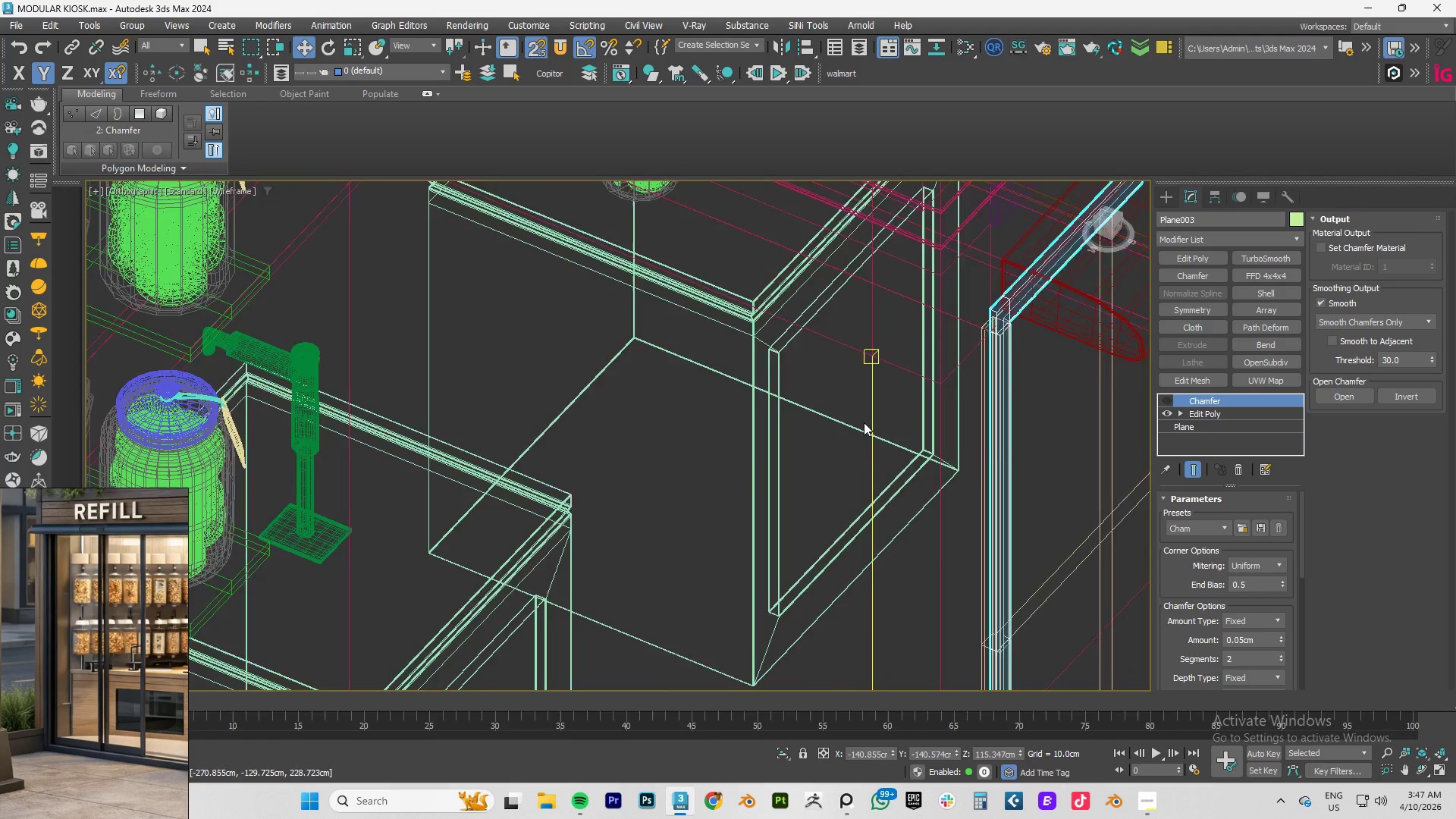 
scroll: coordinate [620, 479], scroll_direction: down, amount: 3.0
 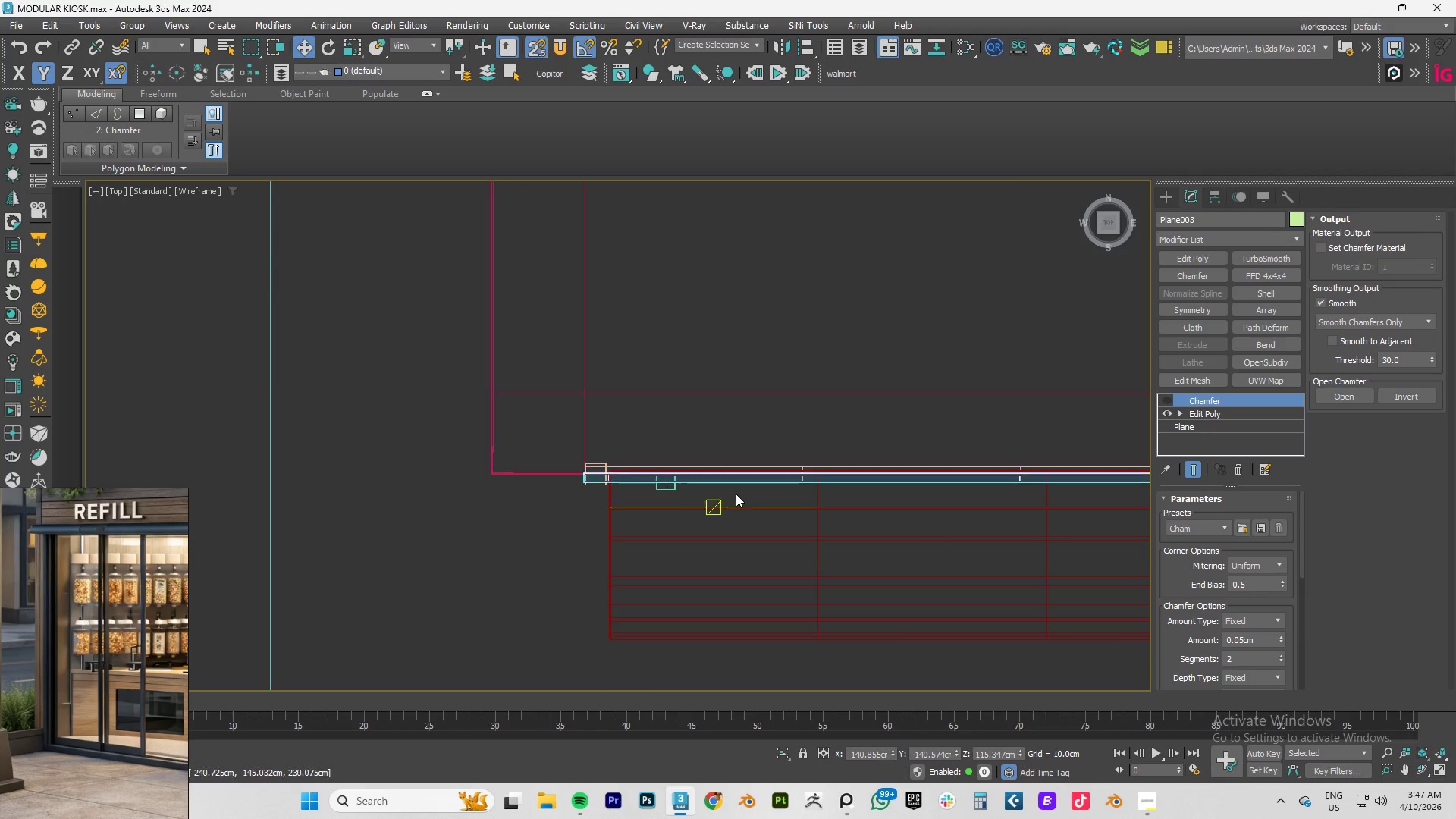 
hold_key(key=AltLeft, duration=0.88)
 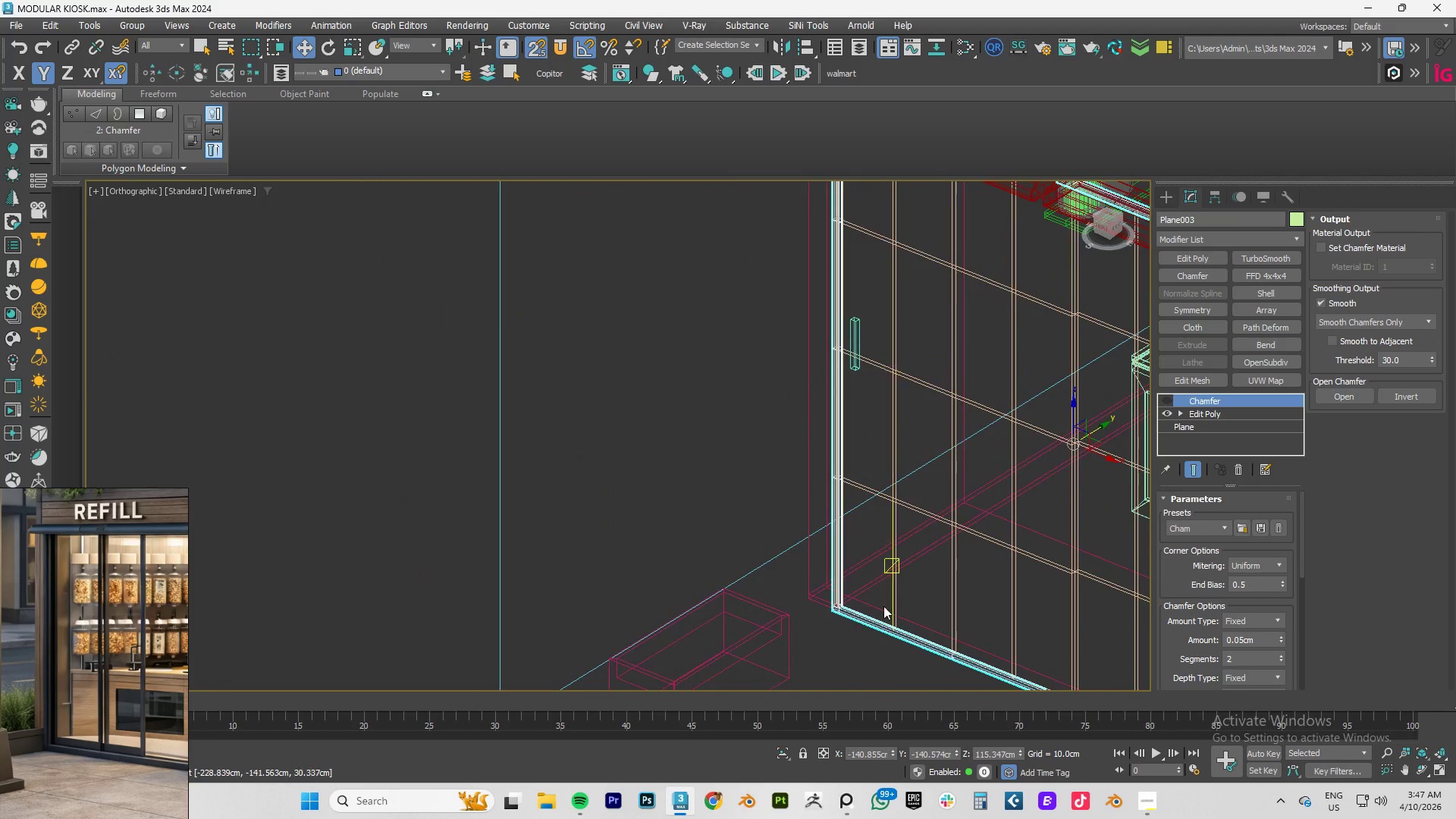 
scroll: coordinate [864, 422], scroll_direction: down, amount: 3.0
 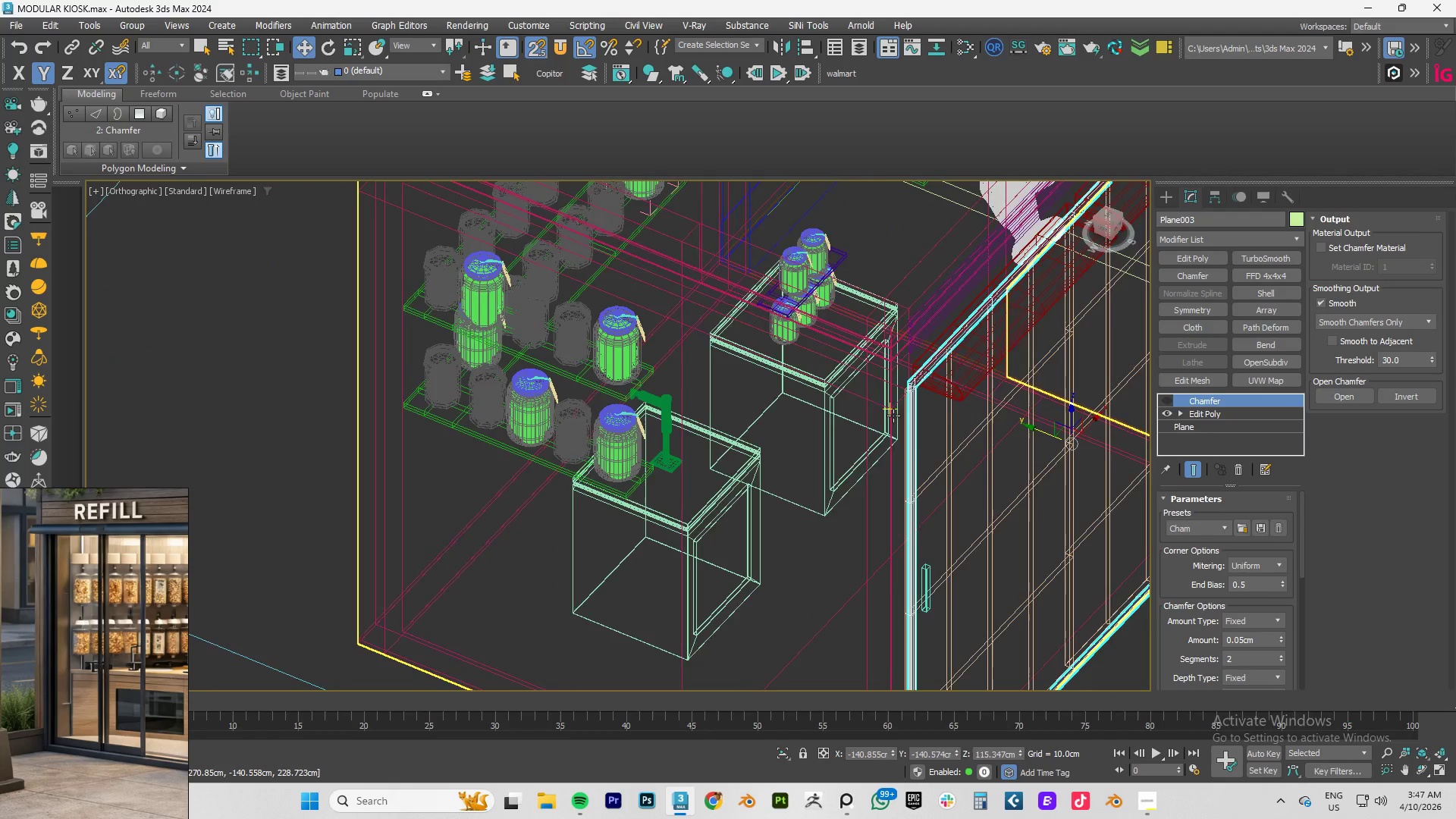 
hold_key(key=AltLeft, duration=0.58)
 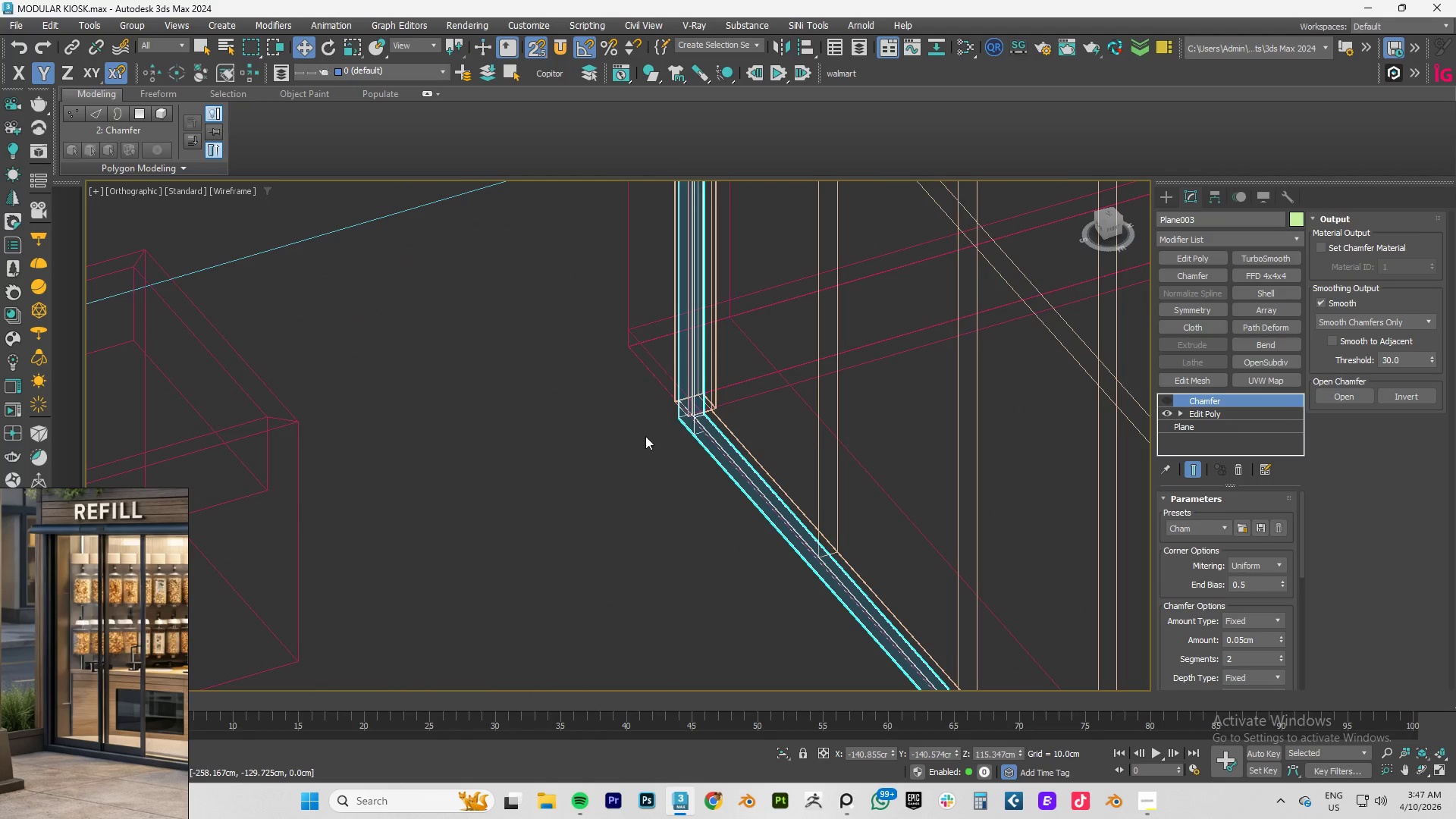 
scroll: coordinate [705, 421], scroll_direction: up, amount: 7.0
 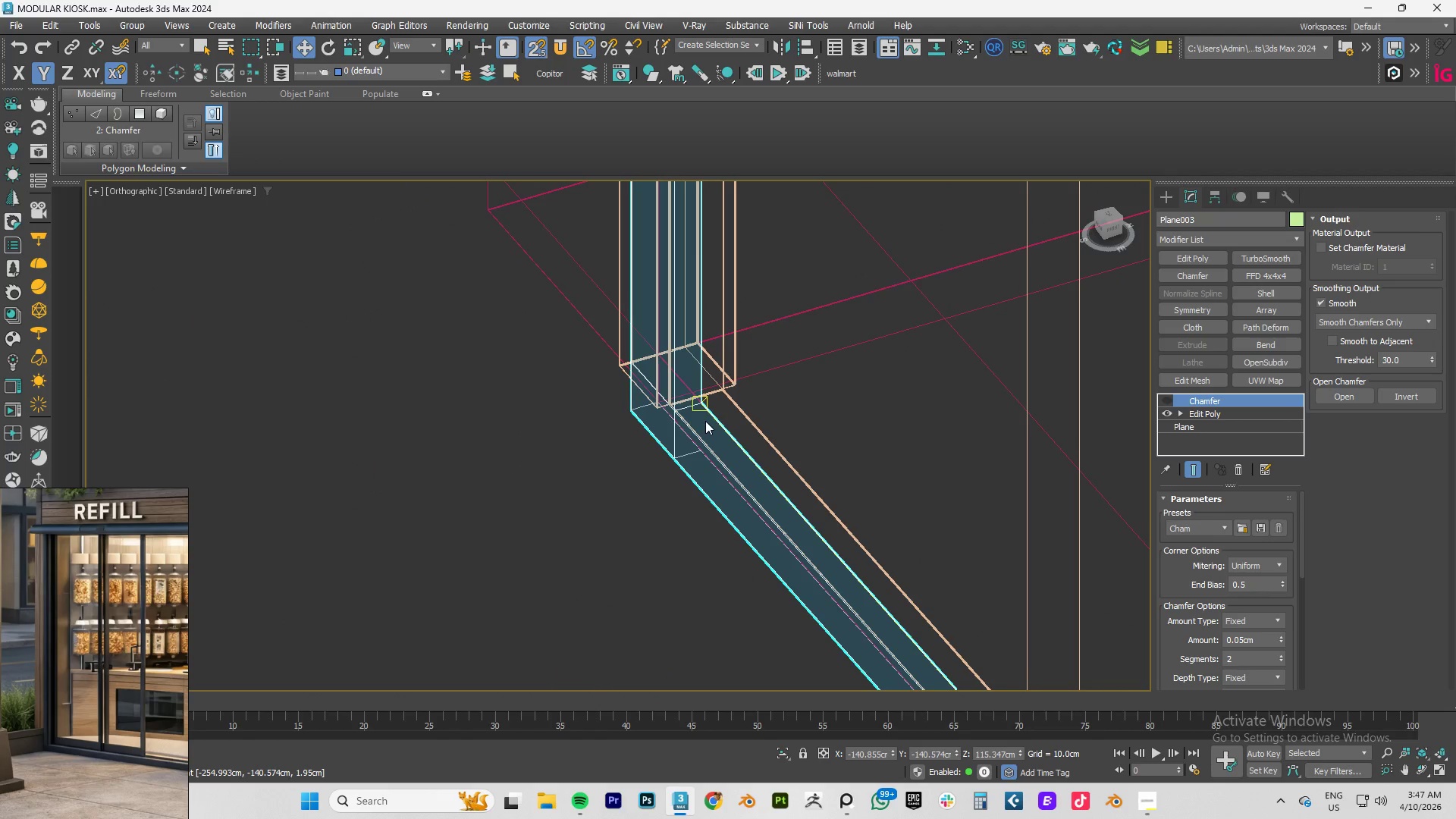 
type(tz)
 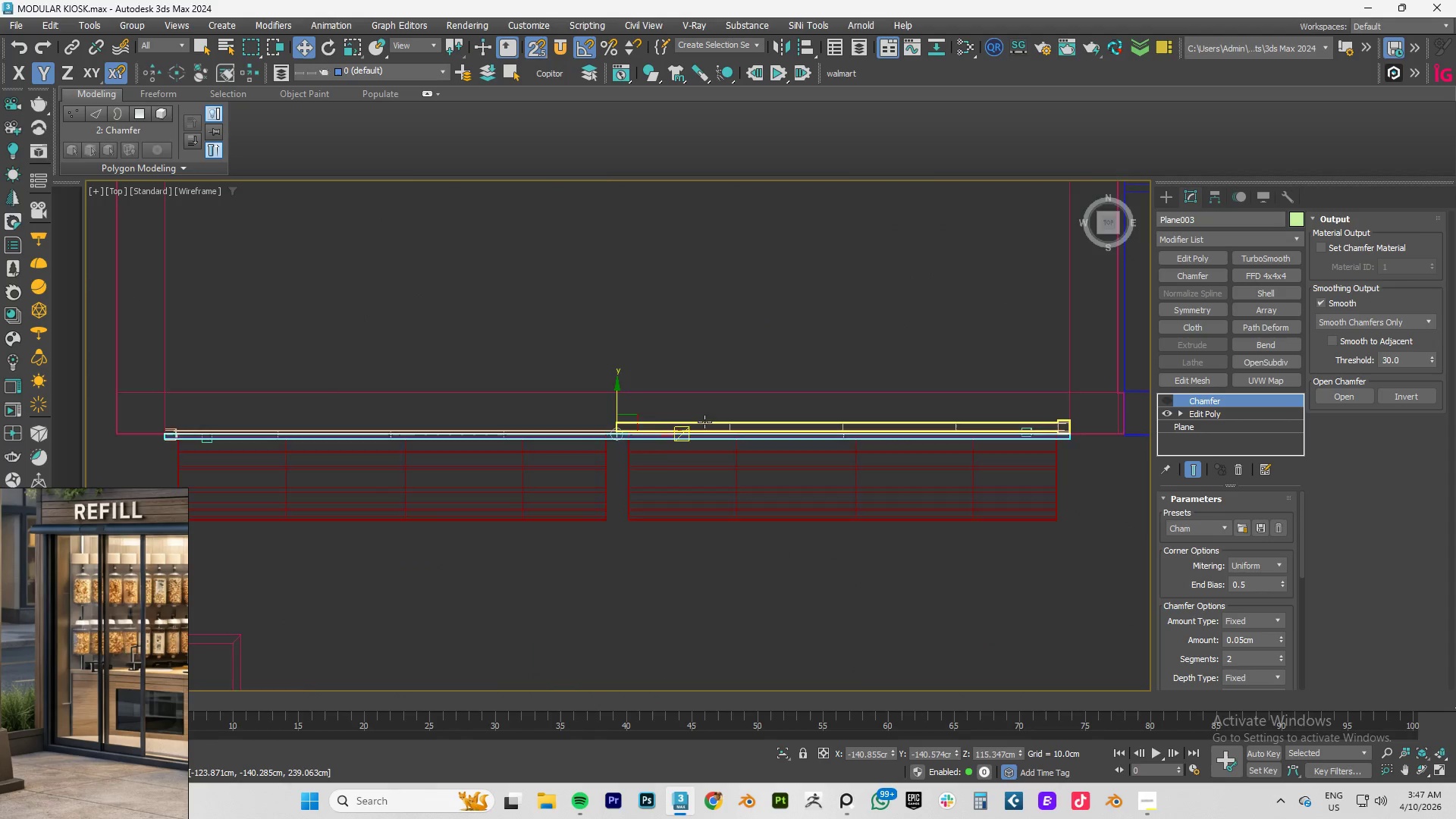 
scroll: coordinate [704, 422], scroll_direction: down, amount: 3.0
 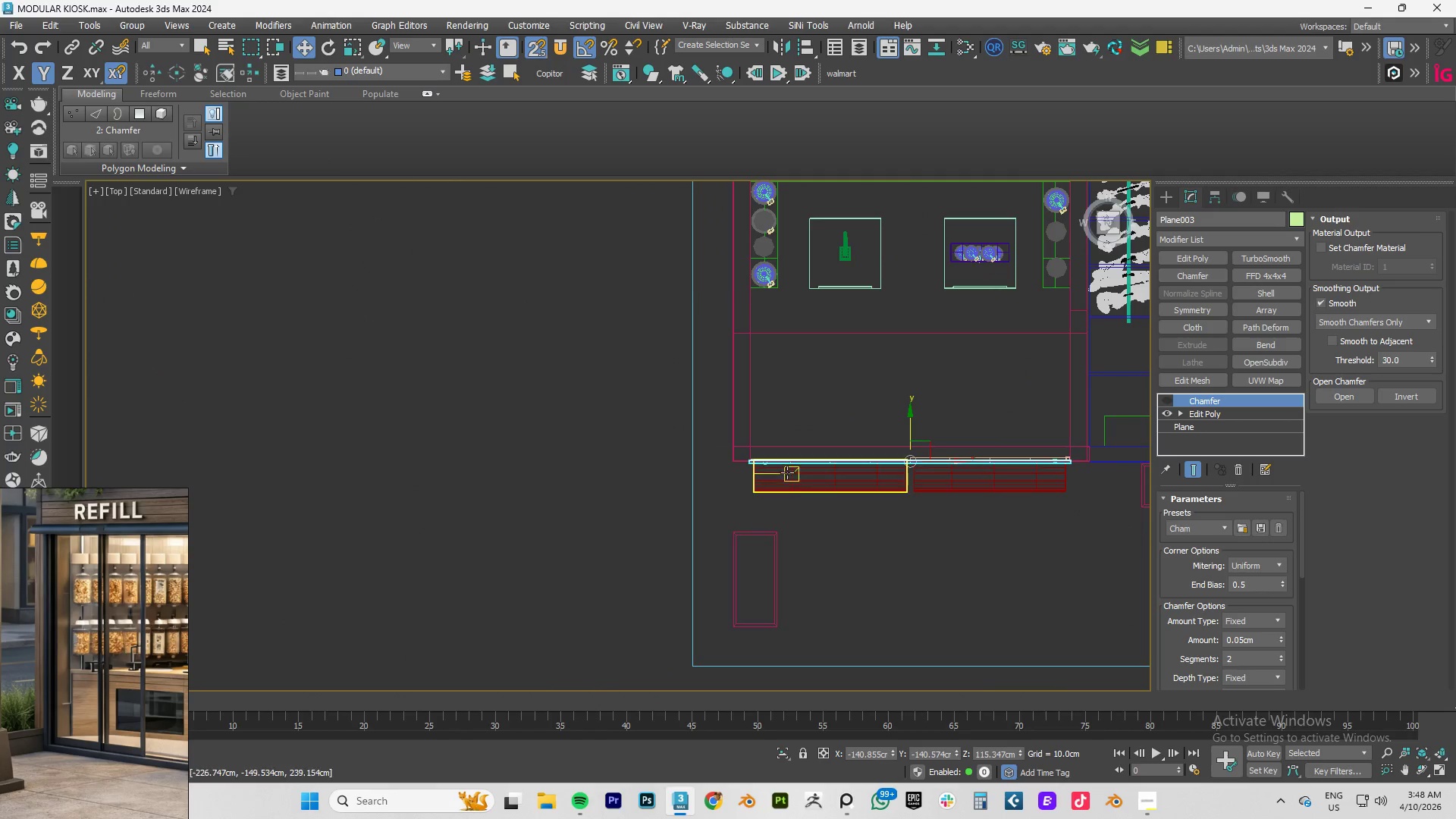 
scroll: coordinate [663, 479], scroll_direction: up, amount: 22.0
 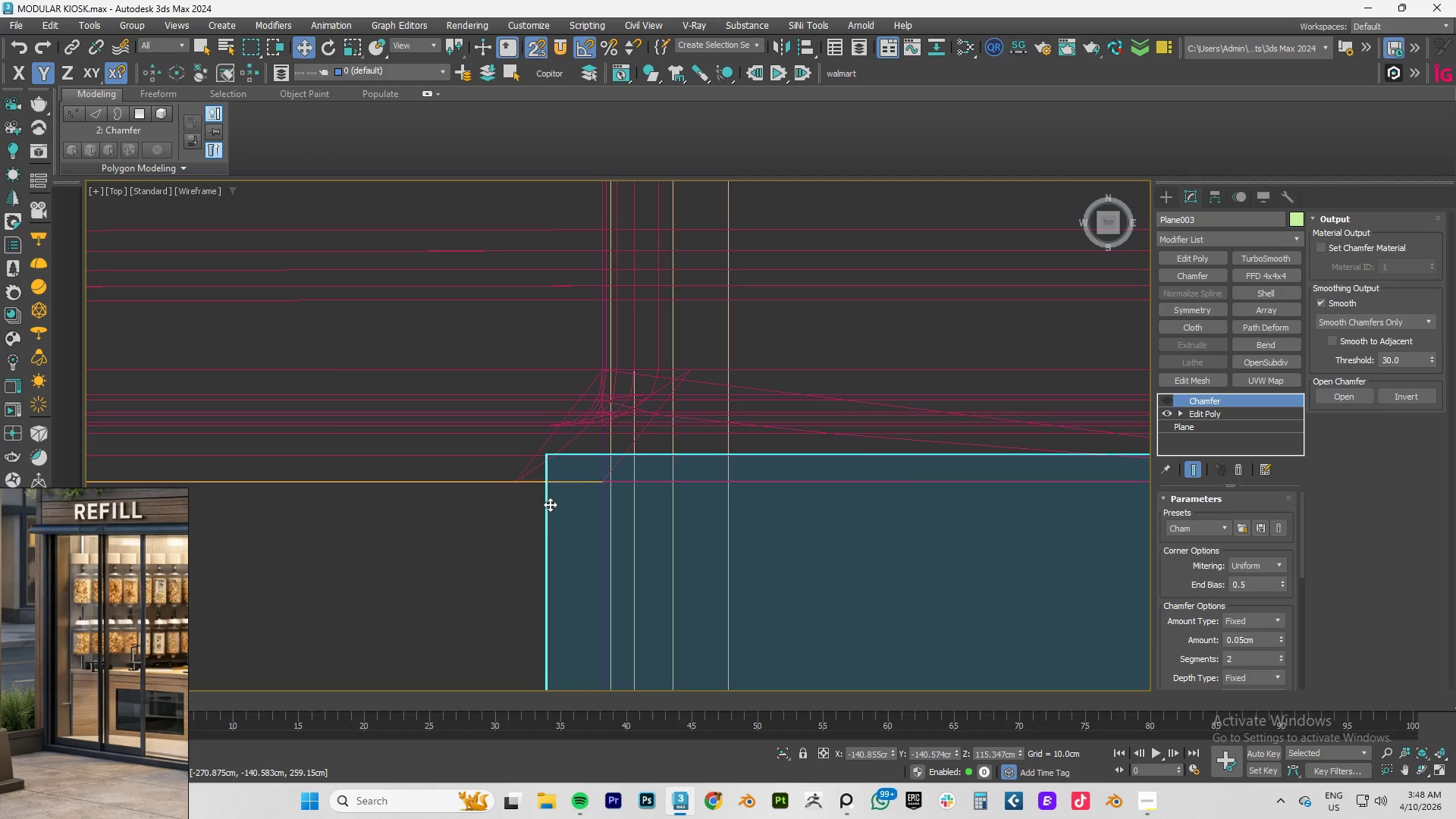 
left_click_drag(start_coordinate=[544, 510], to_coordinate=[542, 540])
 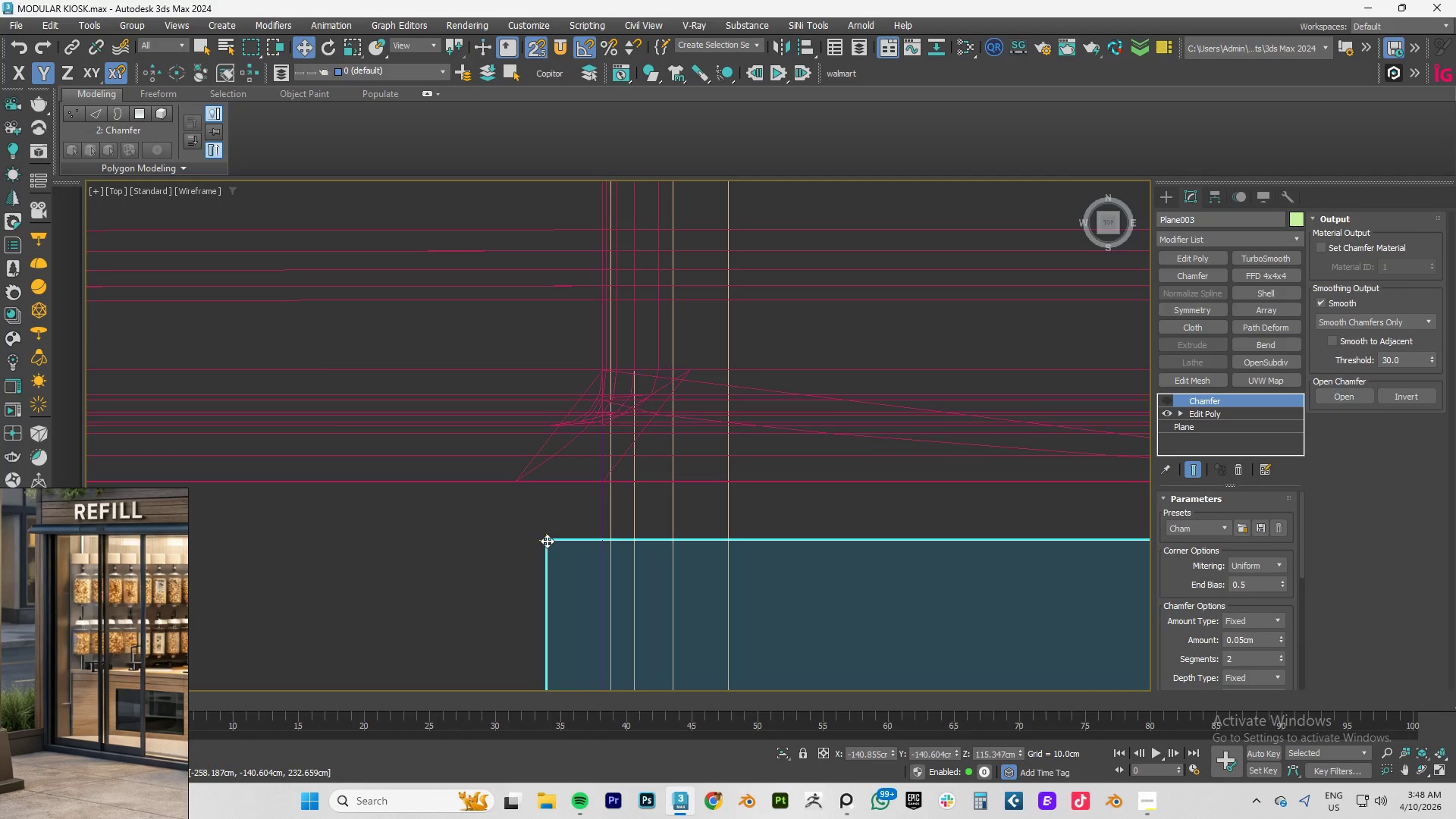 
left_click_drag(start_coordinate=[547, 541], to_coordinate=[725, 487])
 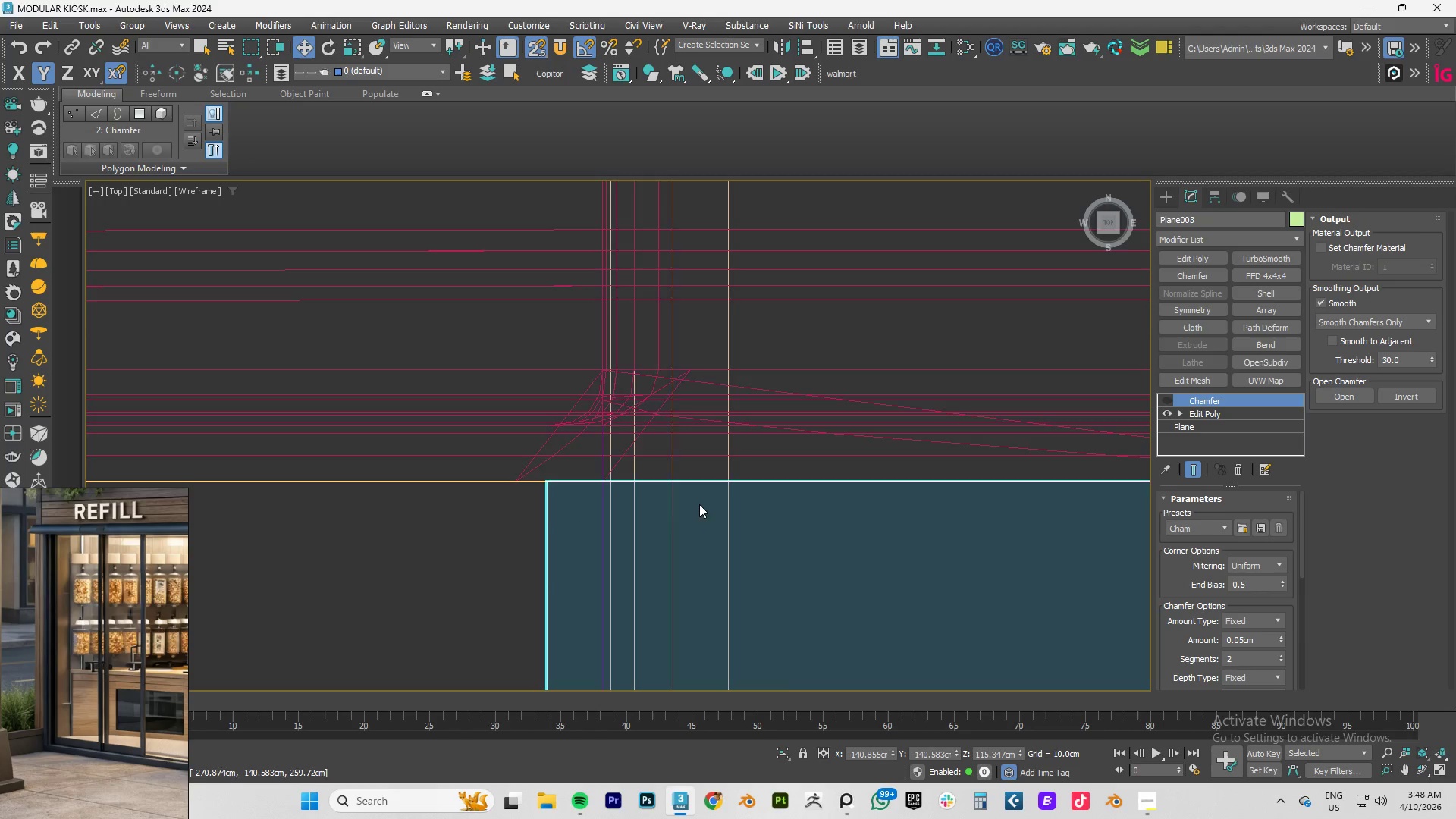 
scroll: coordinate [679, 382], scroll_direction: down, amount: 11.0
 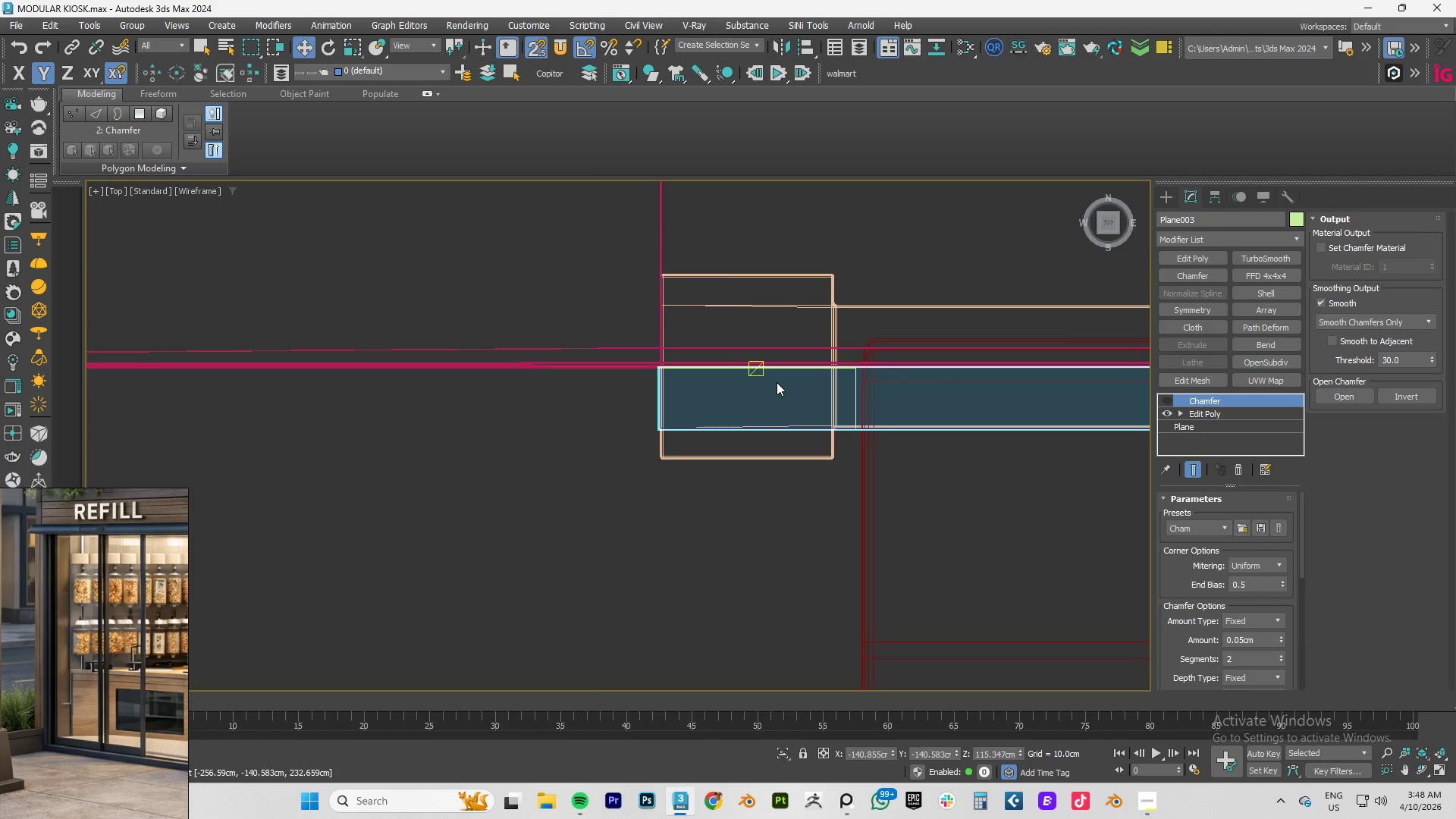 
wait(9.91)
 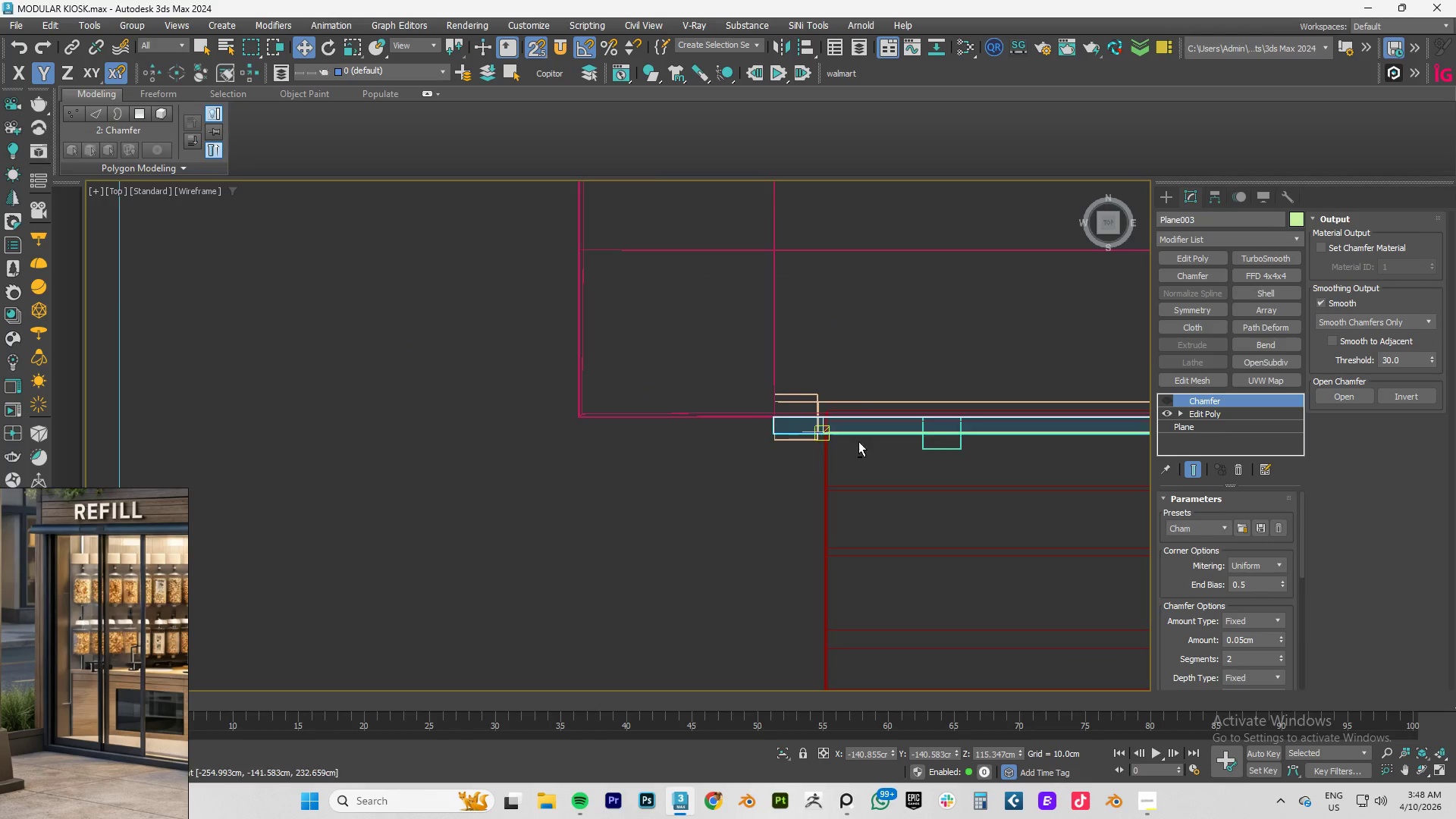 
hold_key(key=AltLeft, duration=0.67)
 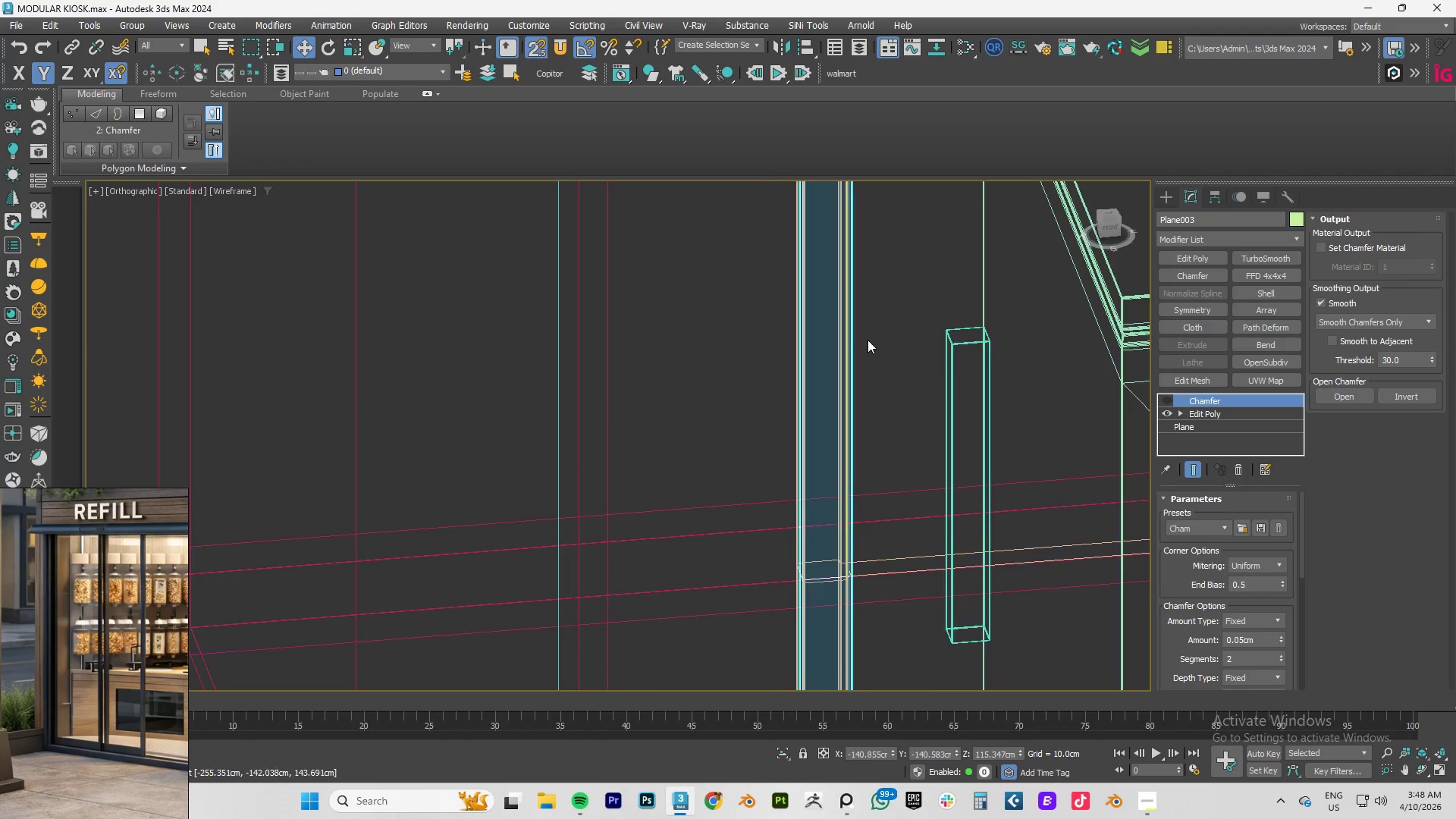 
scroll: coordinate [814, 436], scroll_direction: down, amount: 4.0
 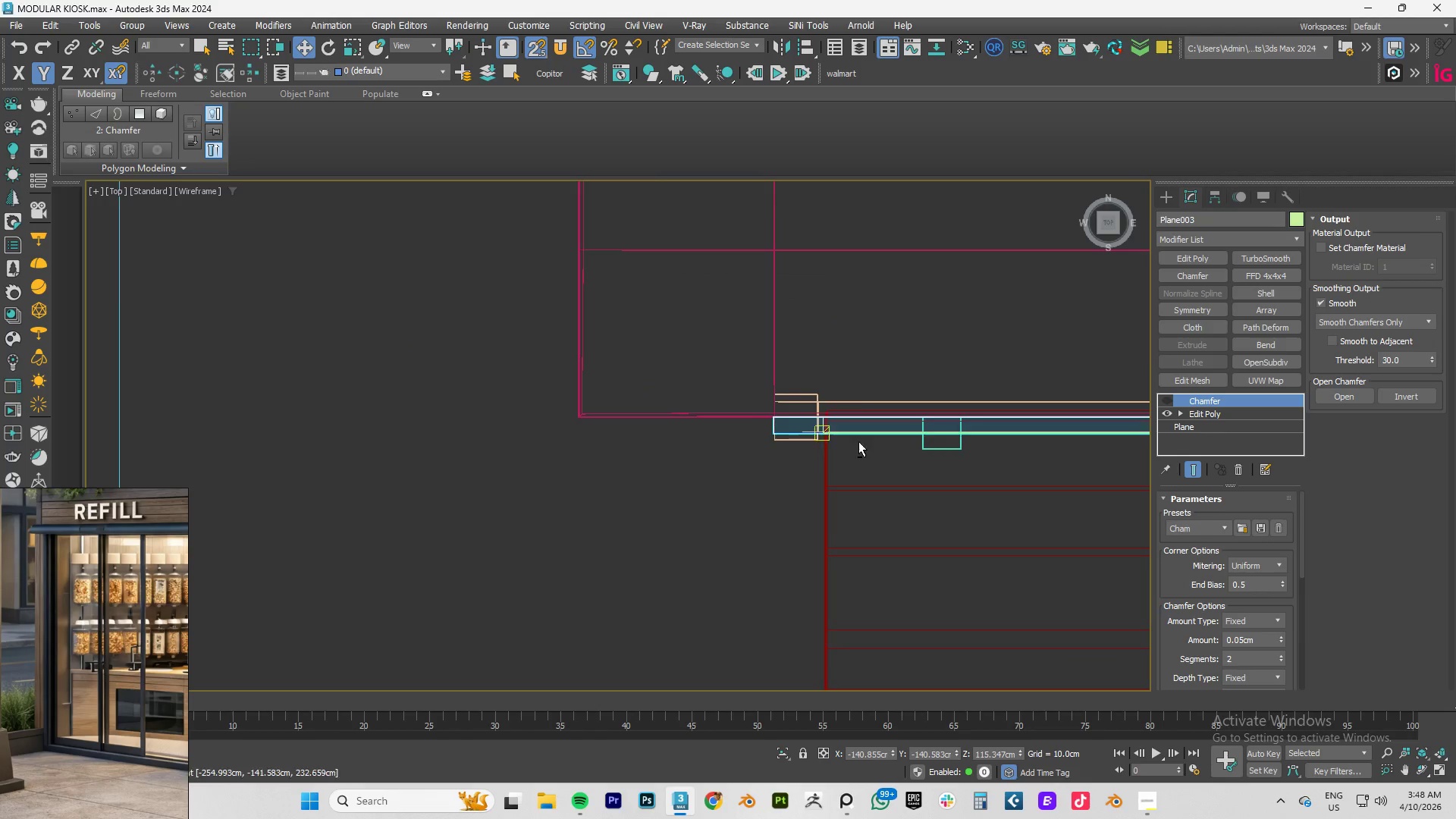 
key(F)
 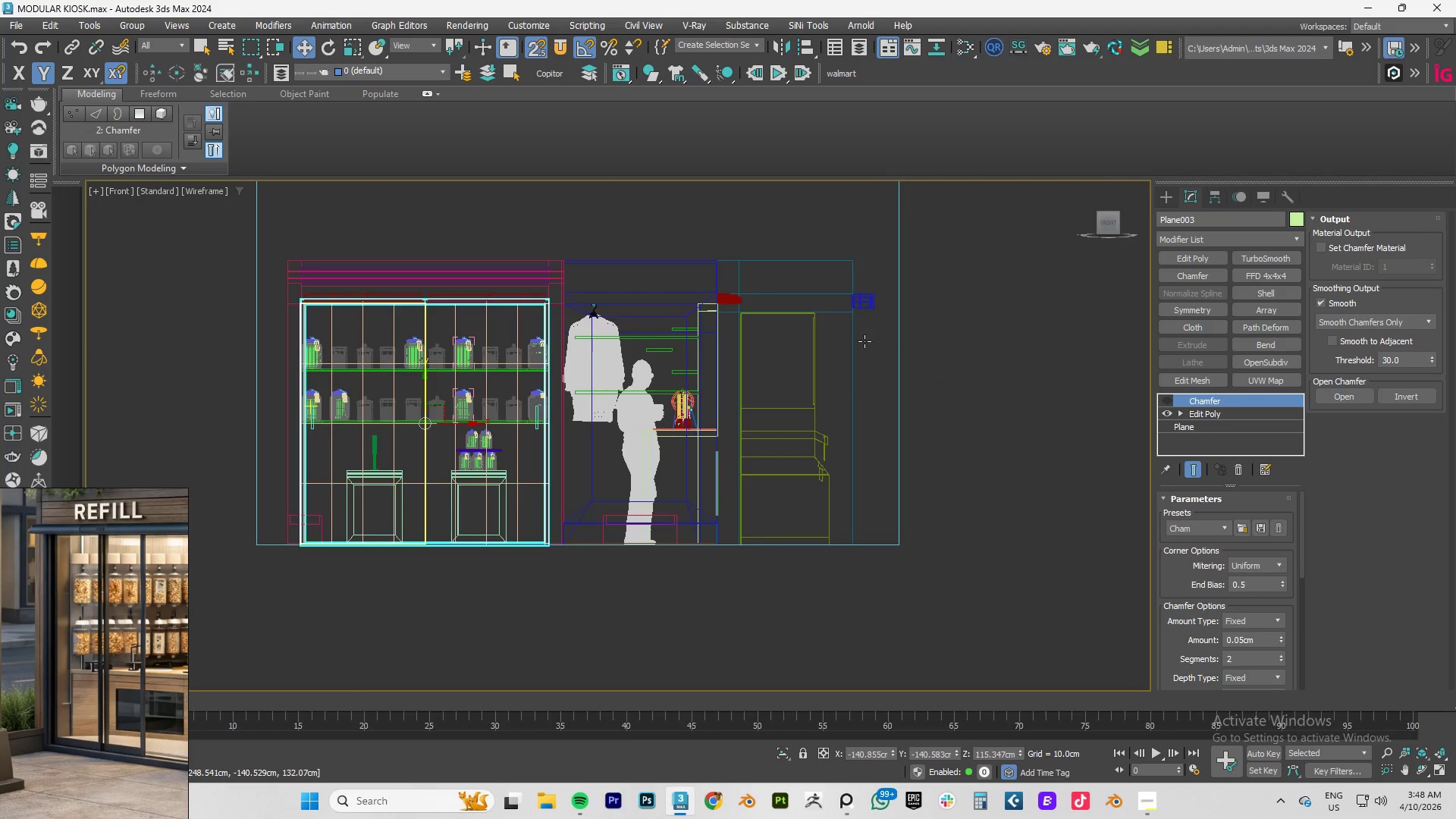 
scroll: coordinate [868, 340], scroll_direction: down, amount: 7.0
 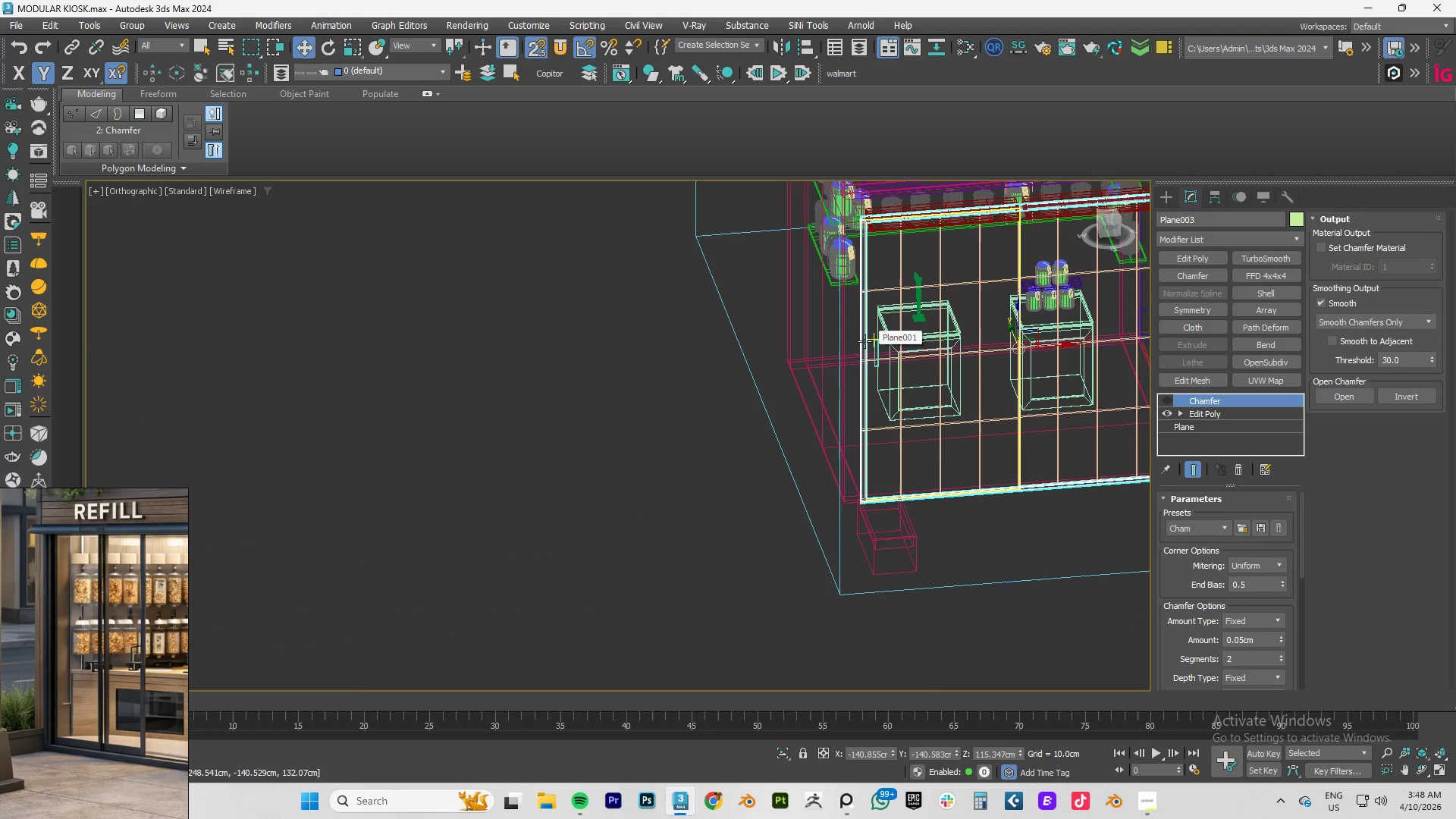 
key(Z)
 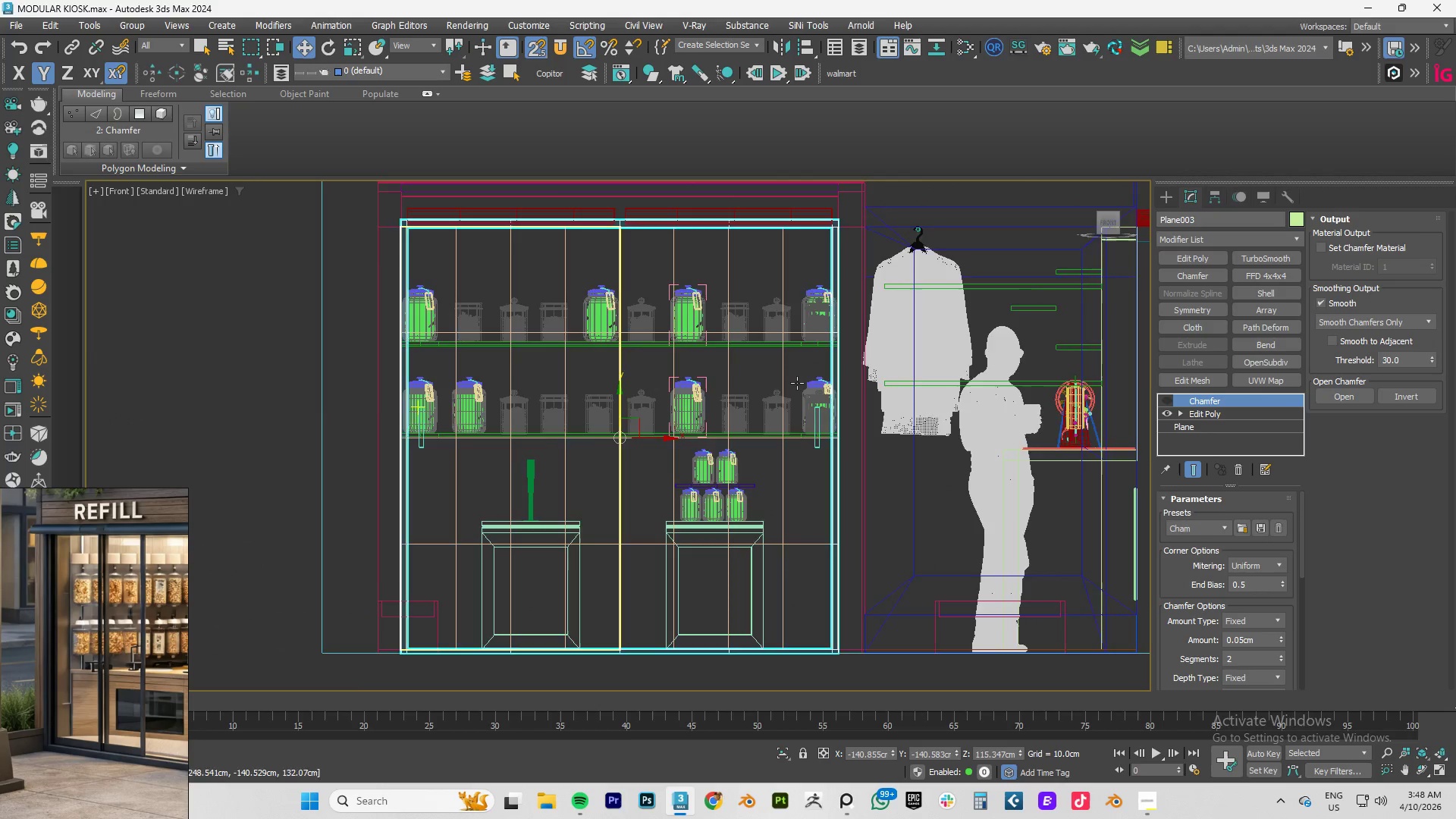 
hold_key(key=AltLeft, duration=0.73)
 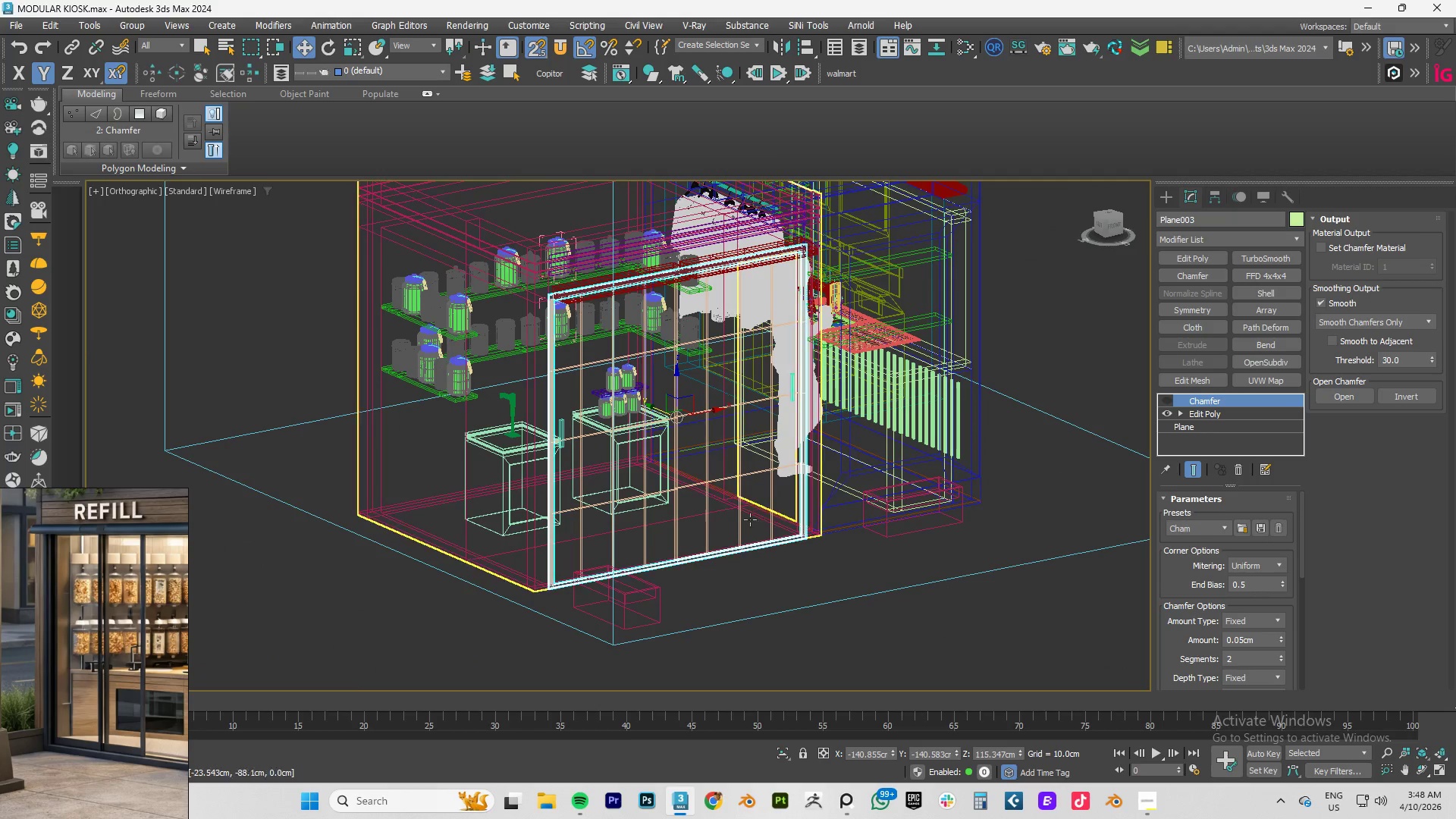 
scroll: coordinate [817, 468], scroll_direction: down, amount: 3.0
 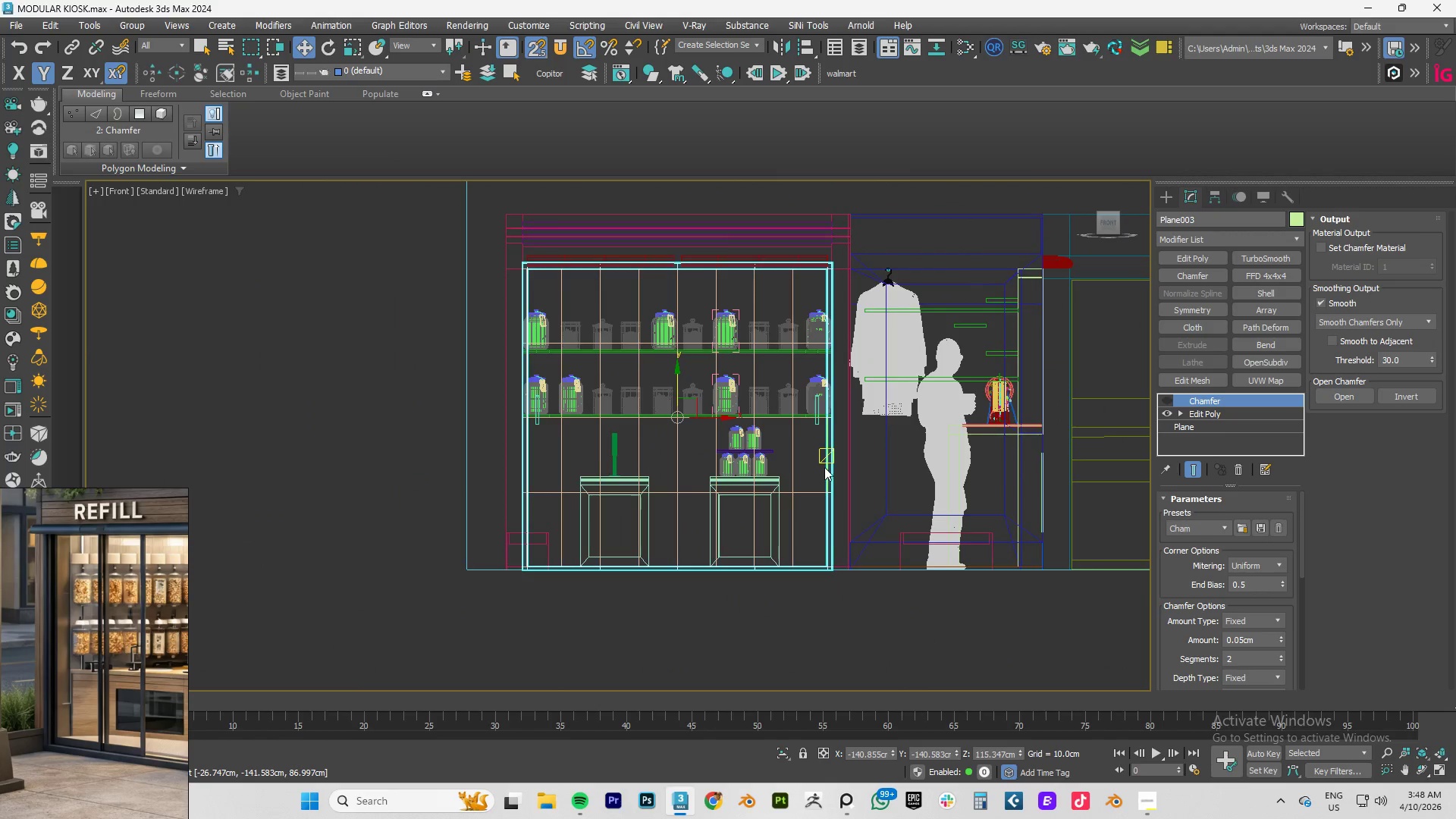 
left_click([750, 519])
 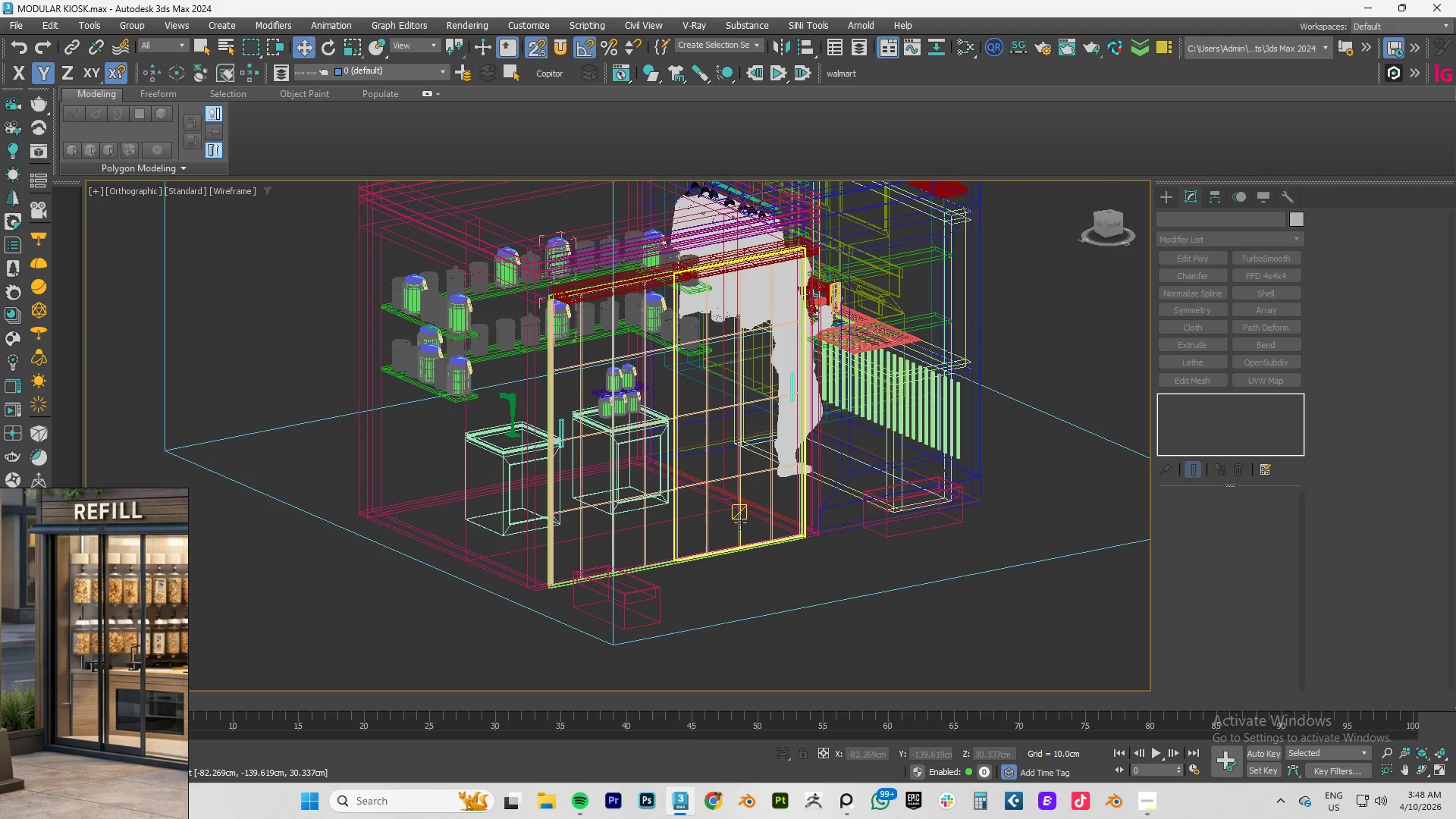 
left_click([740, 522])
 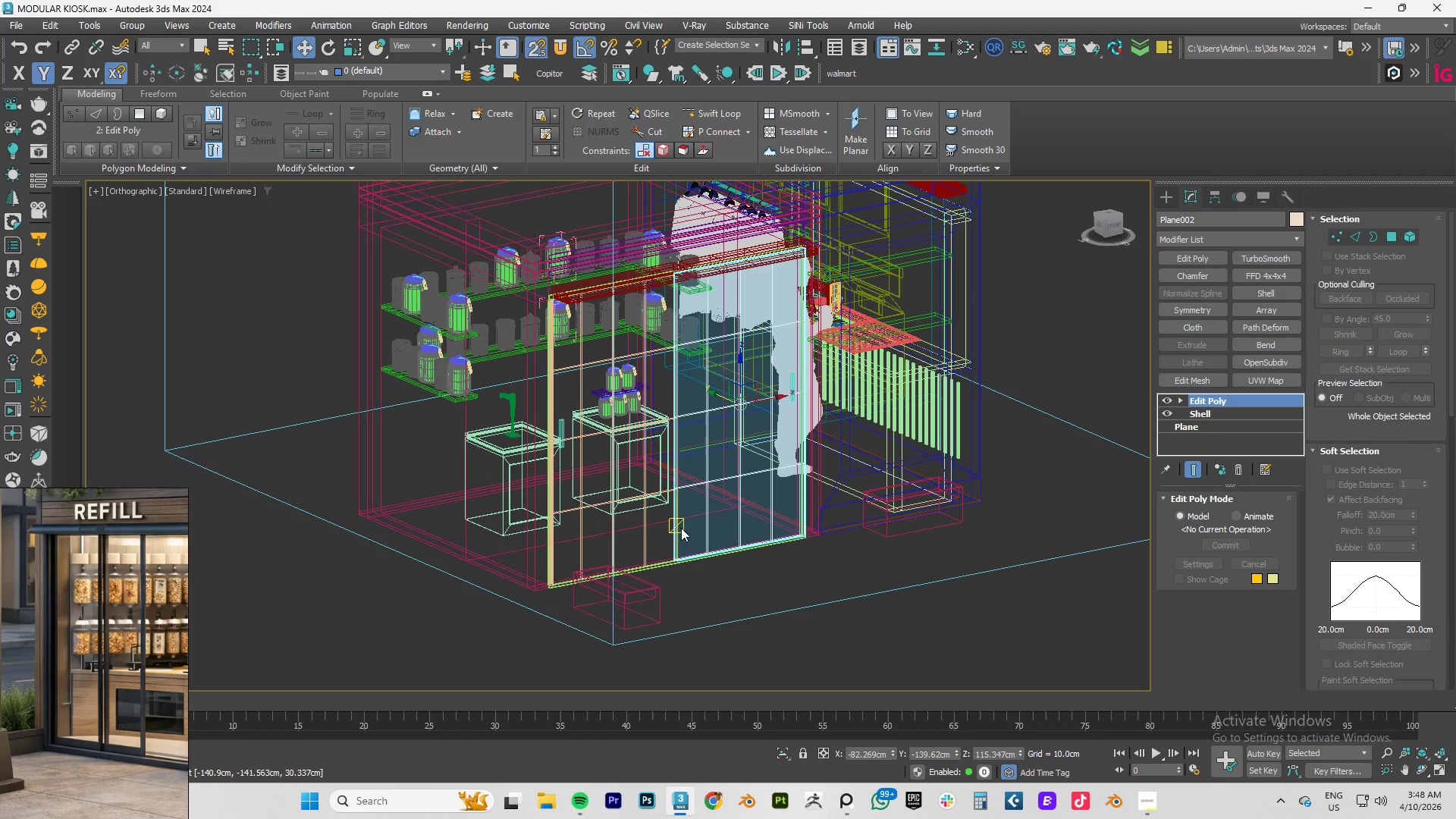 
hold_key(key=ControlLeft, duration=0.66)
 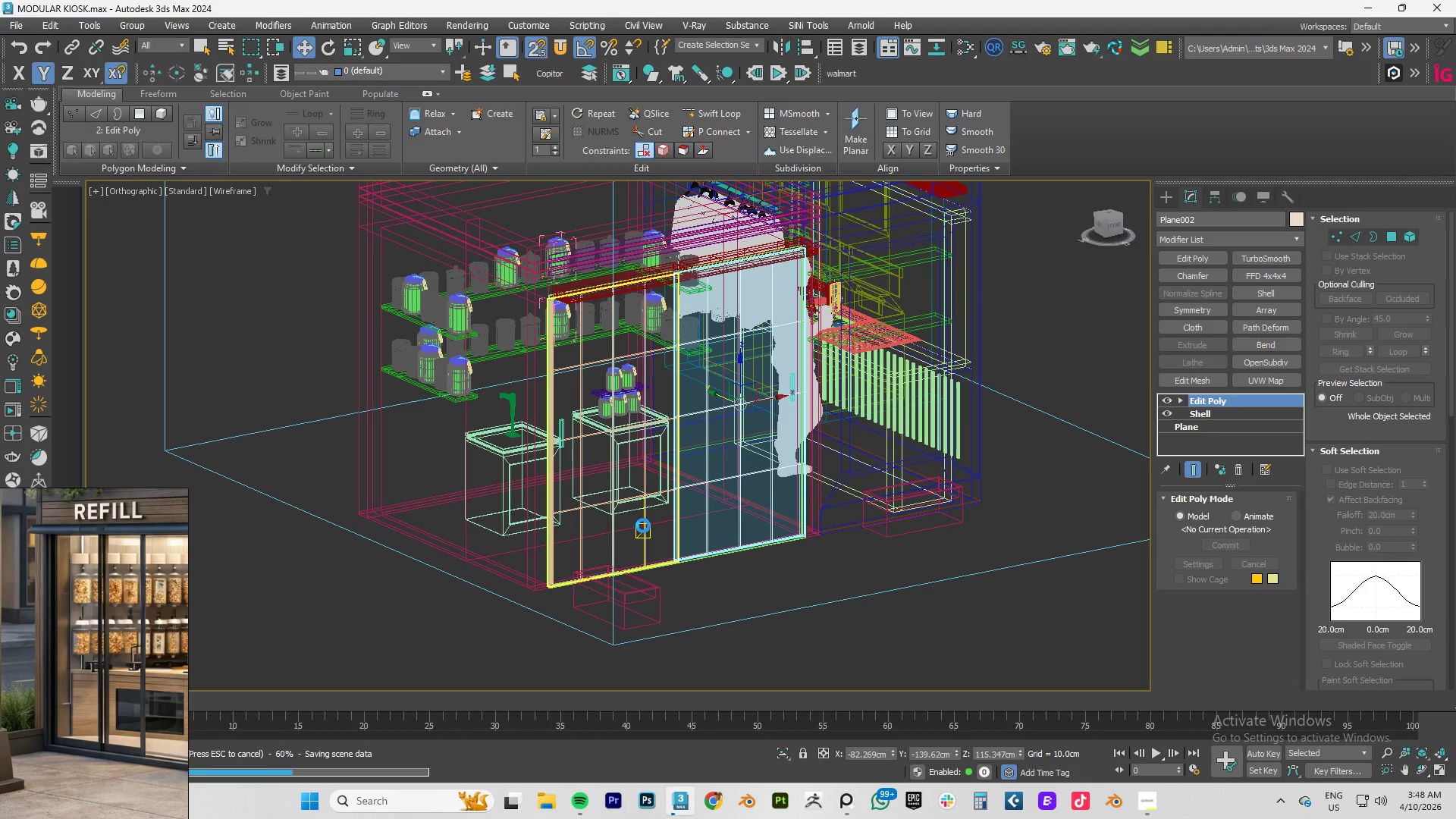 
left_click([643, 526])
 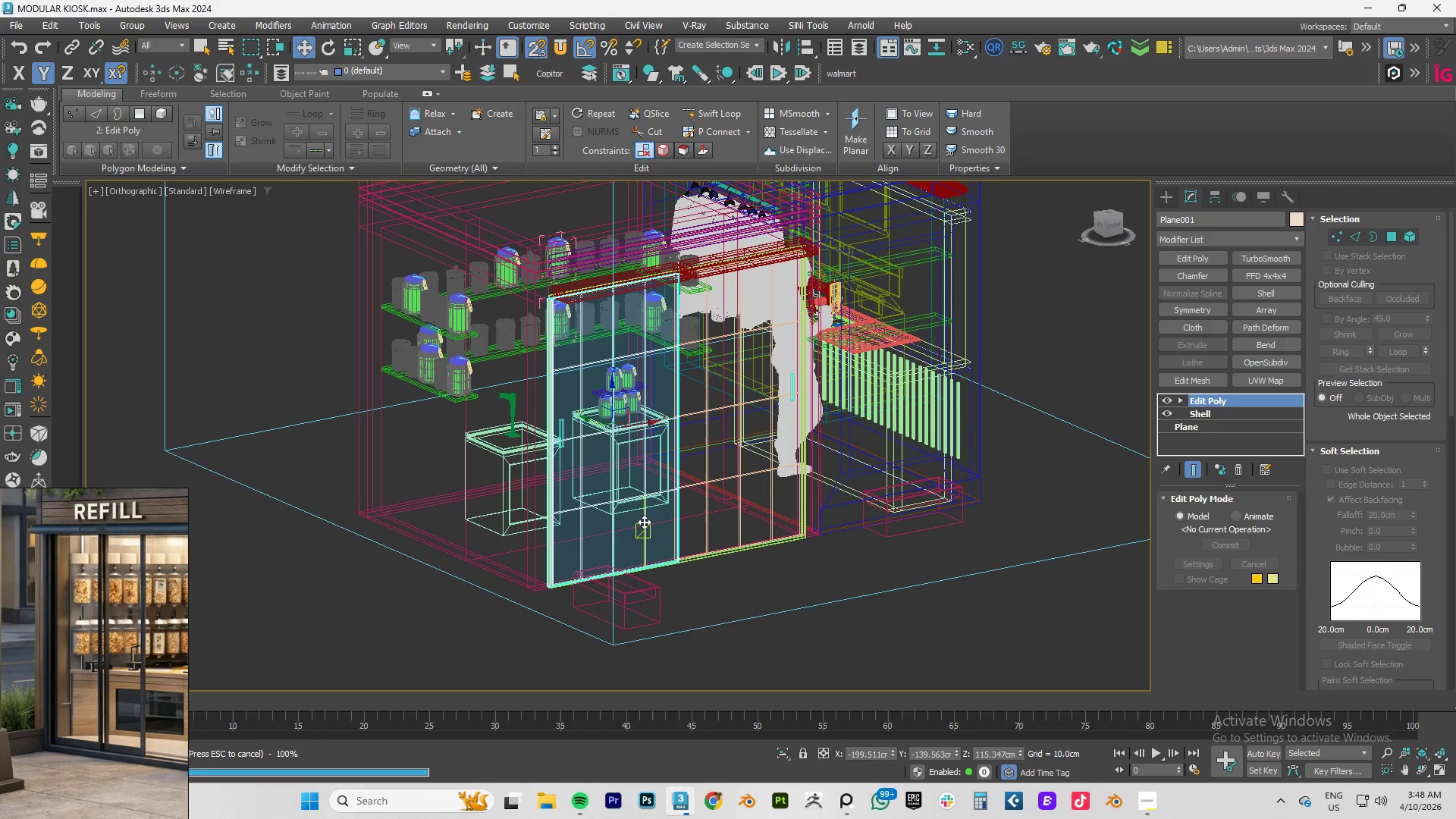 
type(fz)
 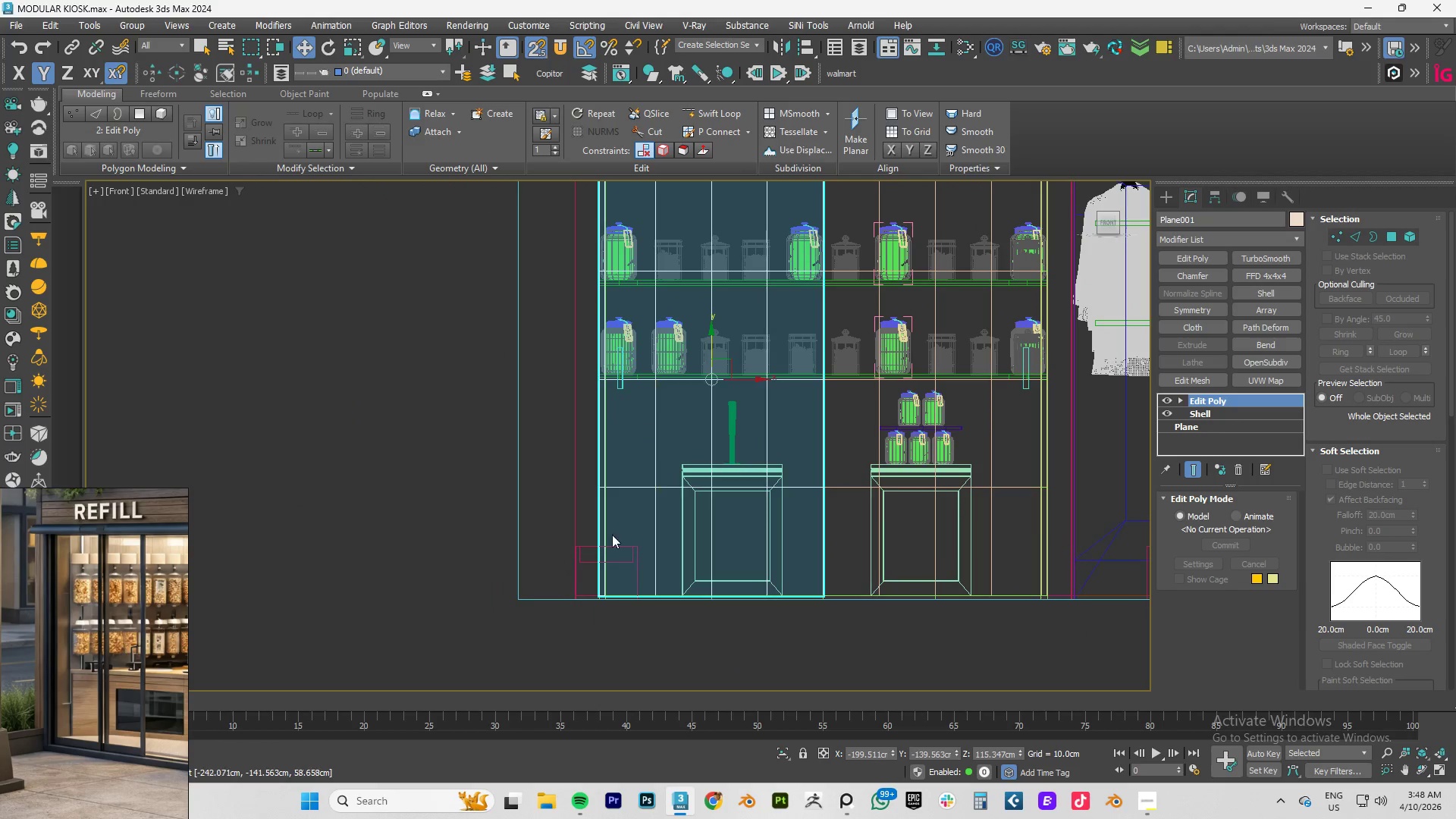 
scroll: coordinate [681, 588], scroll_direction: up, amount: 7.0
 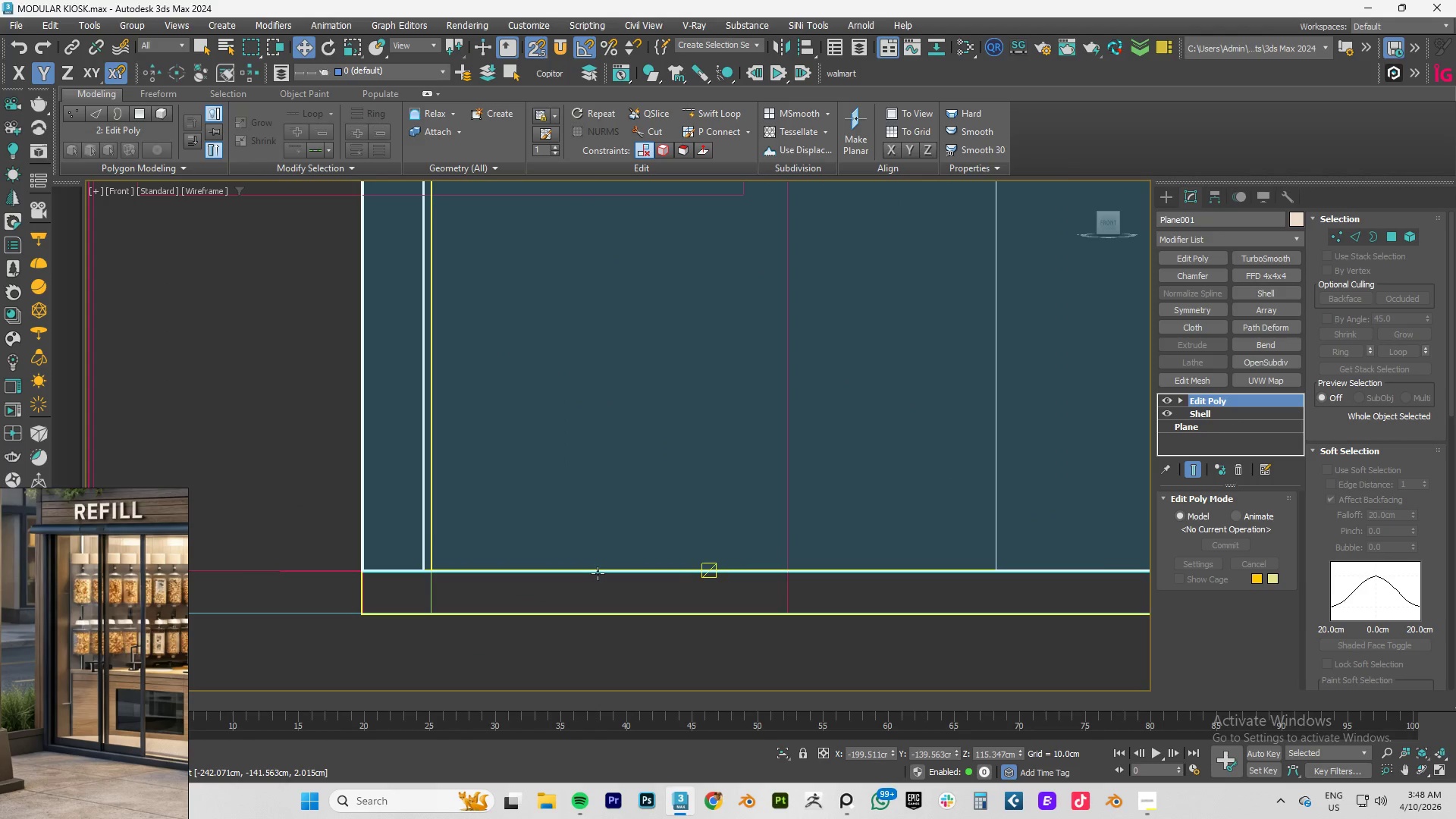 
scroll: coordinate [598, 573], scroll_direction: down, amount: 2.0
 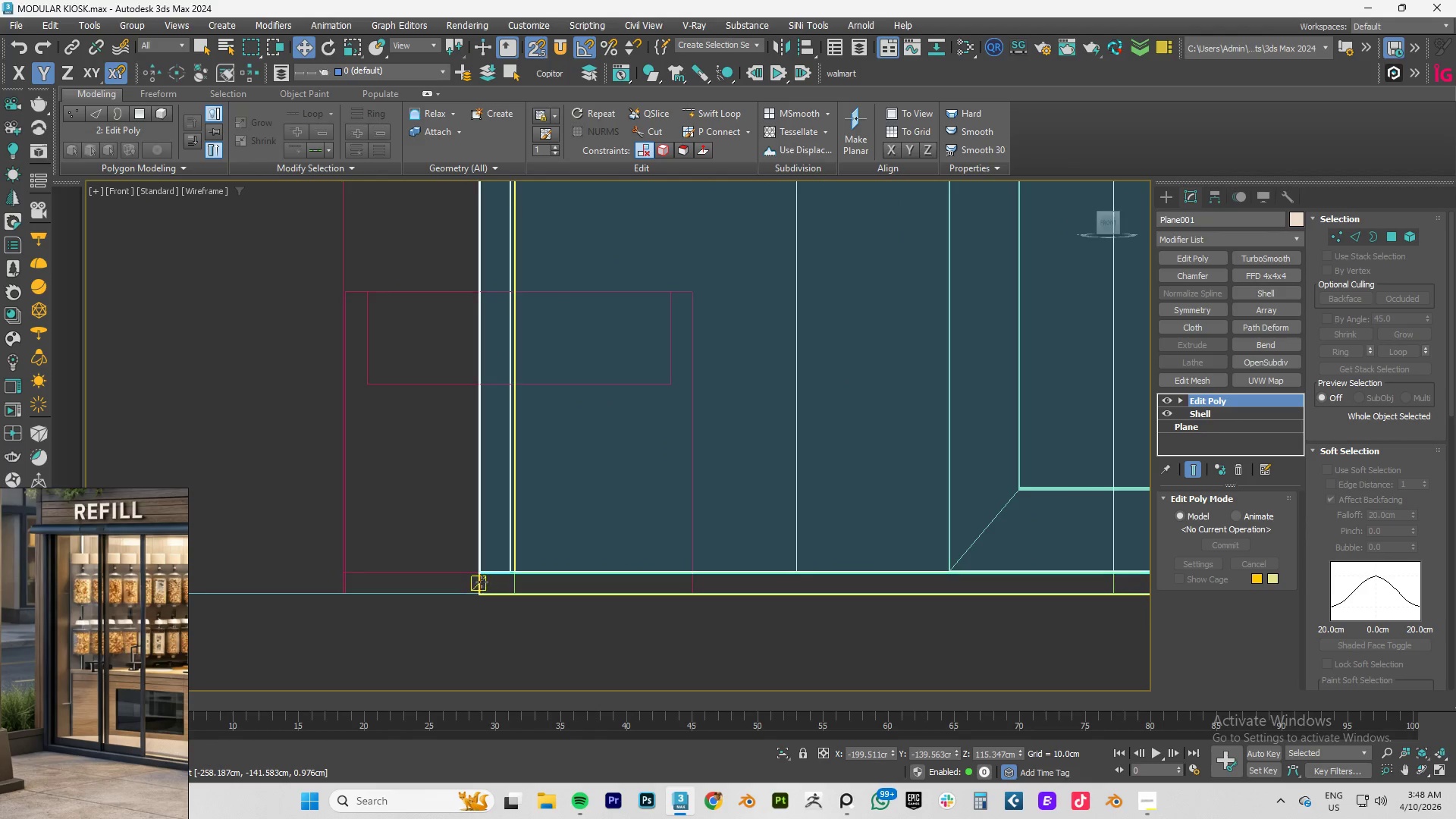 
left_click([482, 582])
 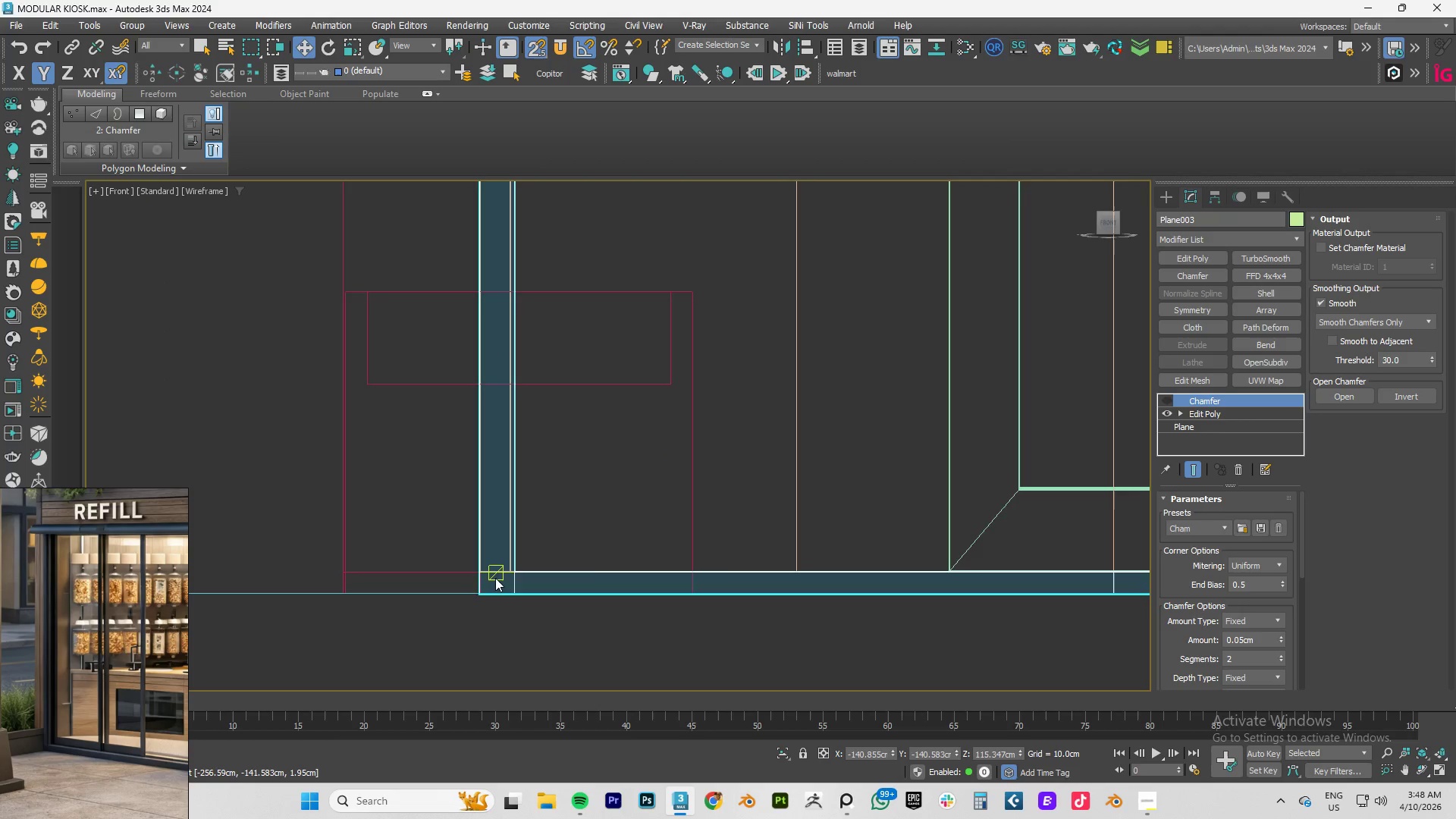 
scroll: coordinate [495, 578], scroll_direction: down, amount: 4.0
 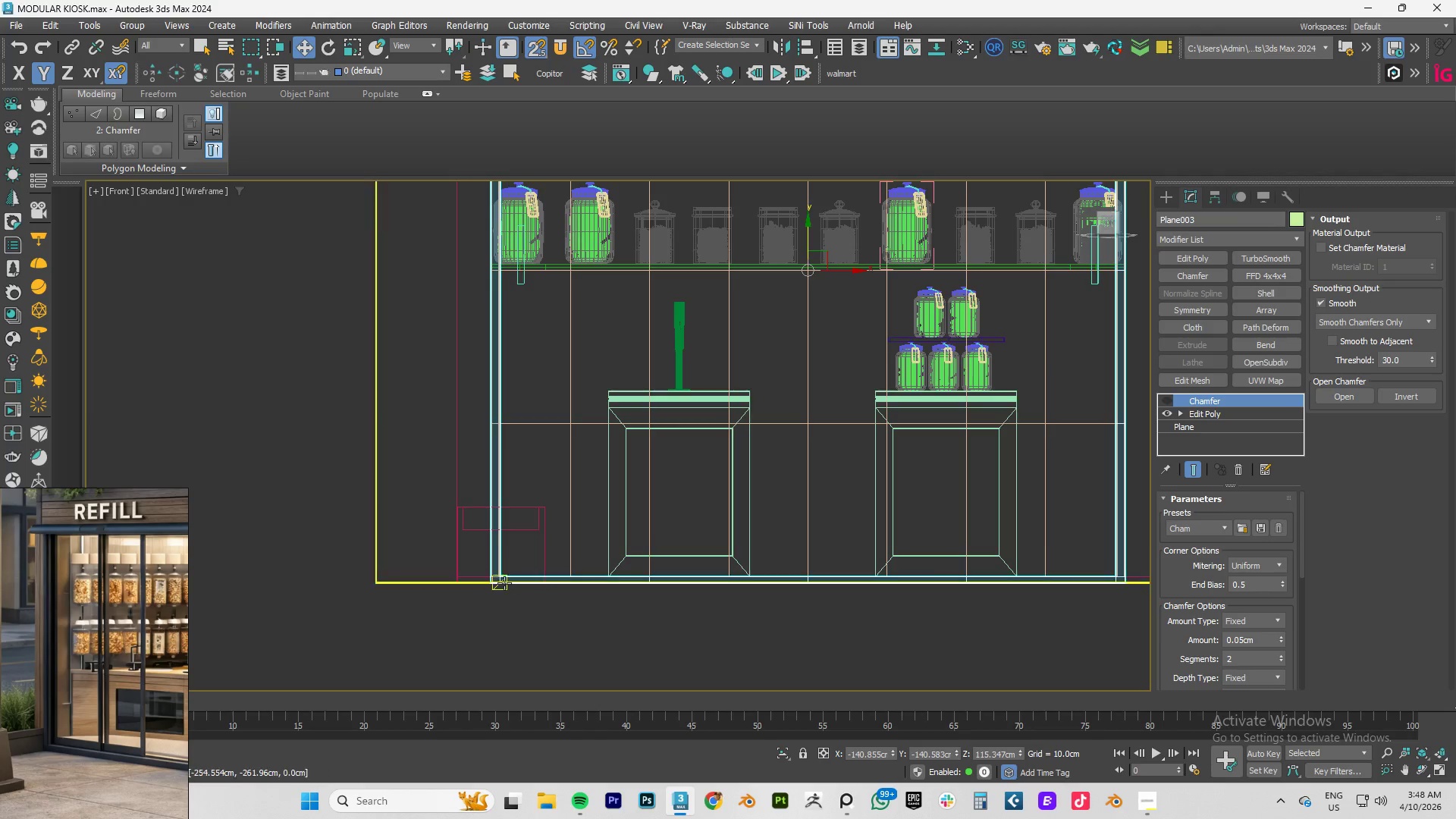 
scroll: coordinate [519, 551], scroll_direction: up, amount: 8.0
 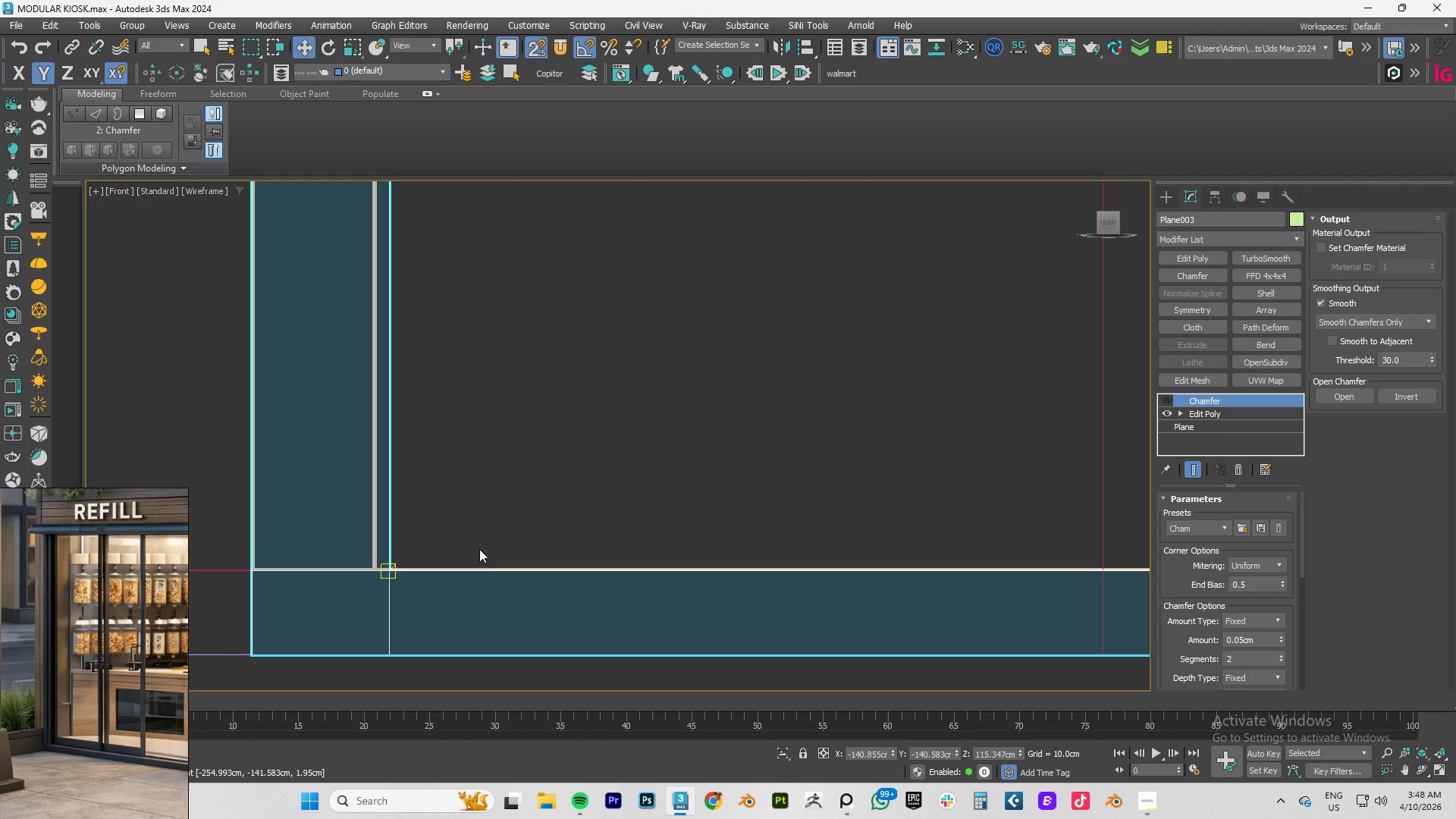 
hold_key(key=AltLeft, duration=1.06)
 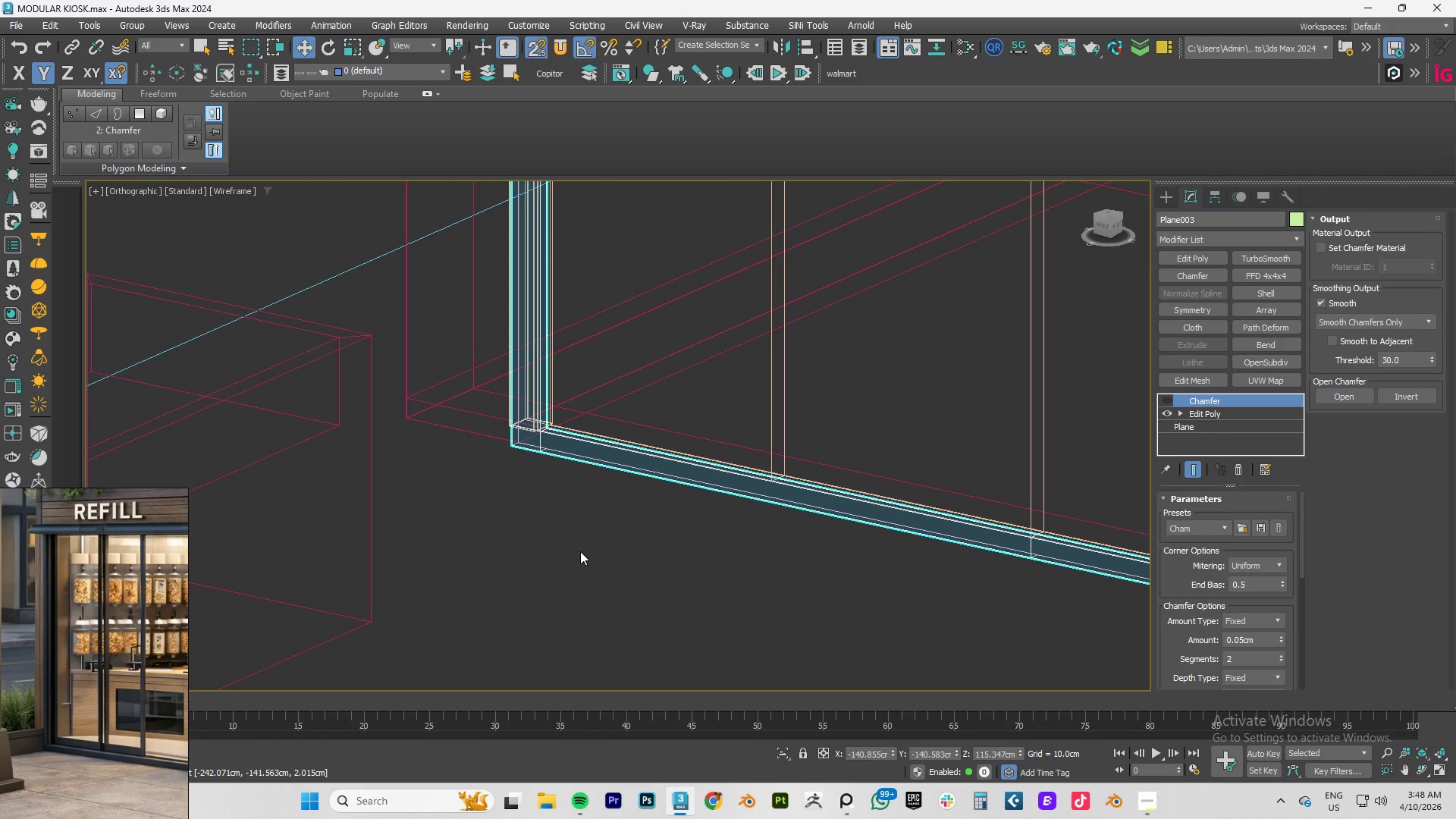 
scroll: coordinate [479, 548], scroll_direction: down, amount: 4.0
 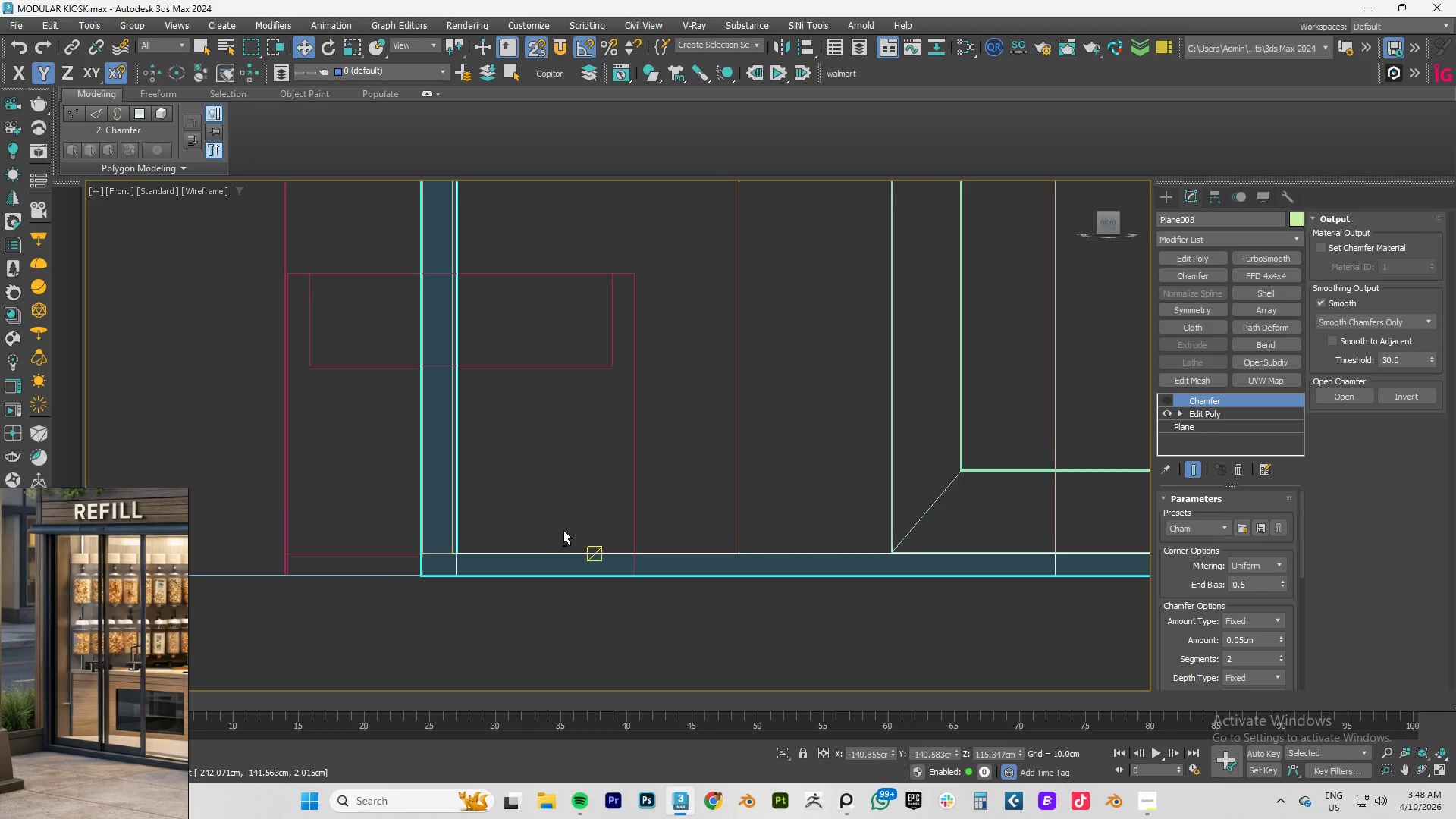 
key(F3)
 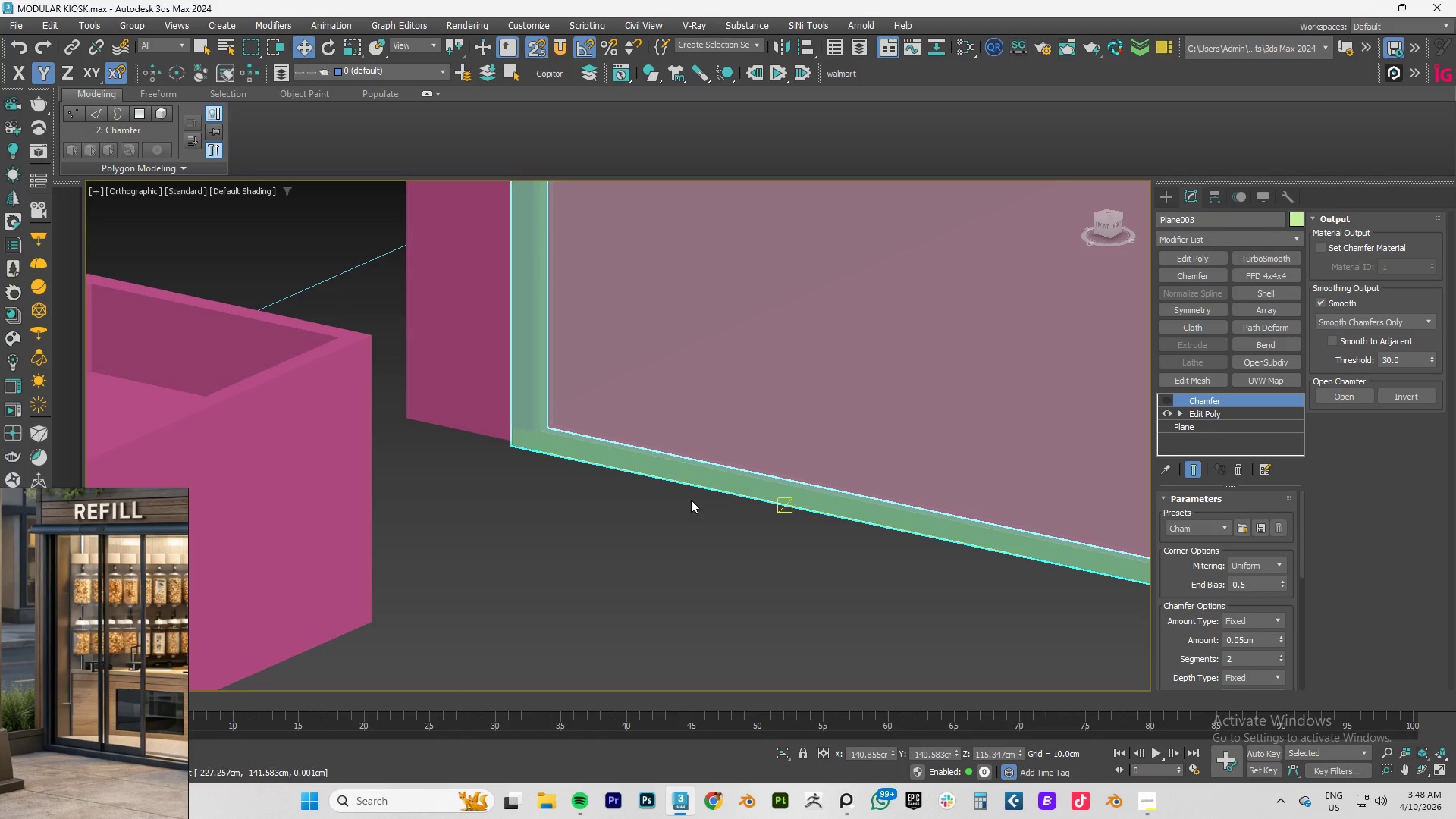 
left_click([635, 507])
 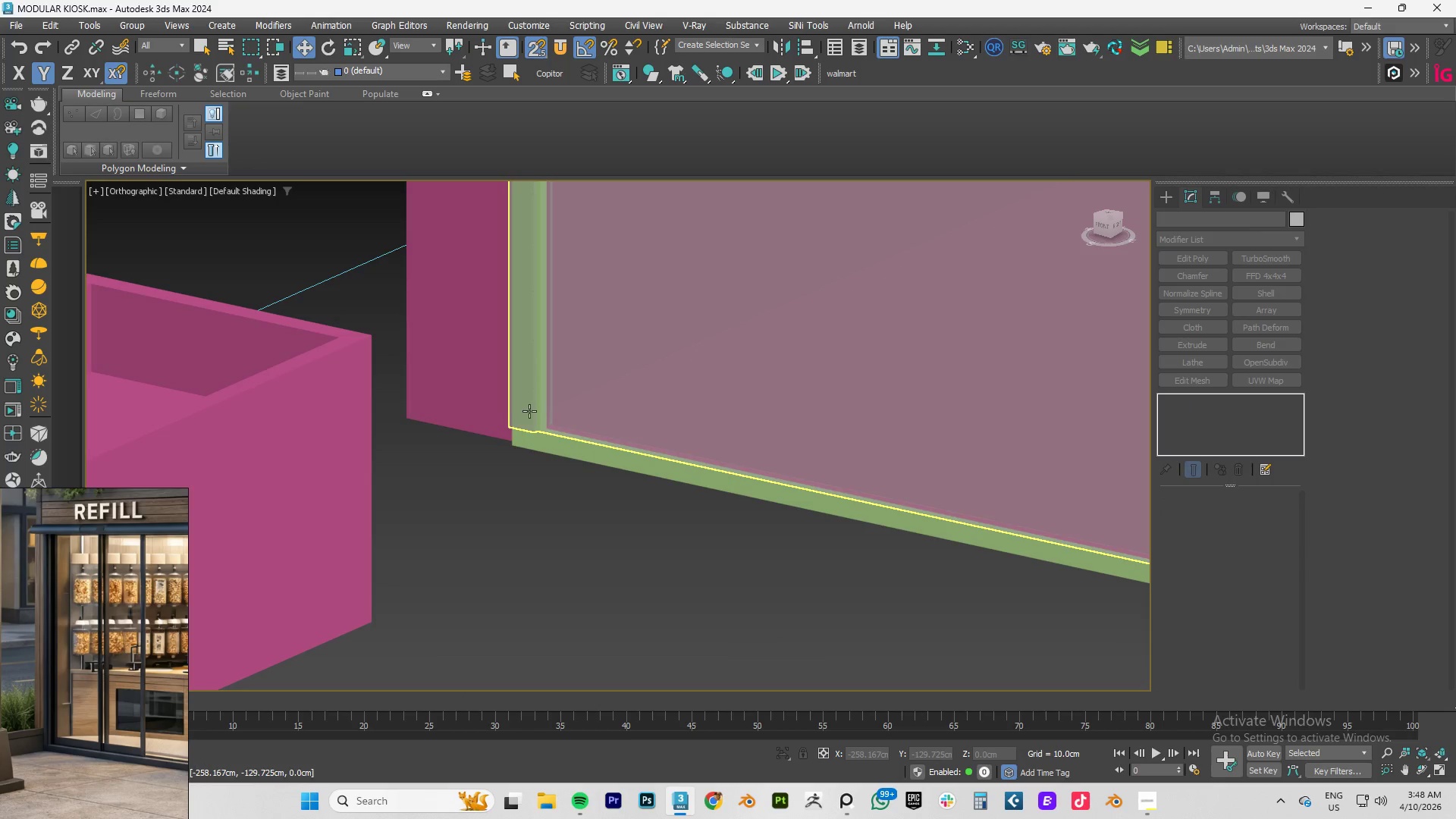 
scroll: coordinate [512, 413], scroll_direction: up, amount: 4.0
 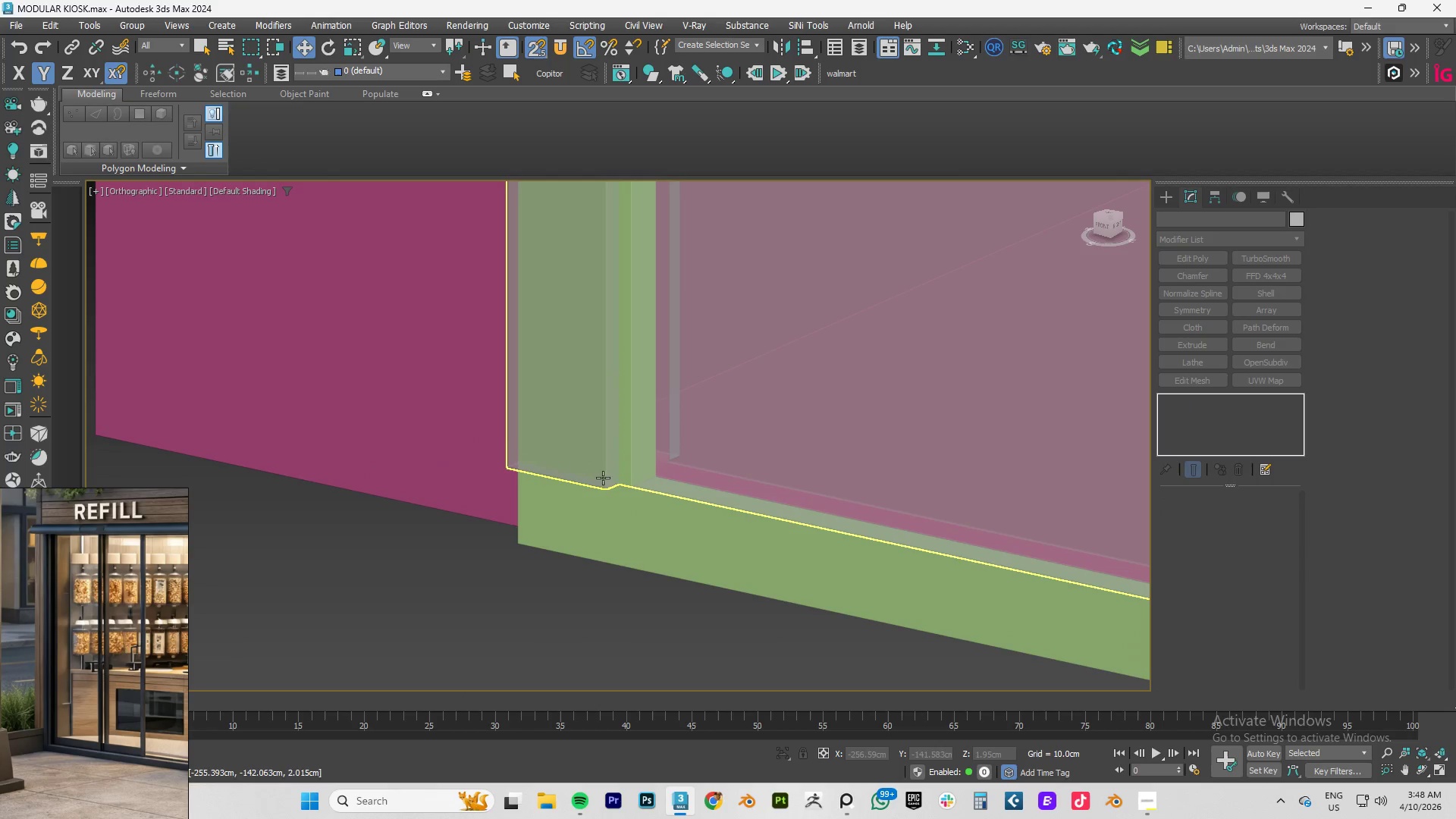 
left_click([603, 462])
 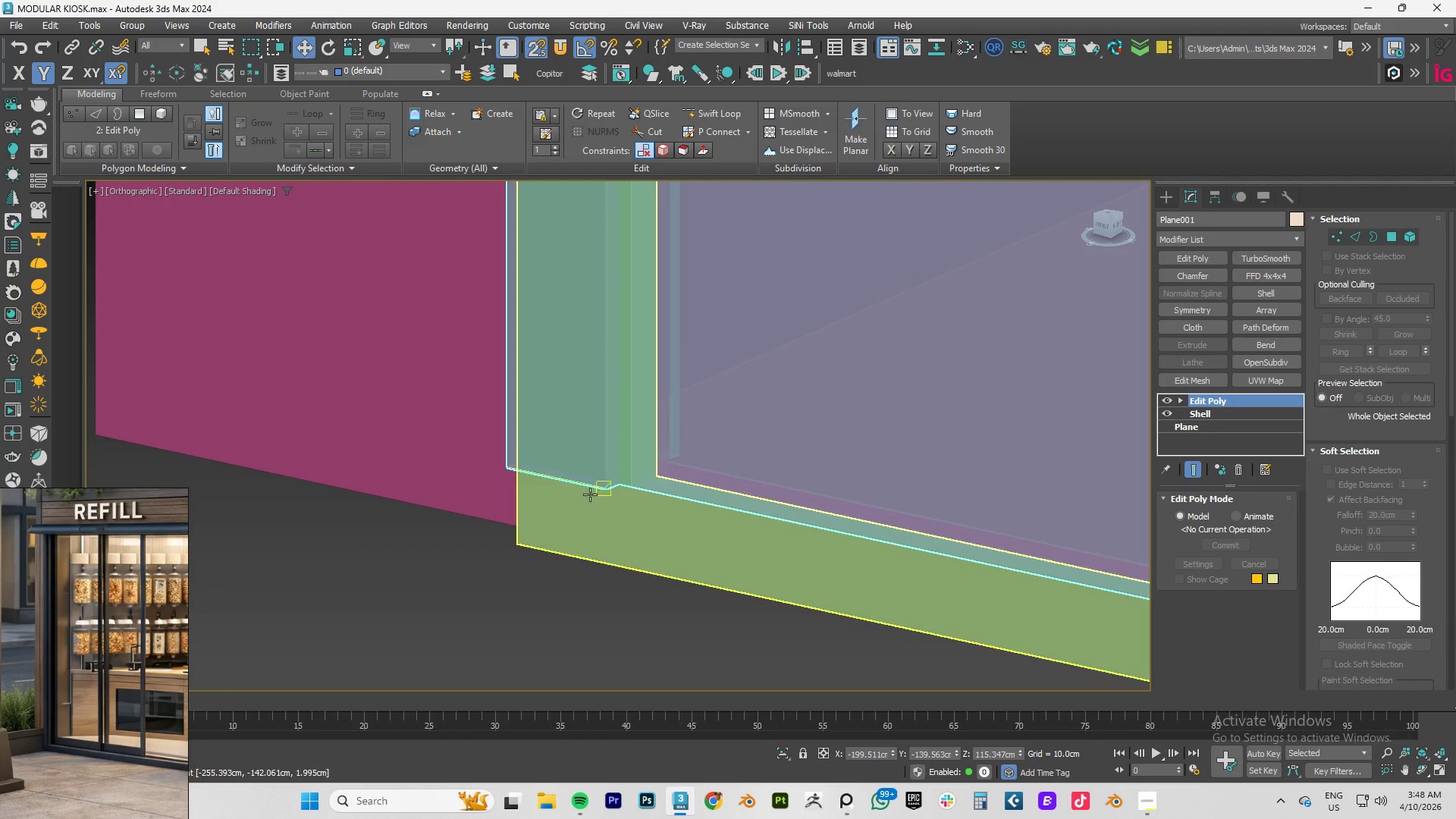 
left_click([597, 516])
 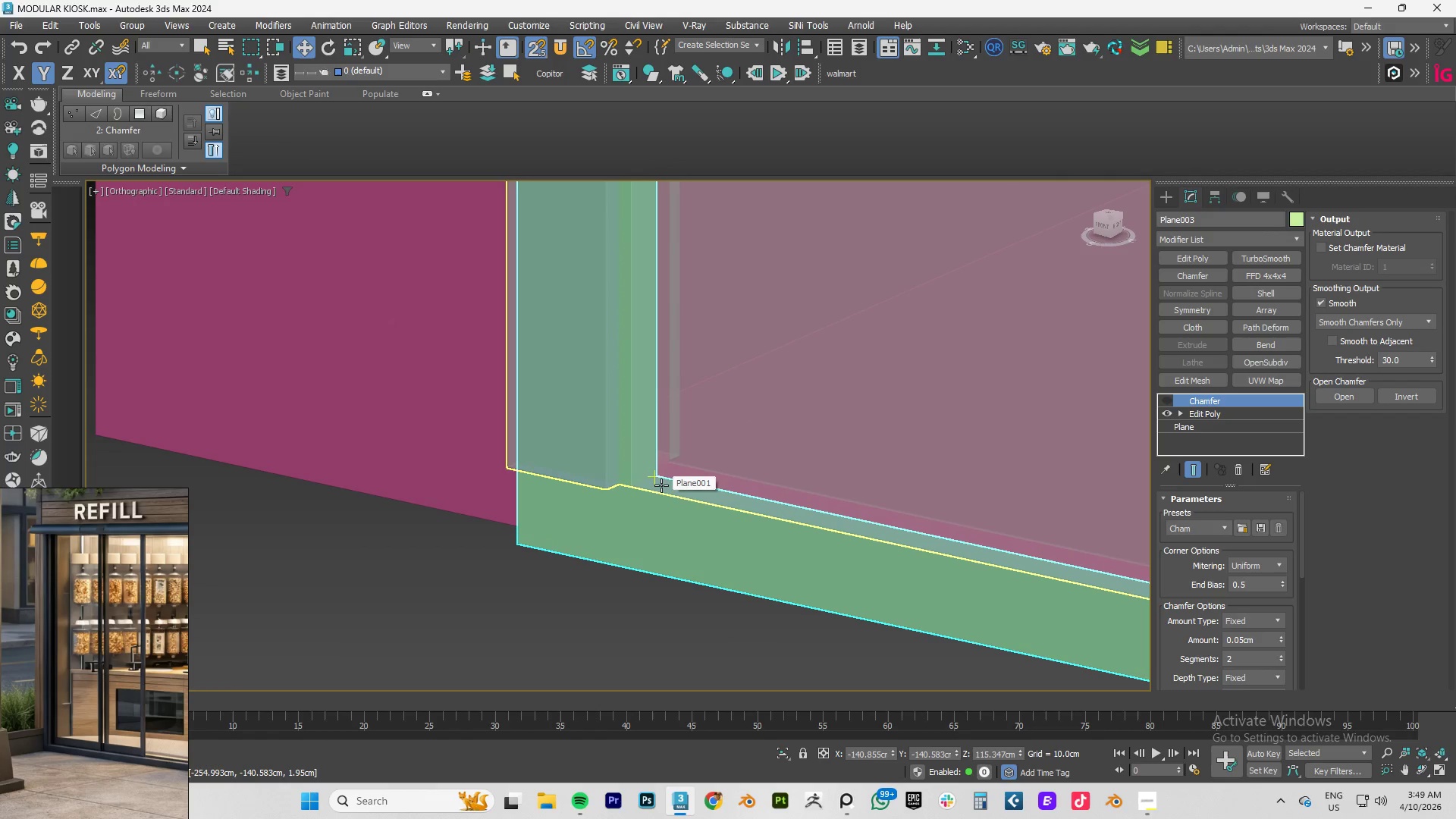 
wait(5.14)
 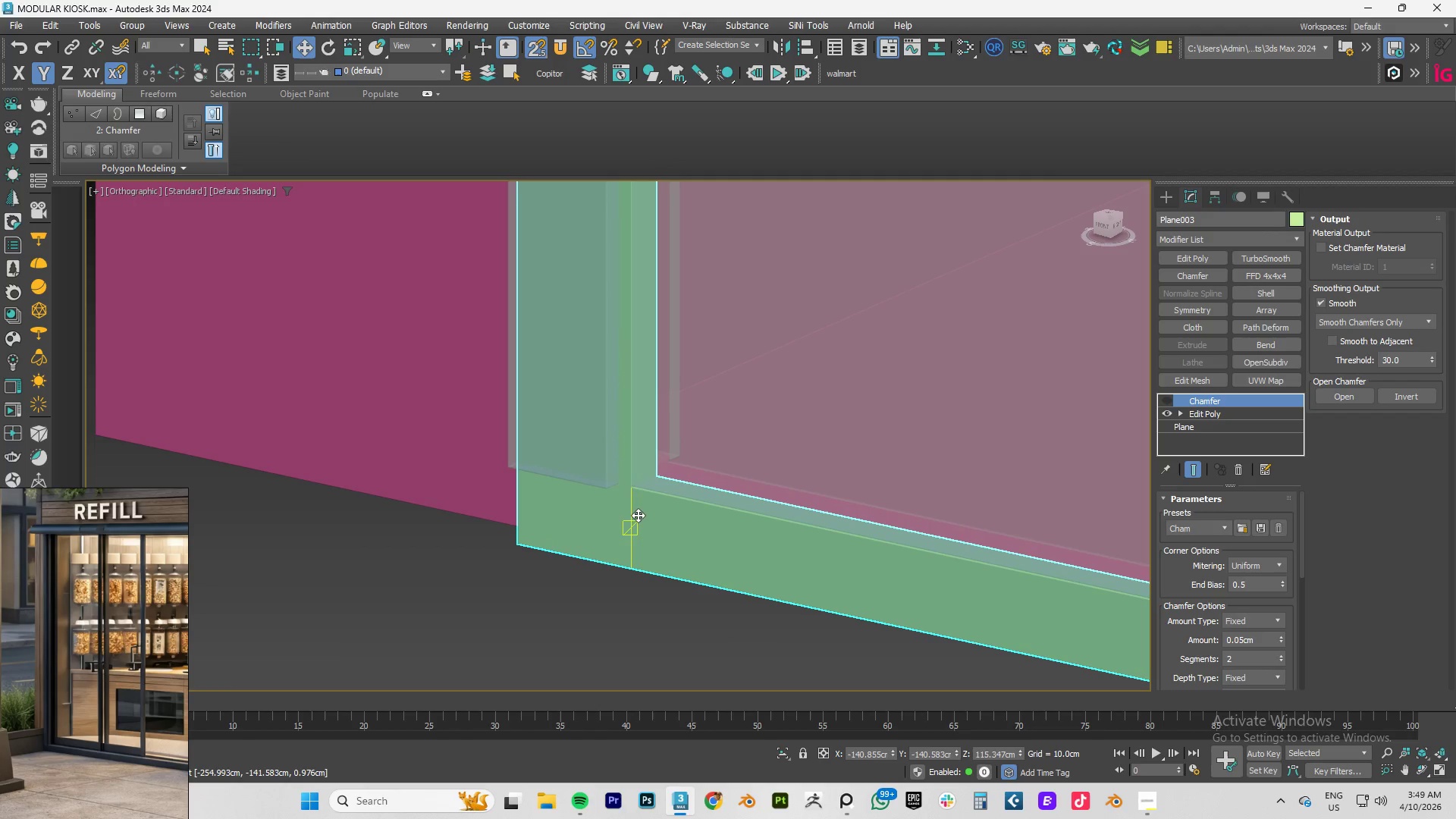 
type(fz)
 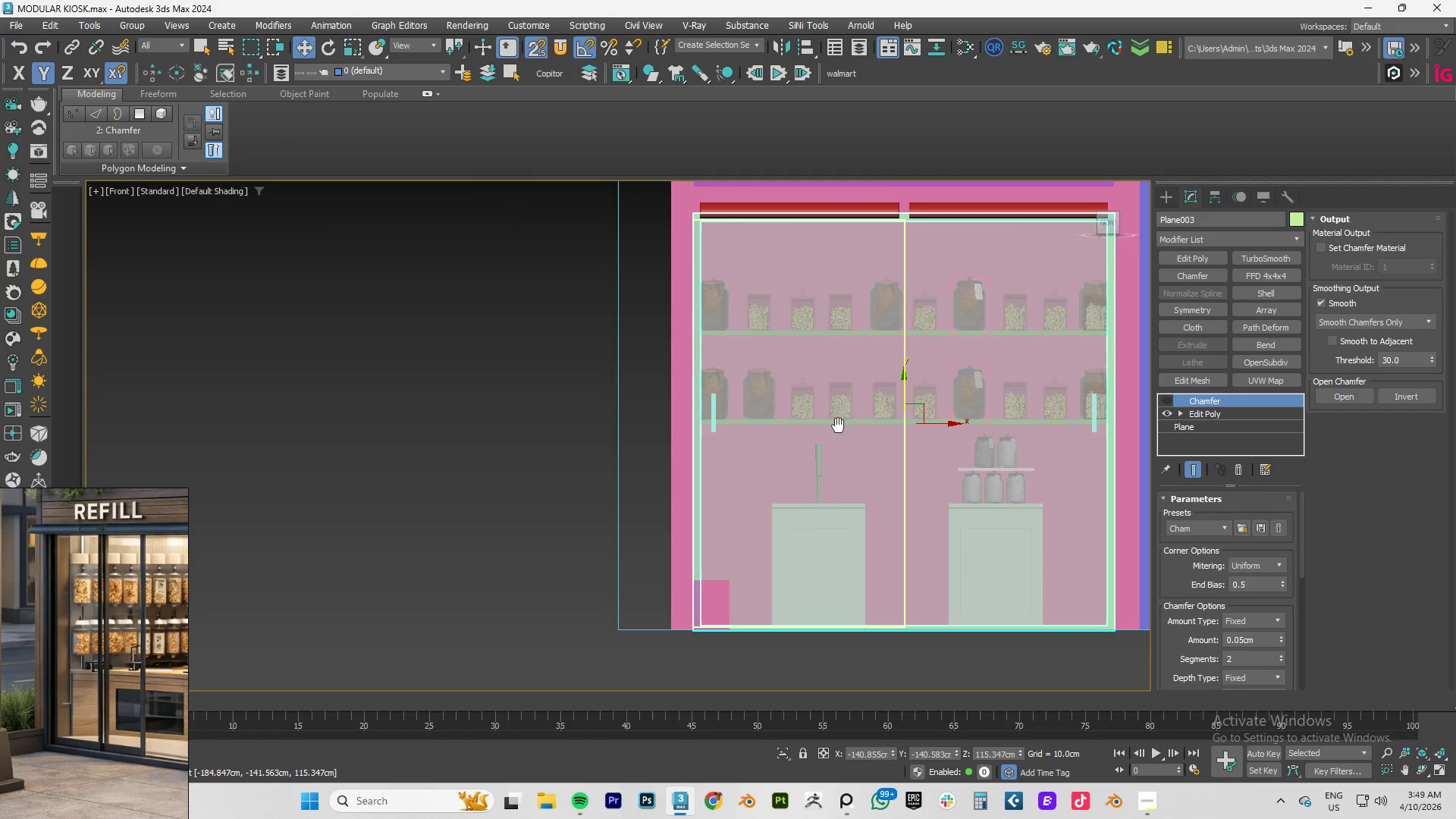 
scroll: coordinate [695, 224], scroll_direction: up, amount: 7.0
 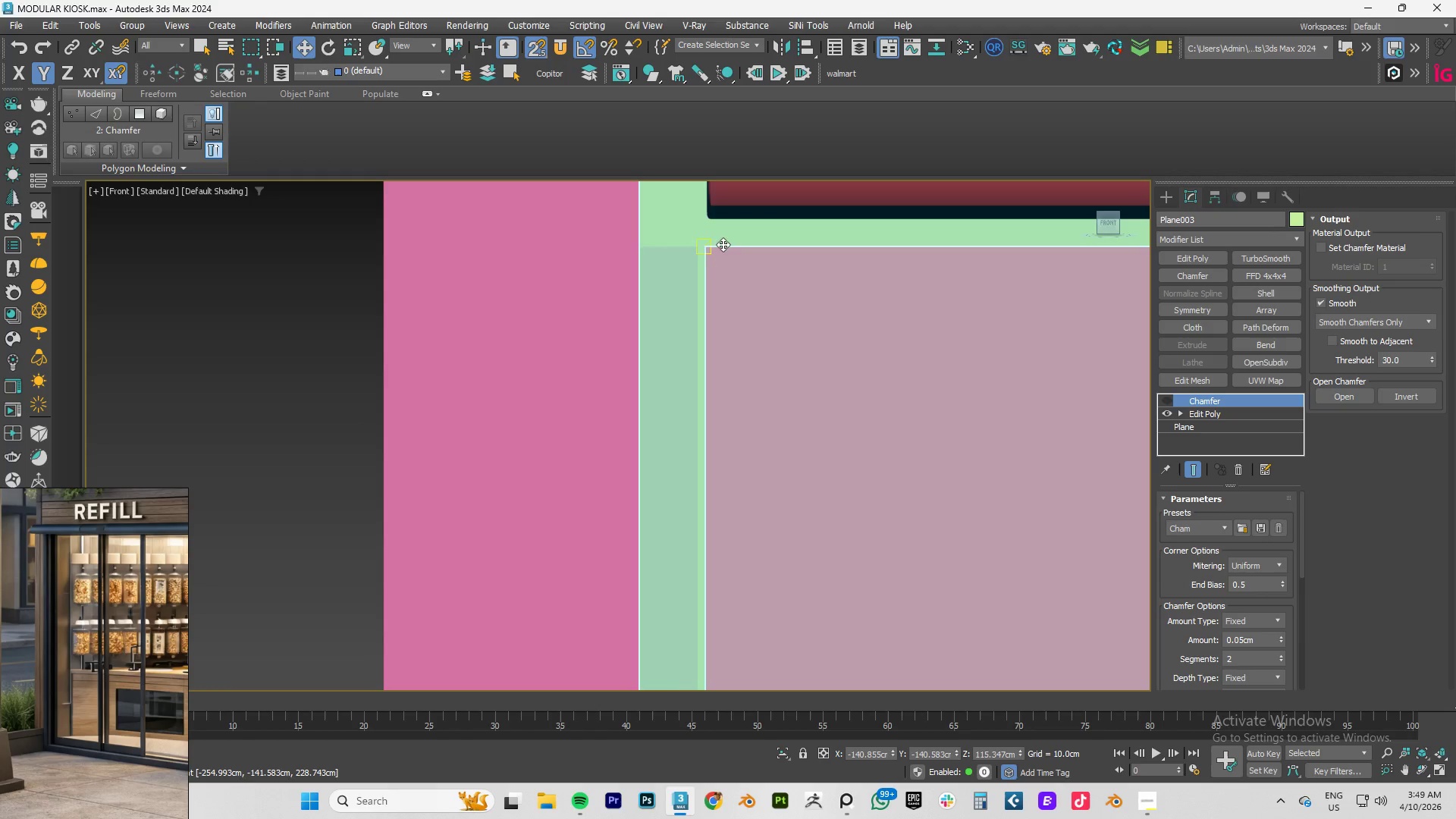 
scroll: coordinate [719, 277], scroll_direction: down, amount: 3.0
 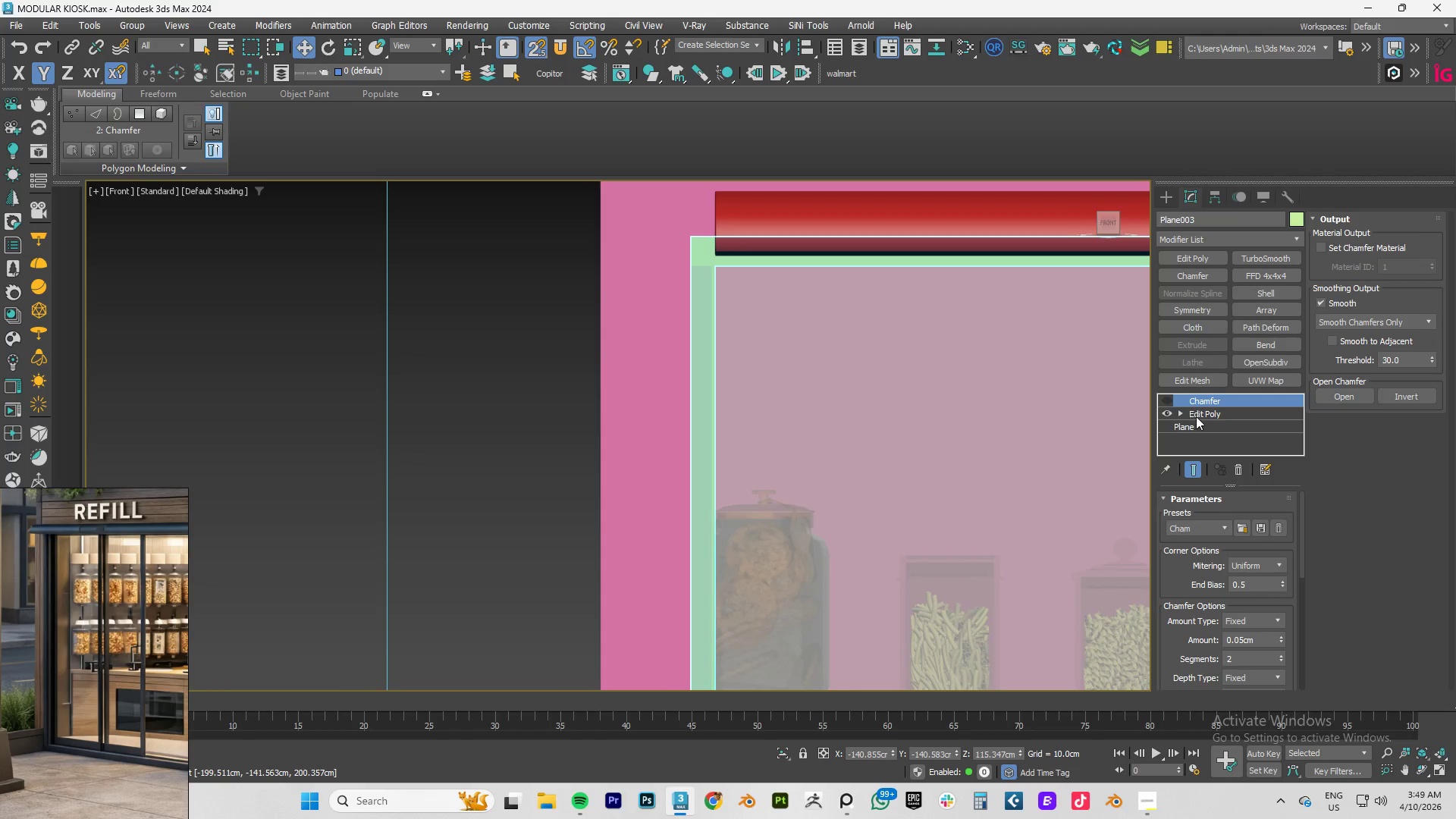 
left_click([1202, 416])
 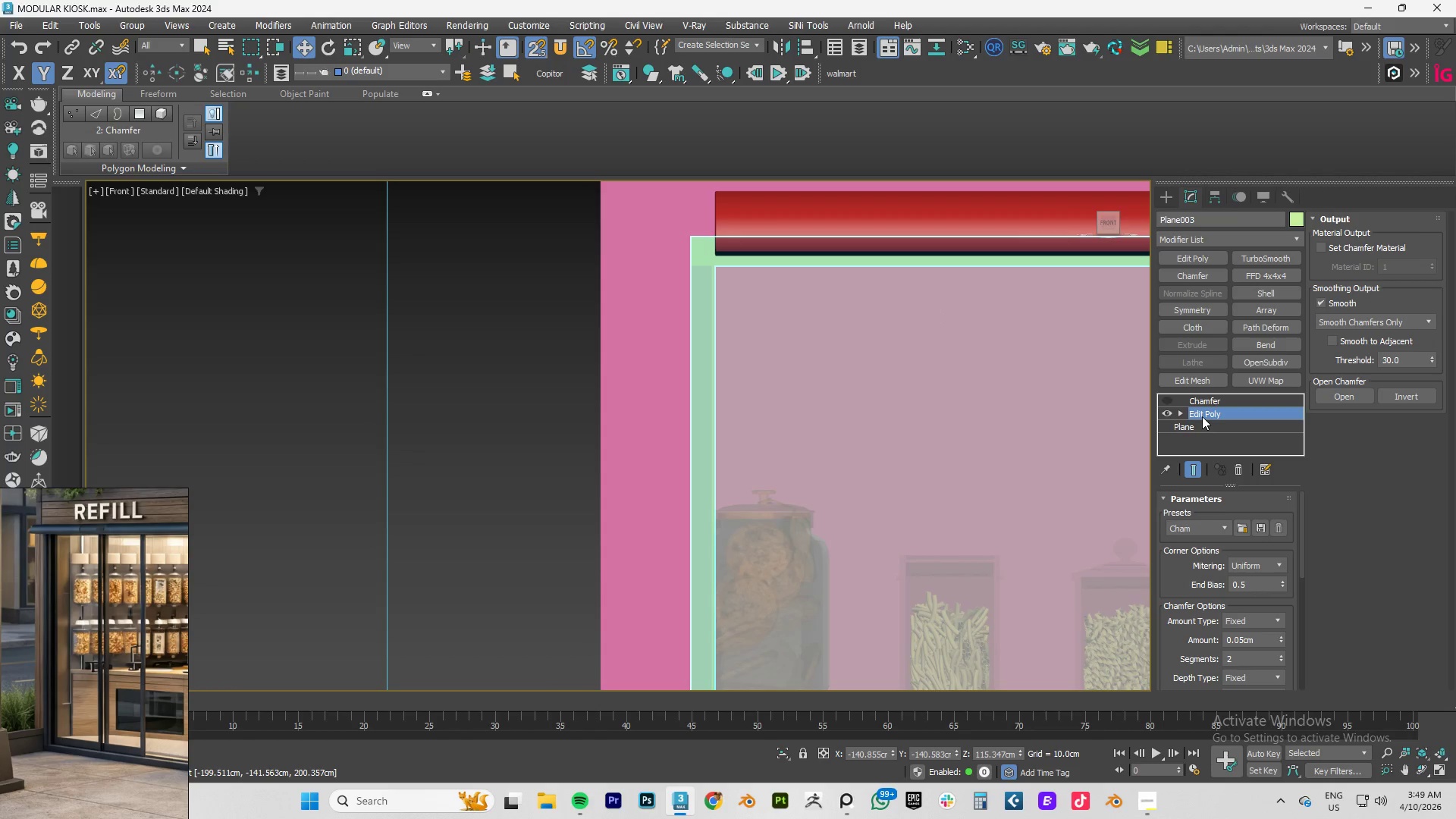 
key(1)
 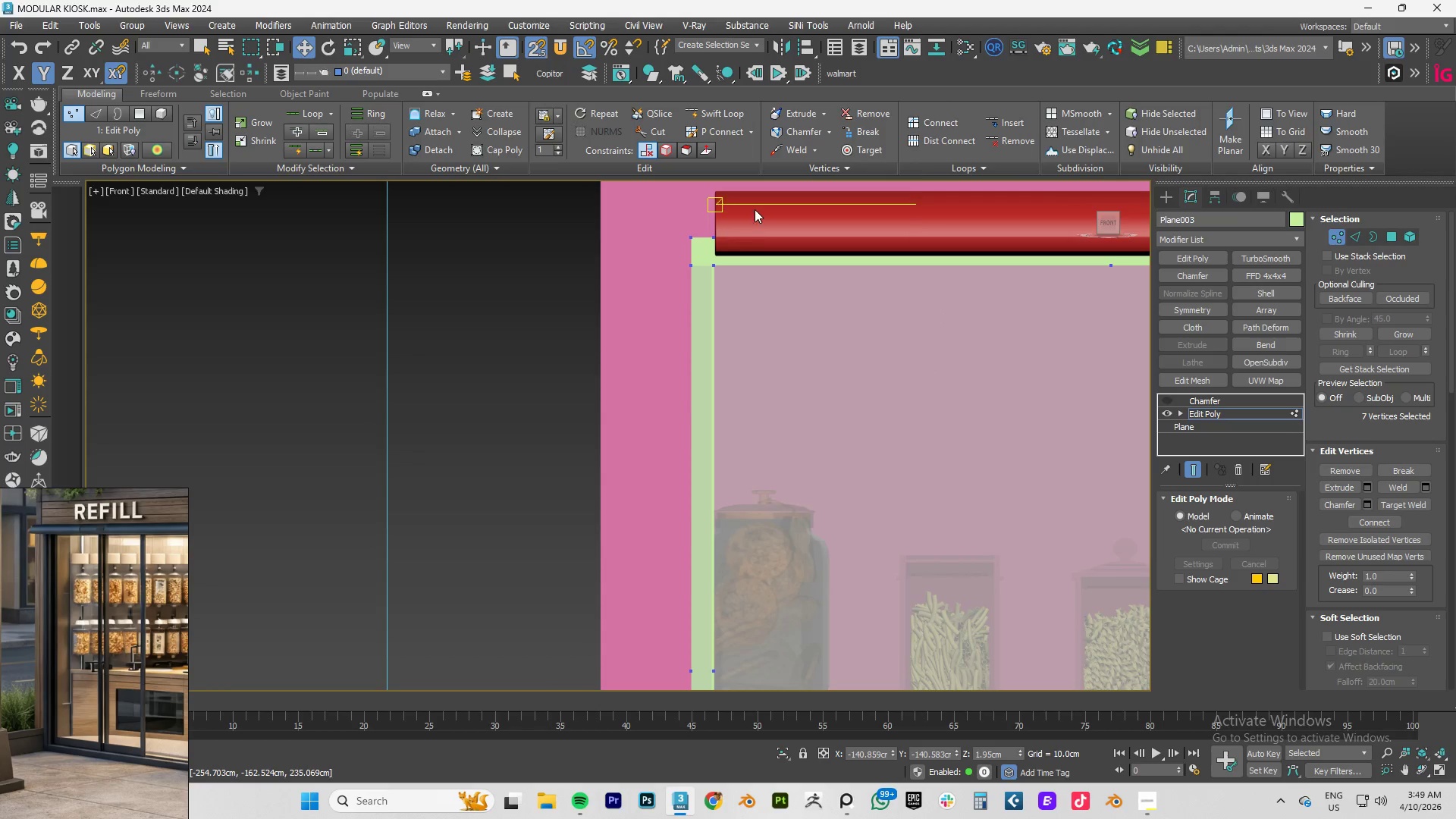 
scroll: coordinate [787, 221], scroll_direction: down, amount: 4.0
 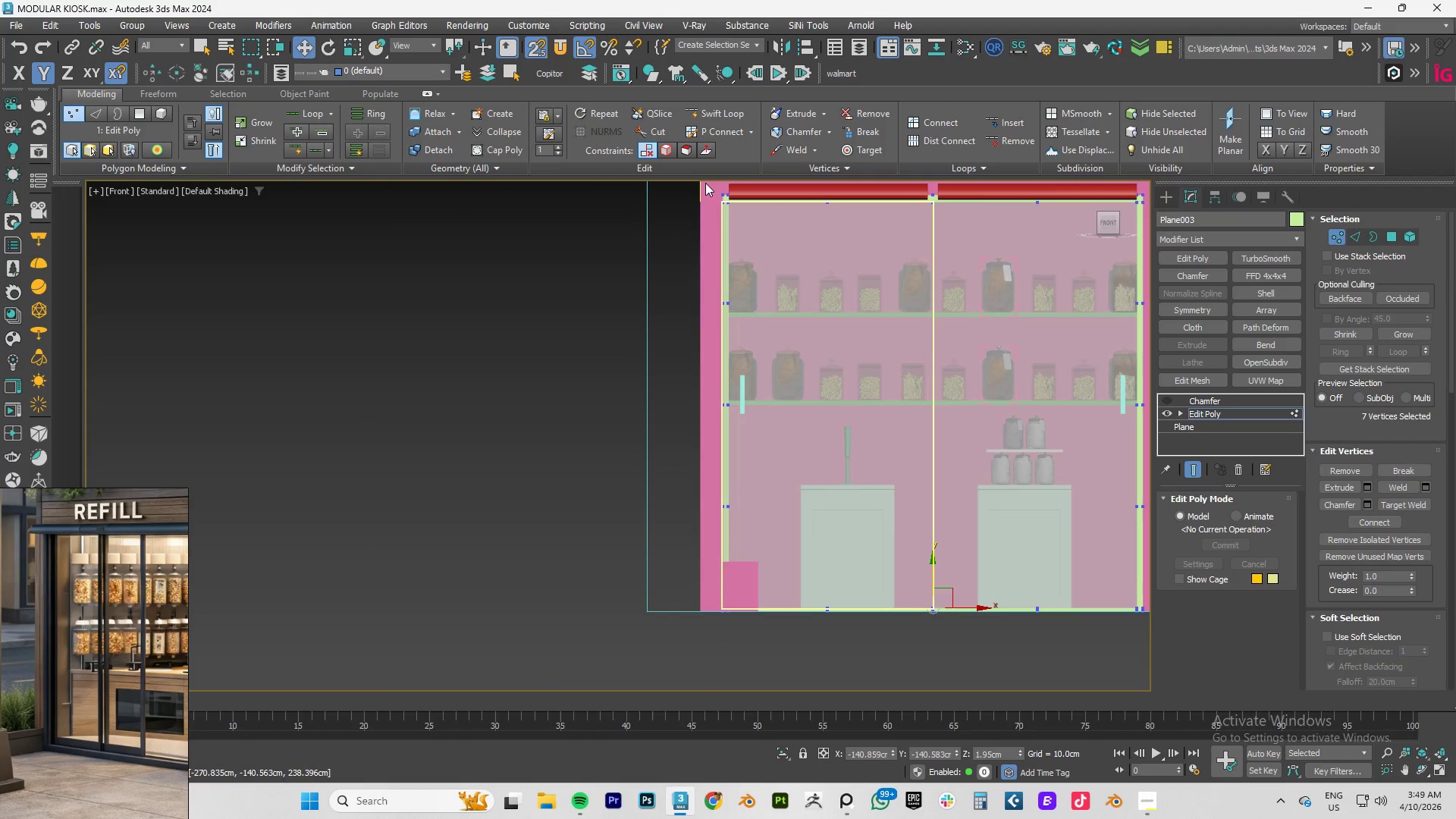 
left_click_drag(start_coordinate=[708, 183], to_coordinate=[736, 644])
 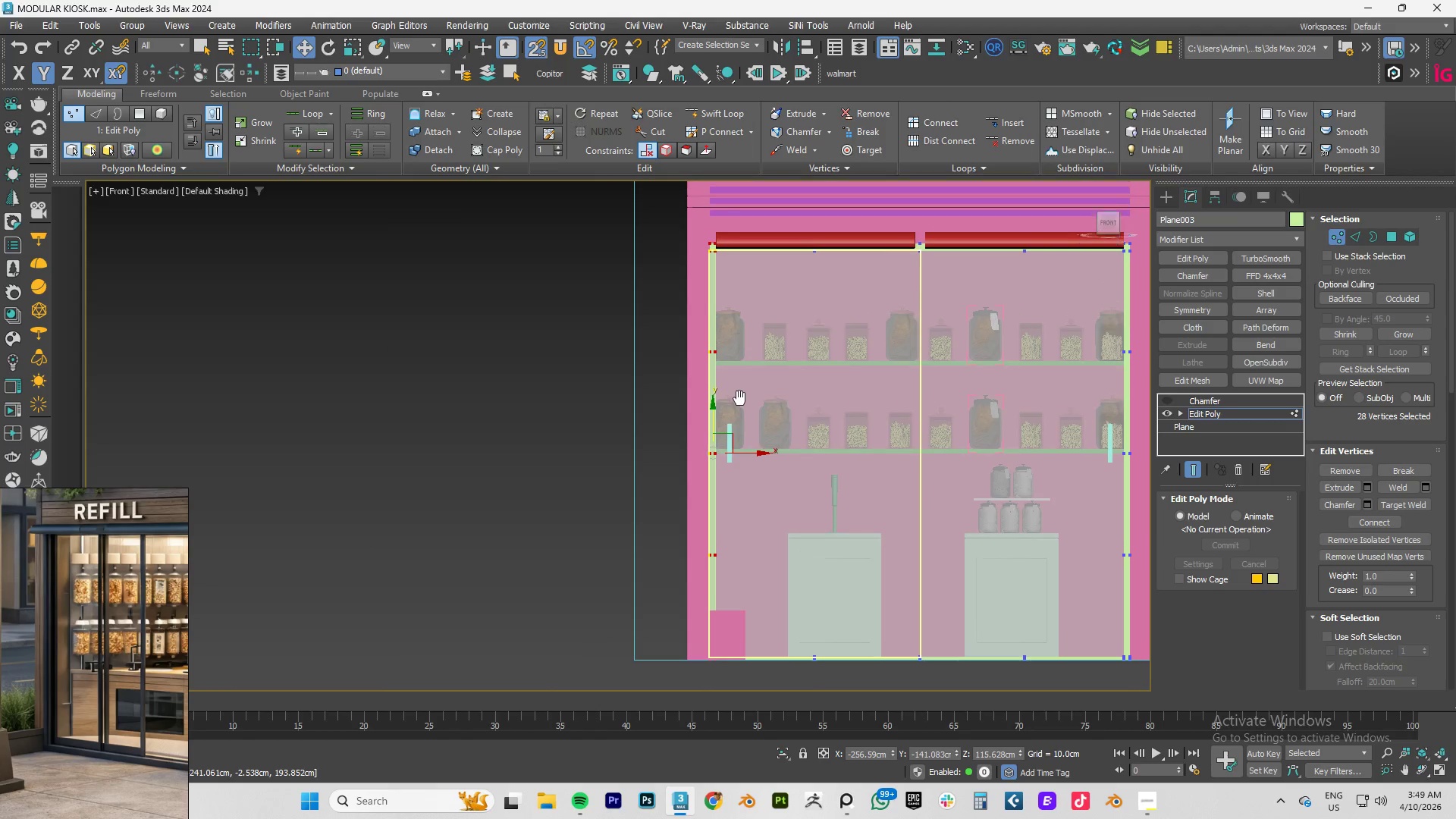 
scroll: coordinate [713, 336], scroll_direction: up, amount: 10.0
 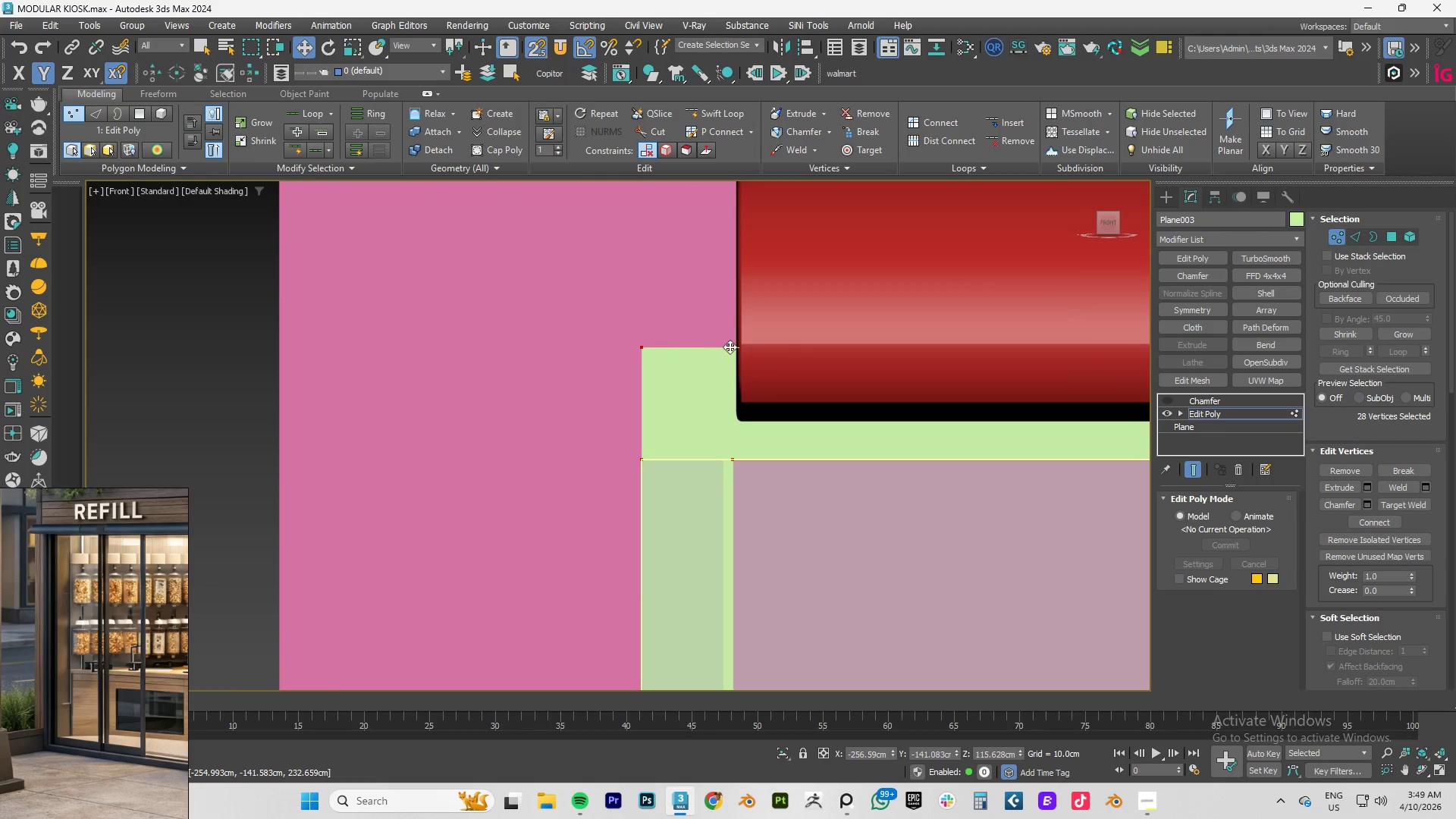 
scroll: coordinate [818, 447], scroll_direction: down, amount: 8.0
 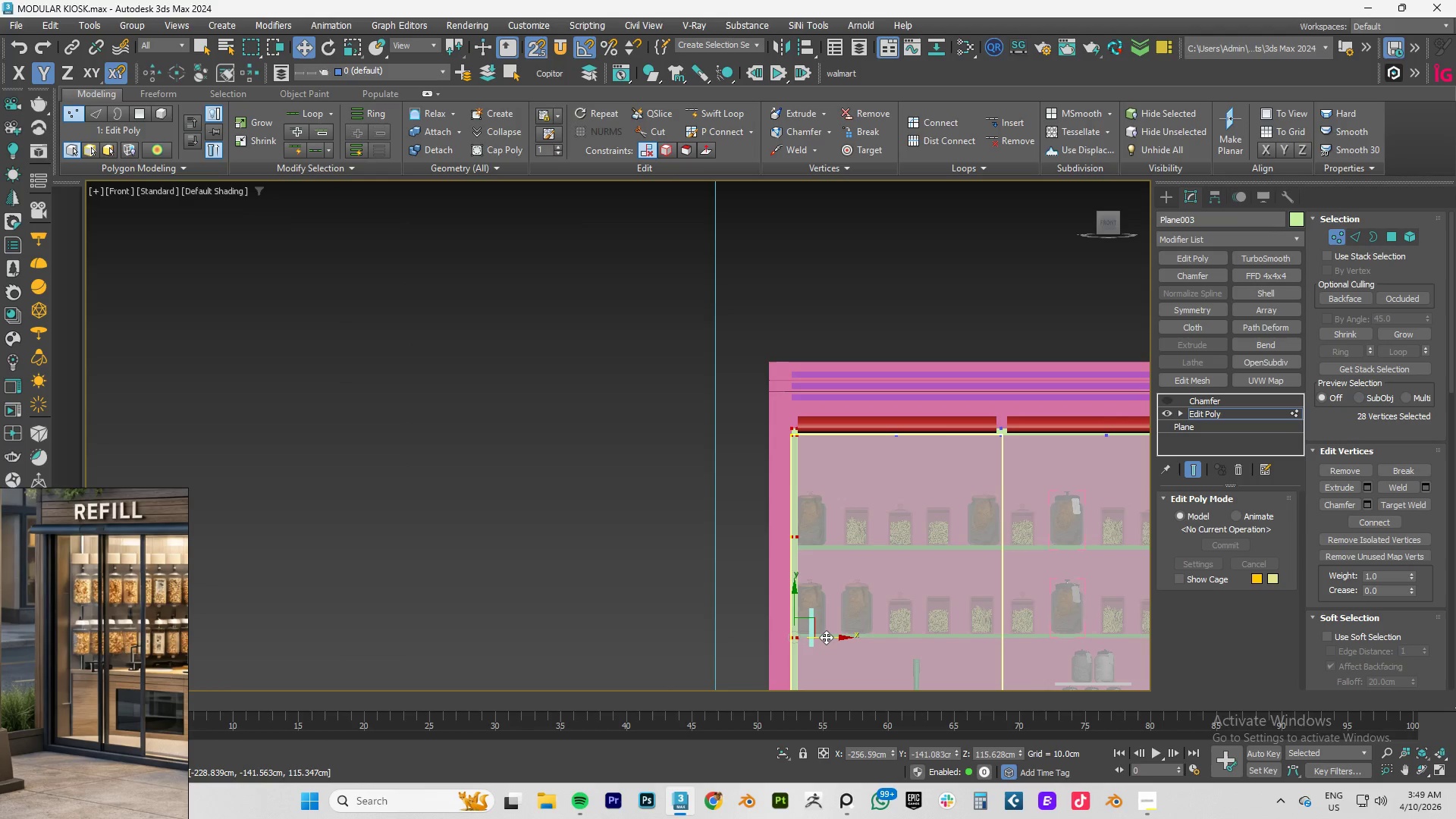 
left_click([826, 637])
 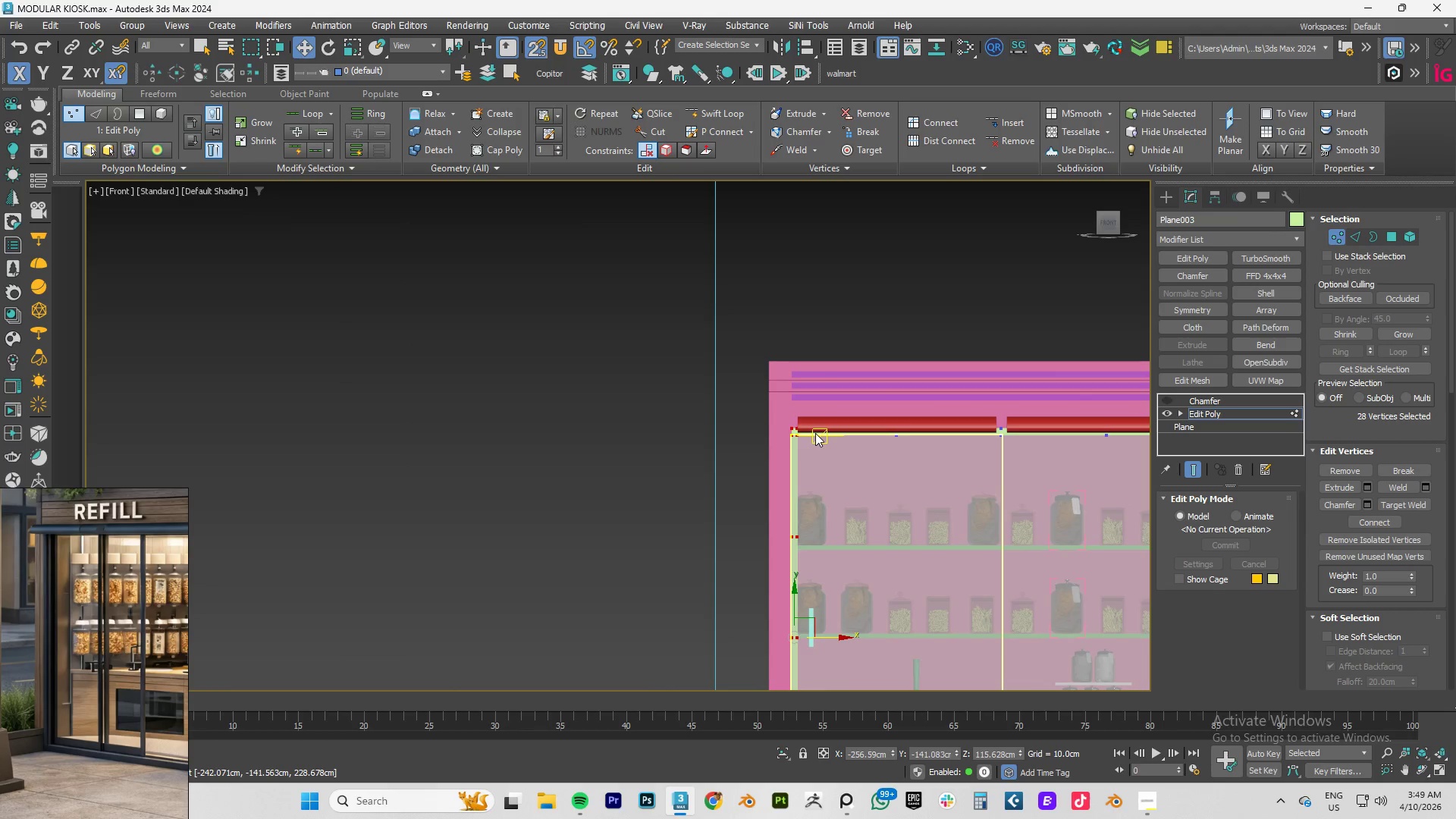 
scroll: coordinate [793, 429], scroll_direction: up, amount: 9.0
 